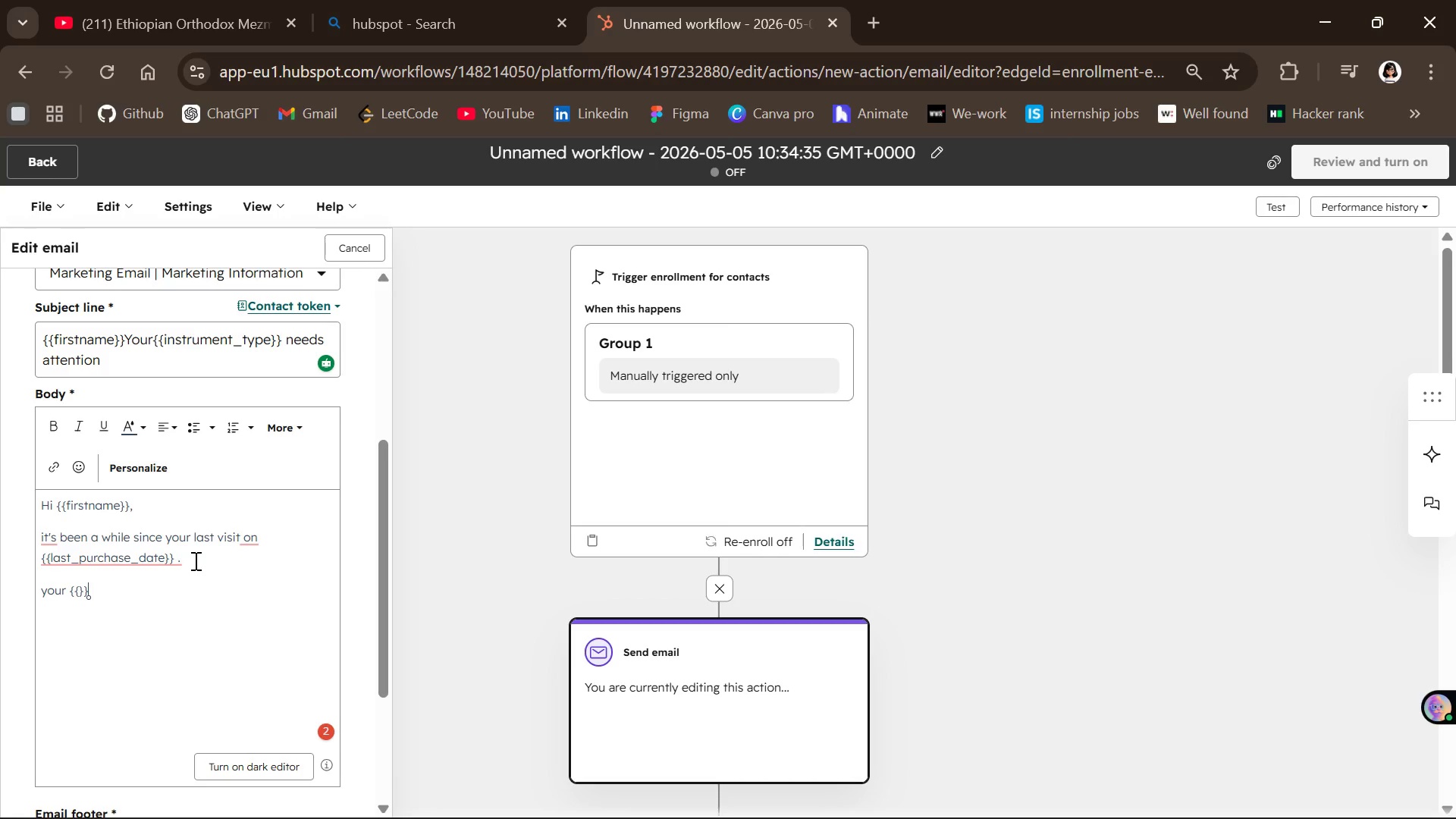 
key(Shift+ArrowLeft)
 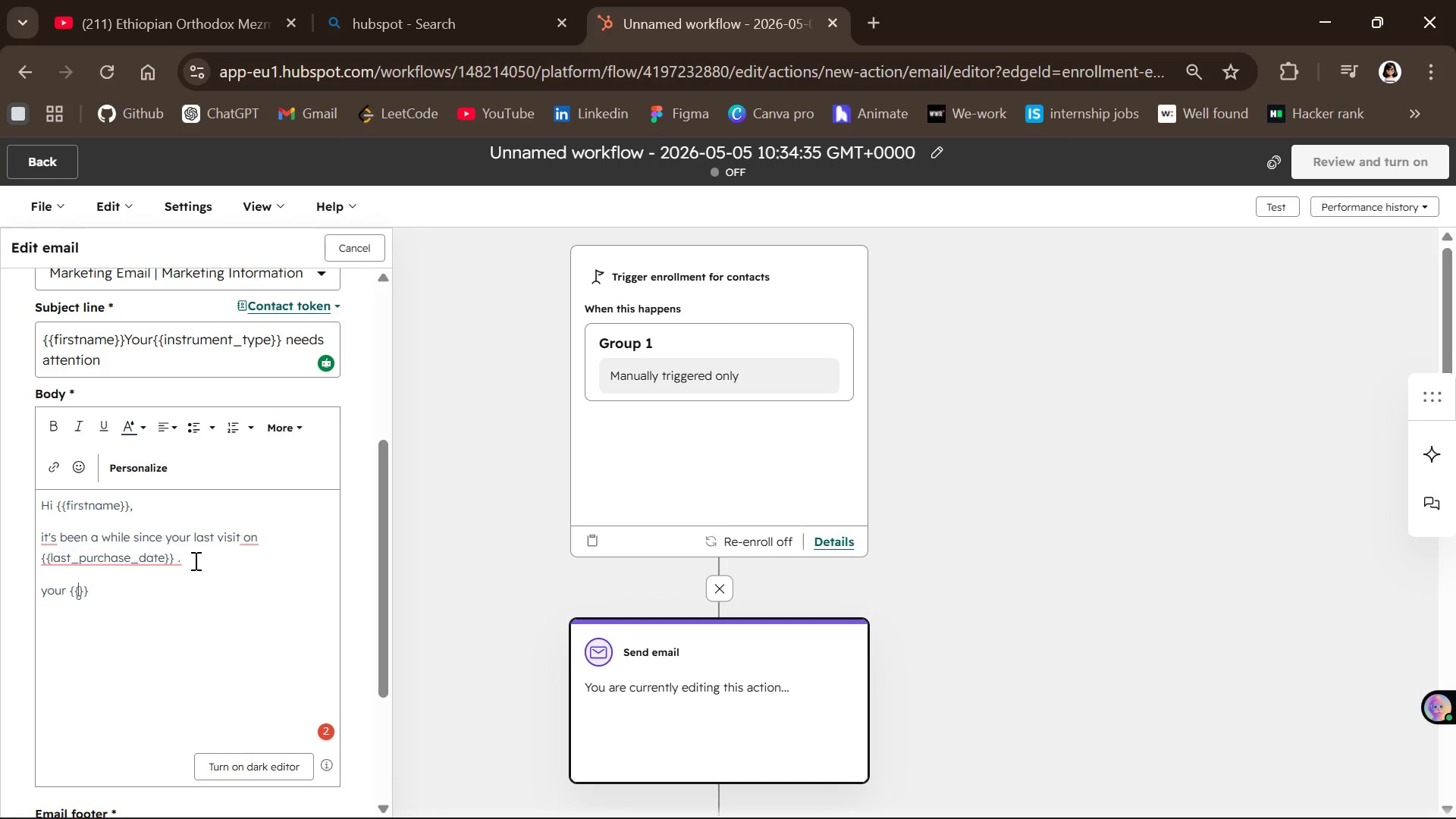 
key(Shift+ArrowLeft)
 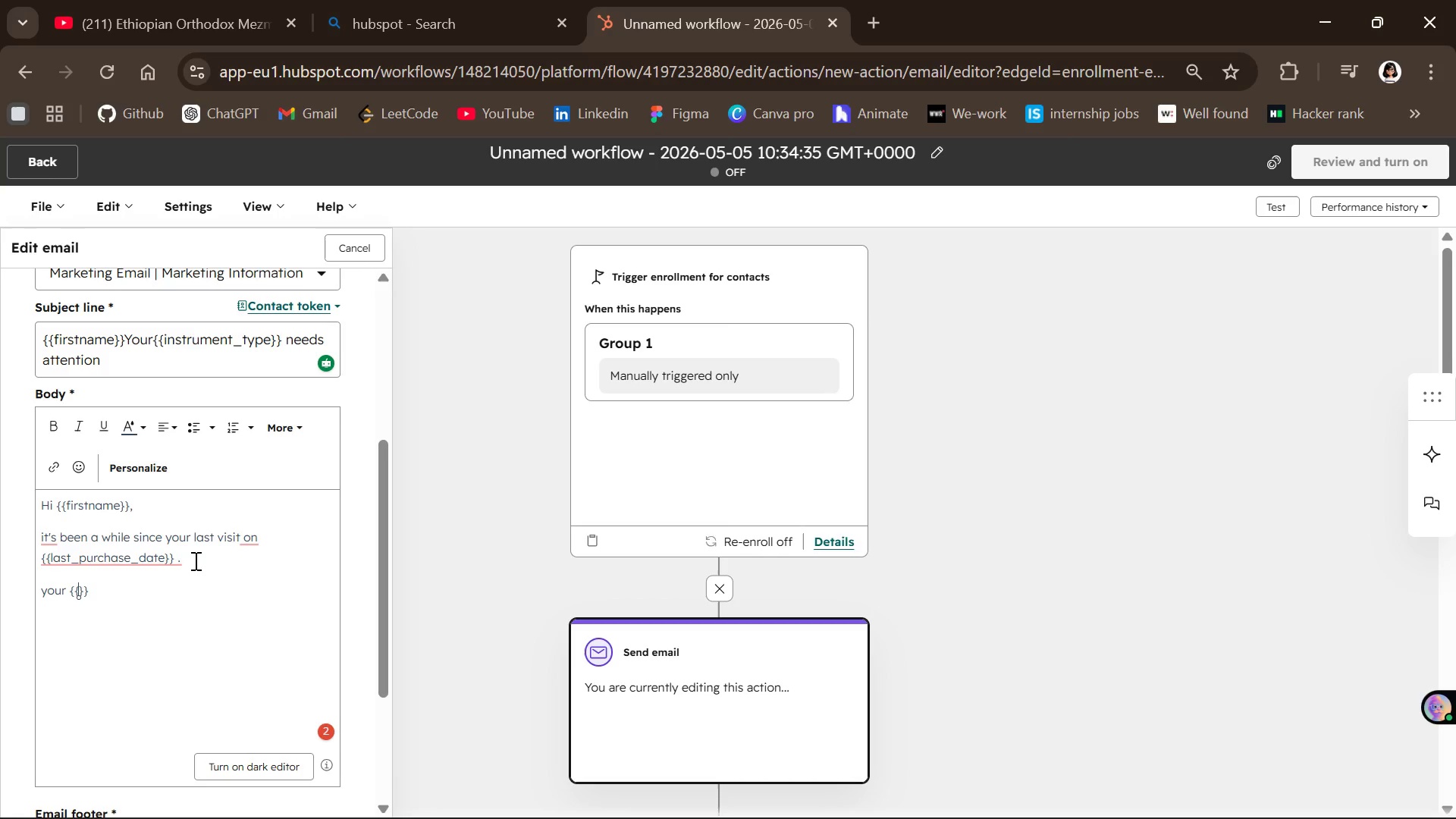 
type(INSTrument_type)
 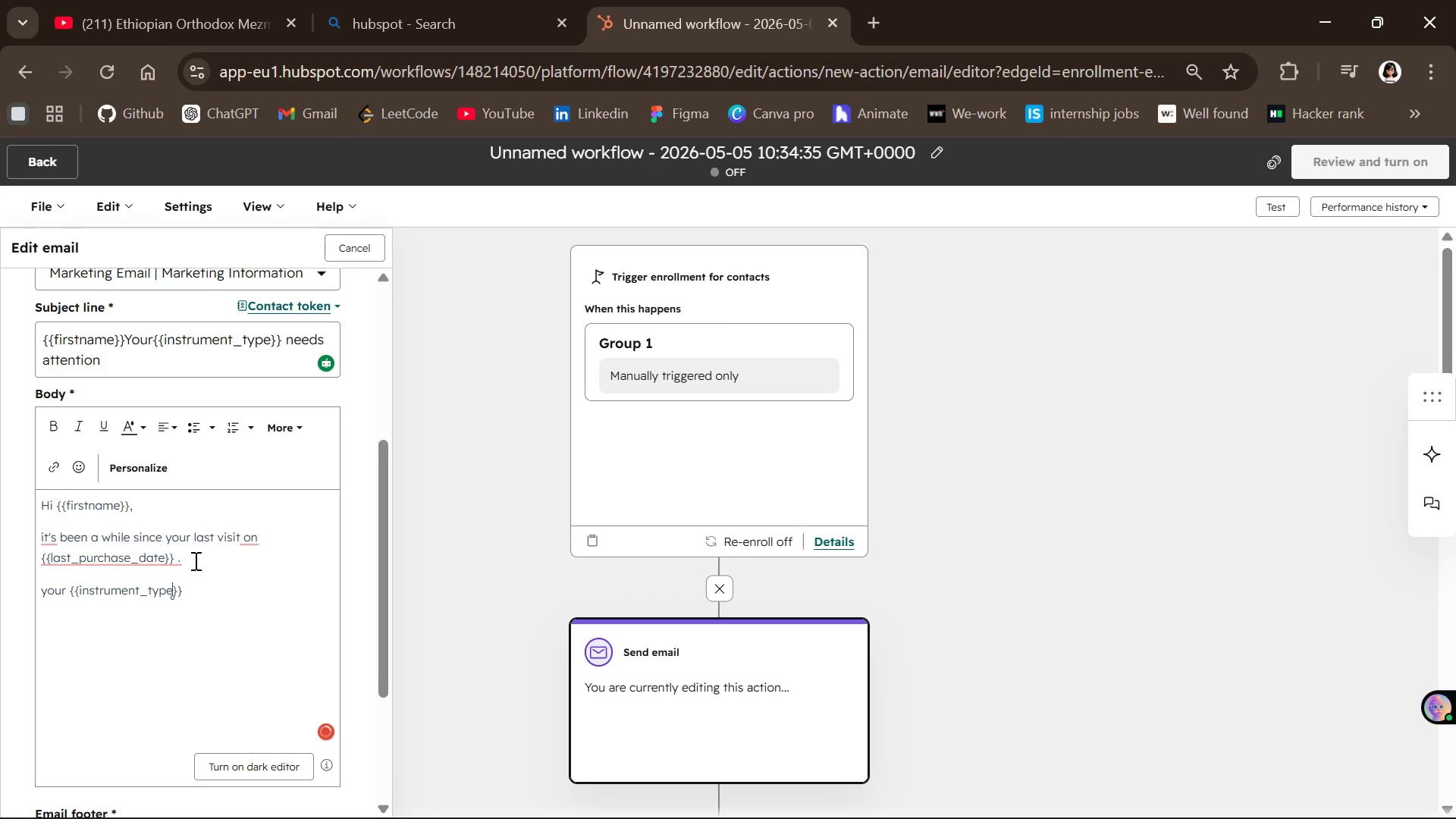 
left_click([191, 592])
 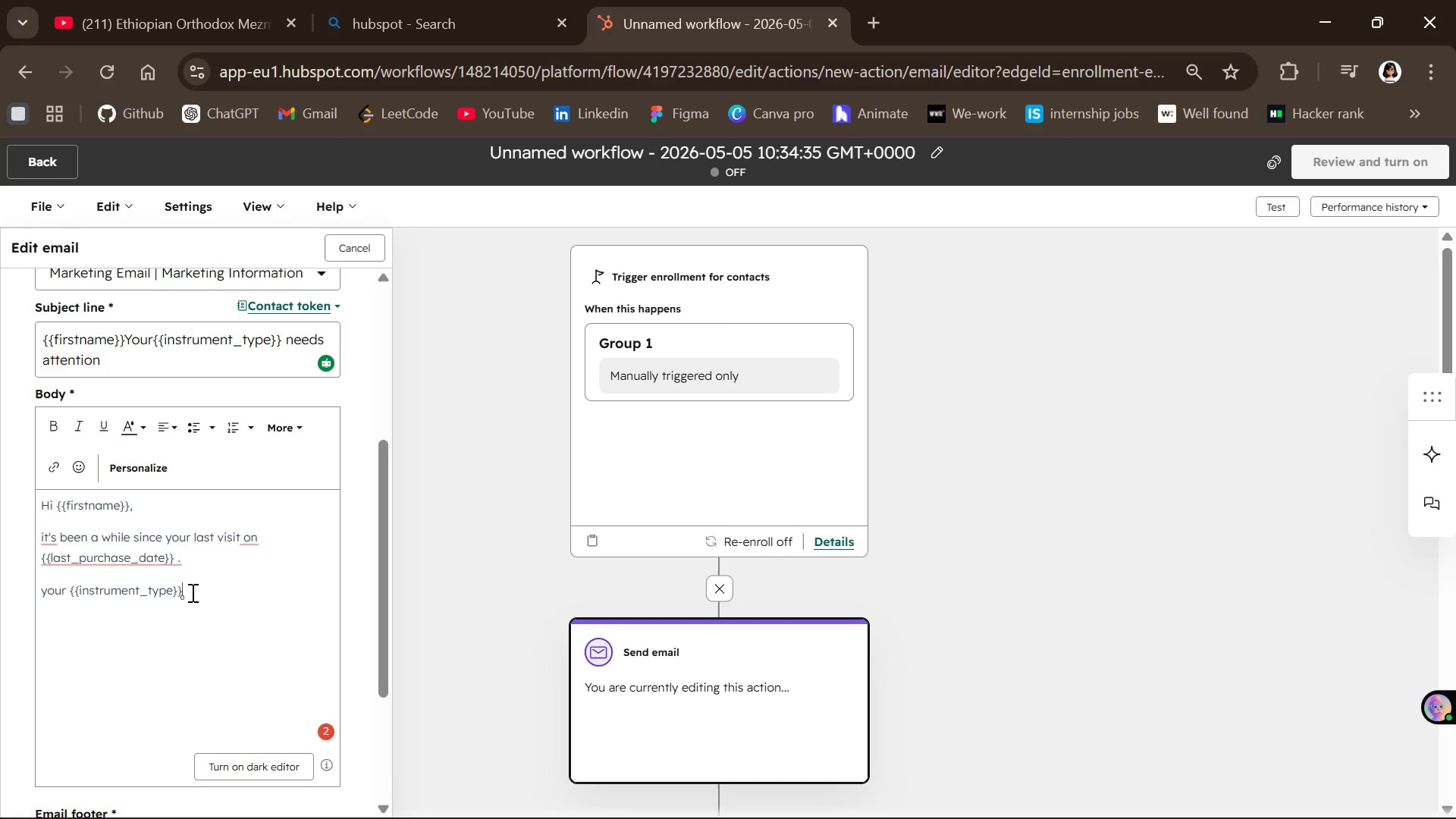 
type( may need a professional setup )
 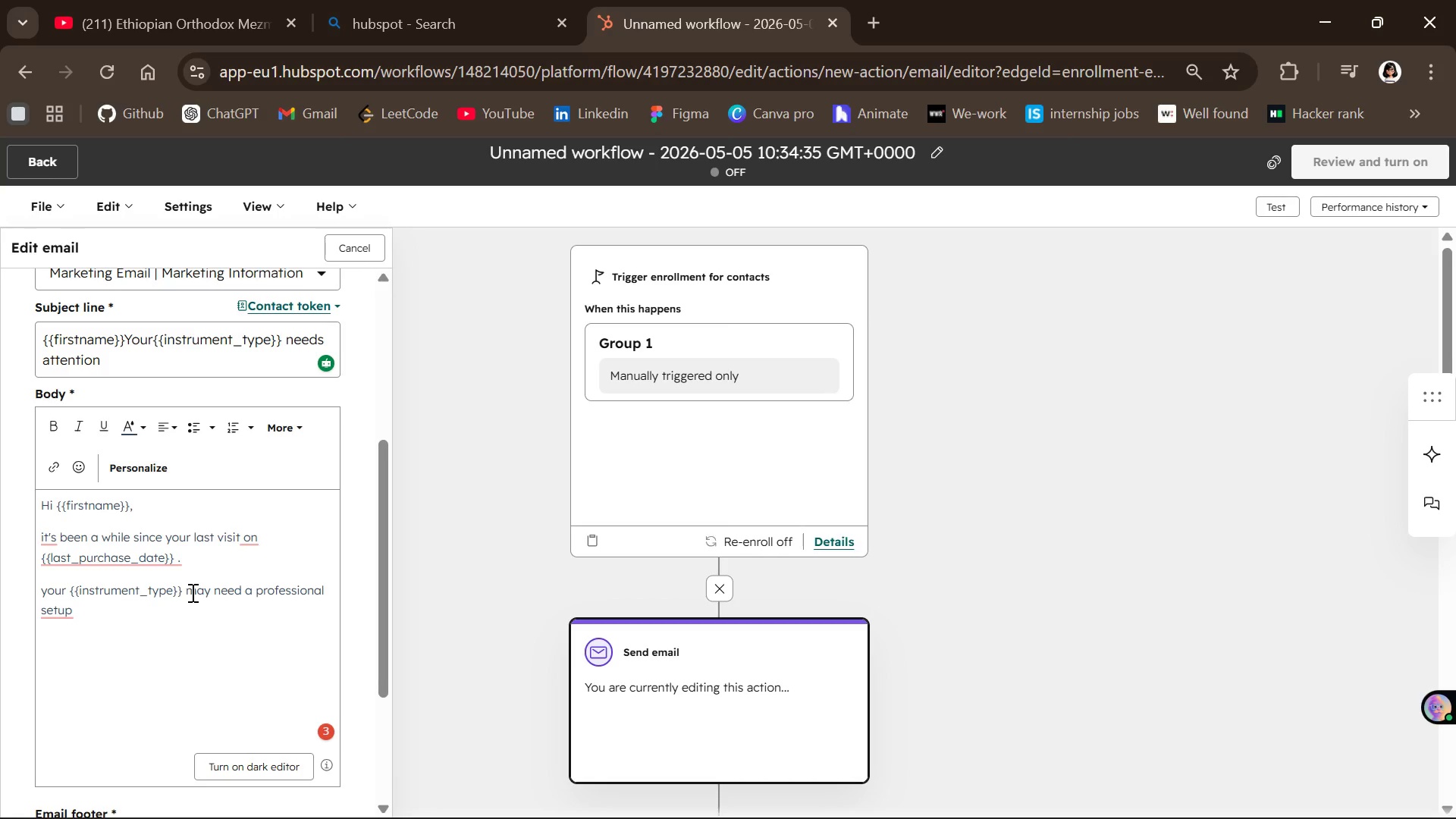 
type(to maintain it'')
key(Backspace)
type(s best )
 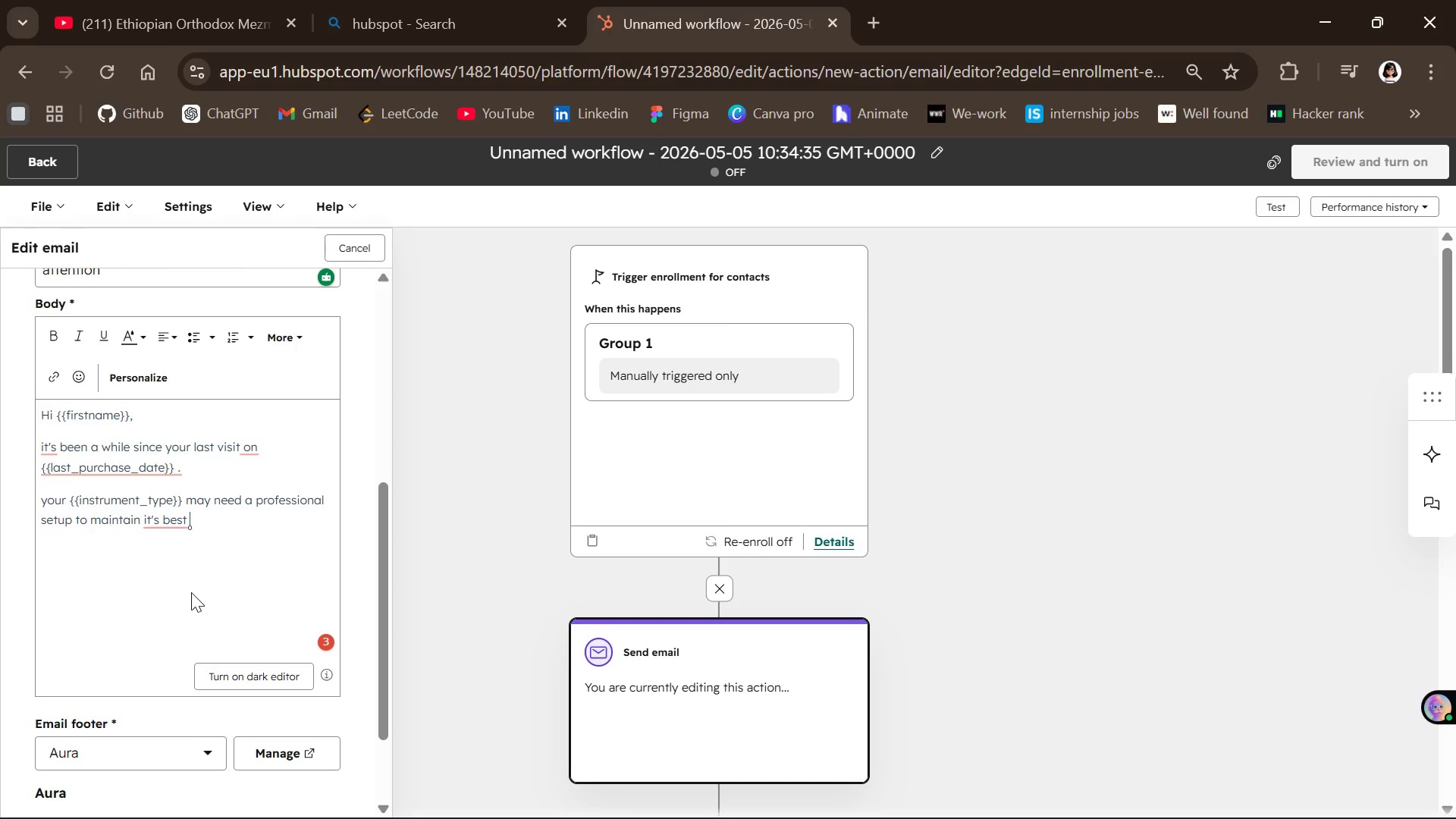 
wait(8.73)
 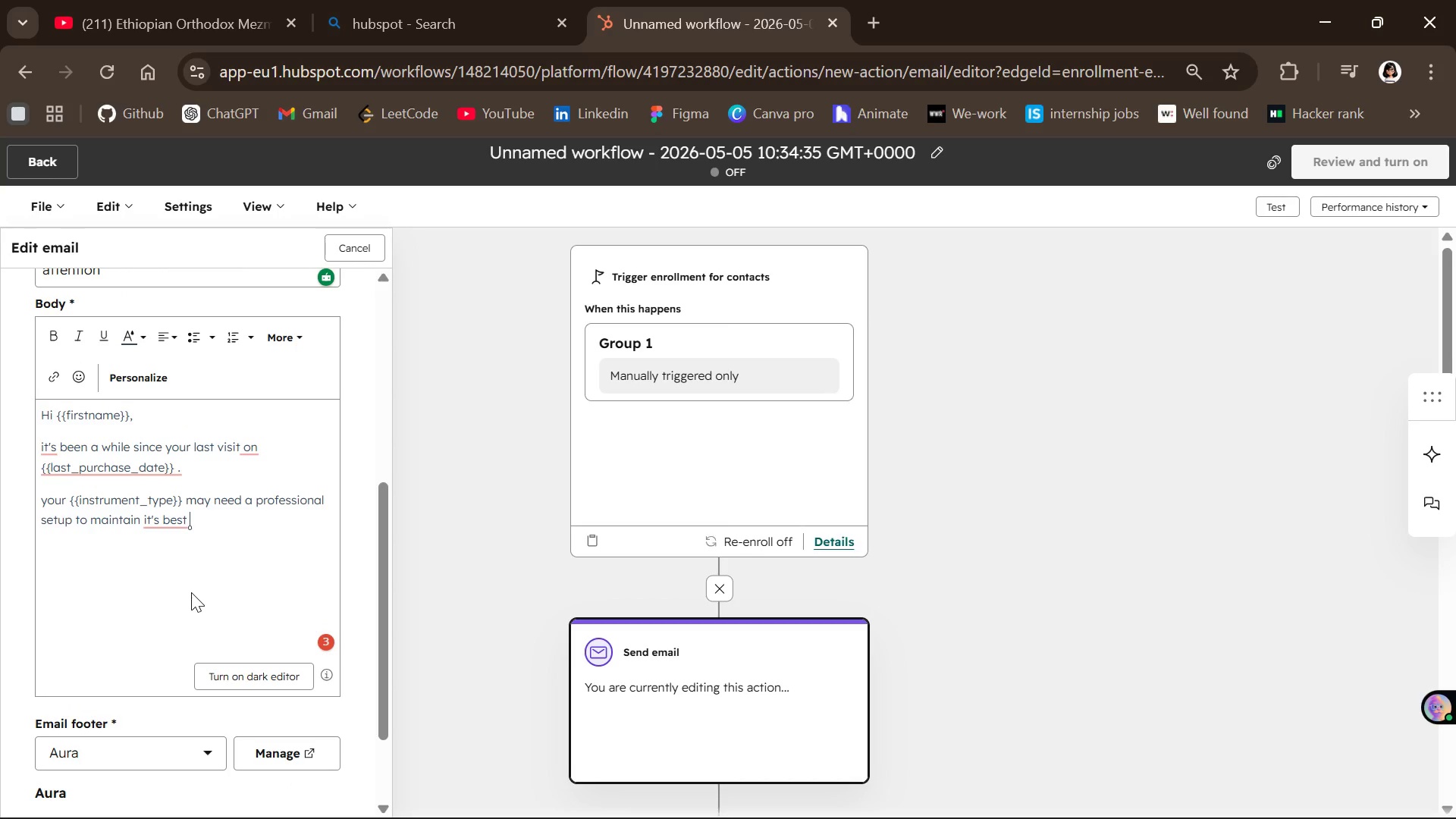 
type(sound and performance )
 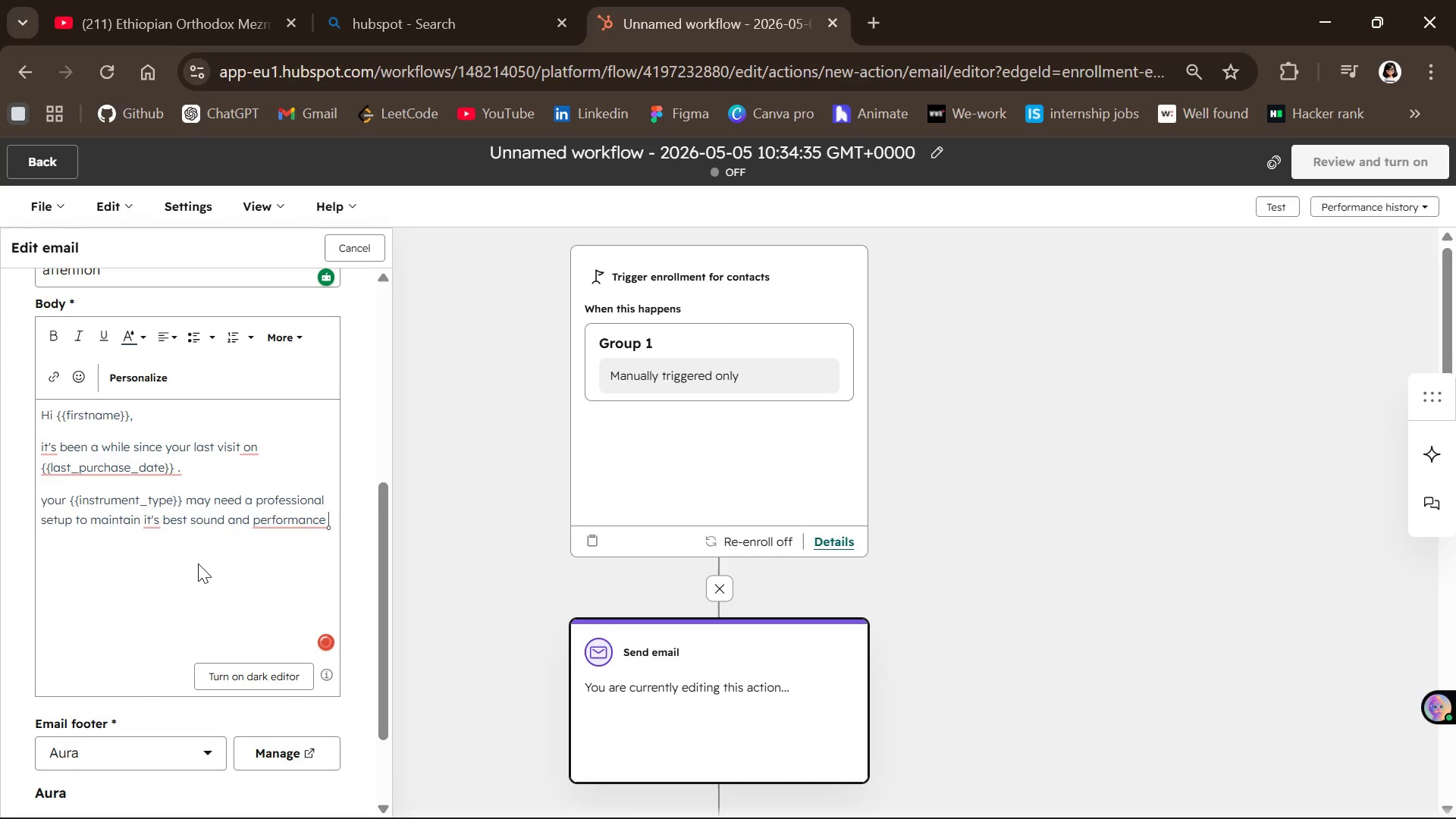 
key(Enter)
 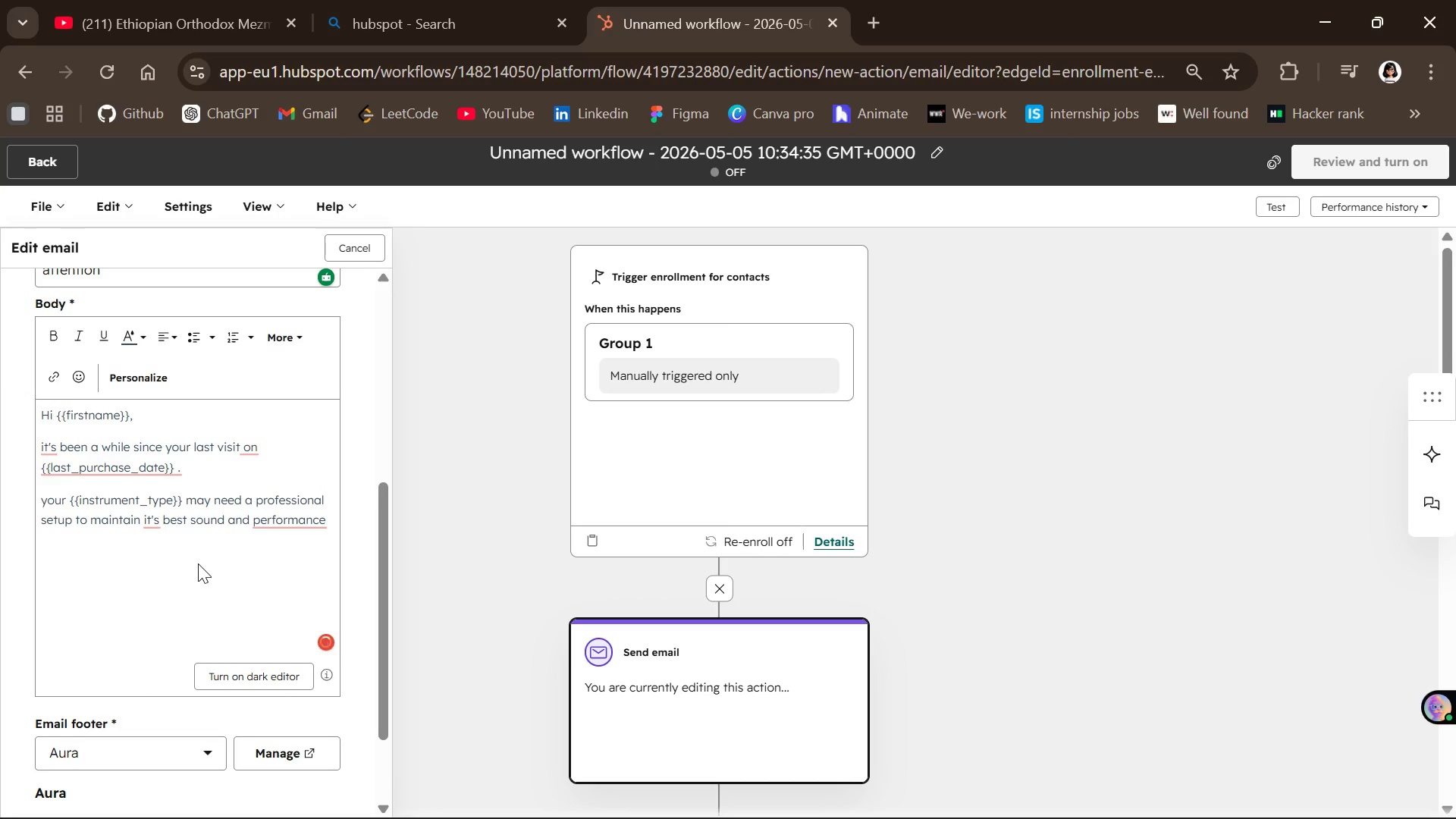 
type(Wecan help restore it')
key(Backspace)
type('s )
key(Backspace)
type(t)
key(Backspace)
type( tone )
 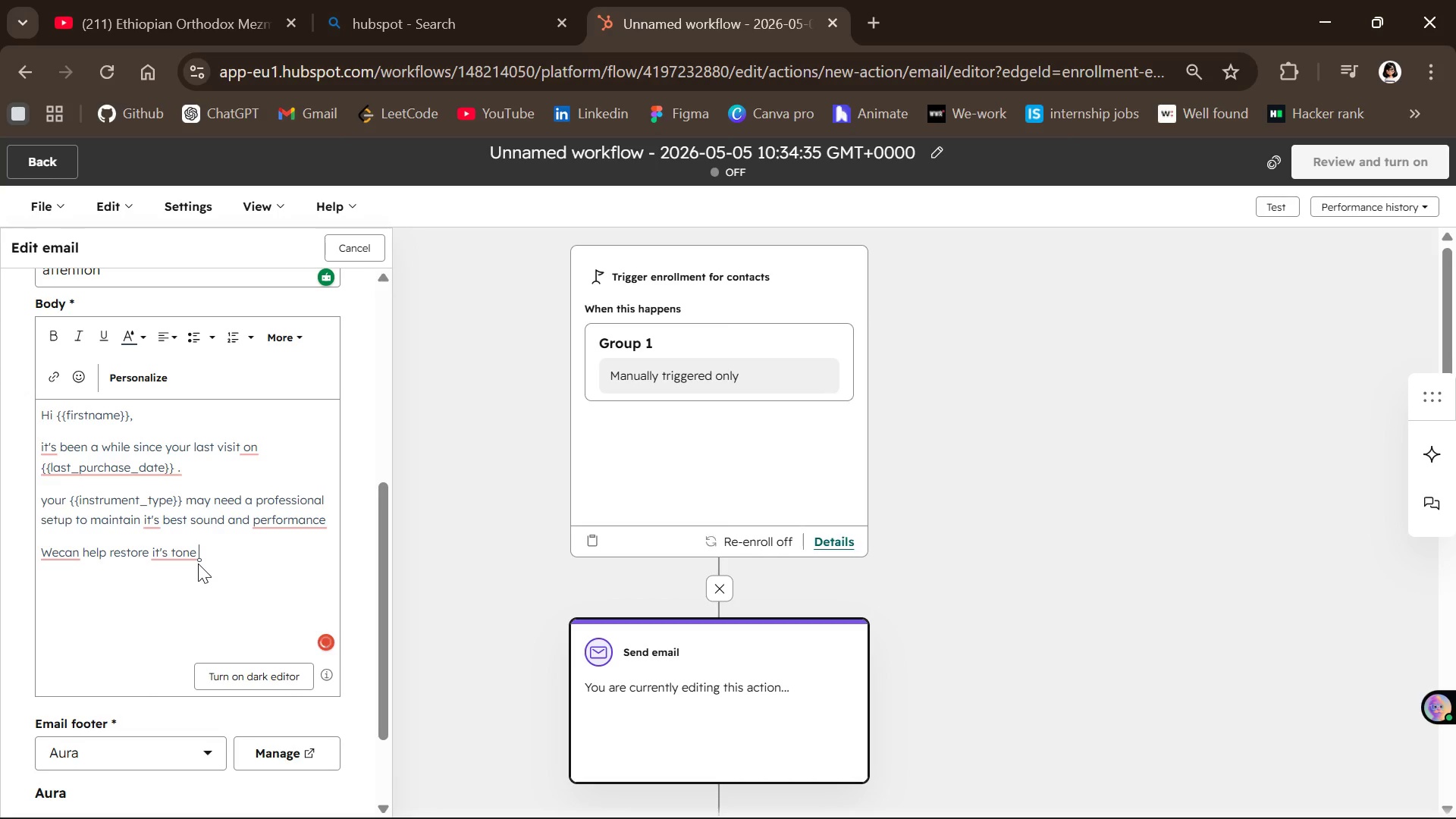 
type(balance and play)
 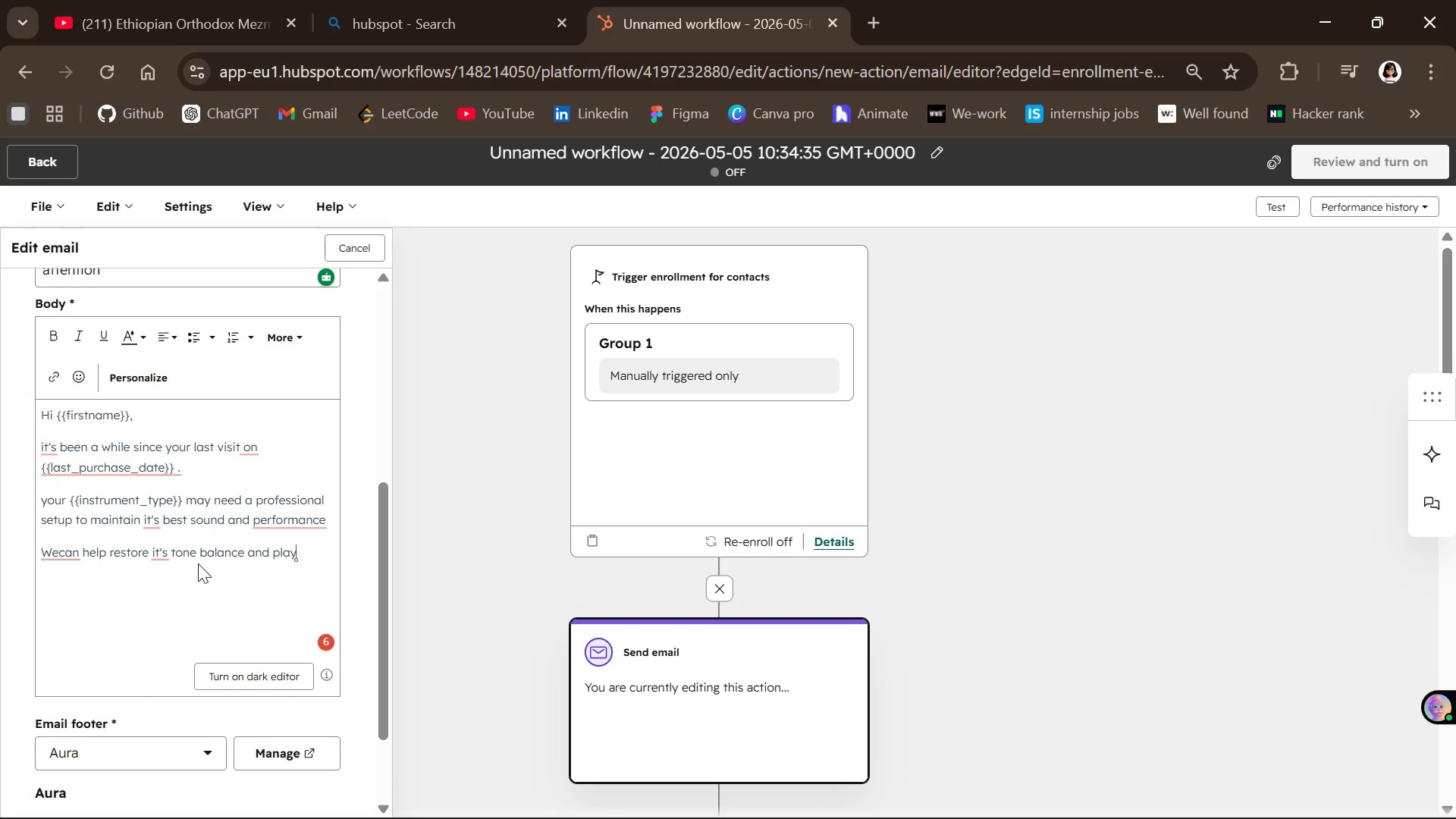 
wait(10.7)
 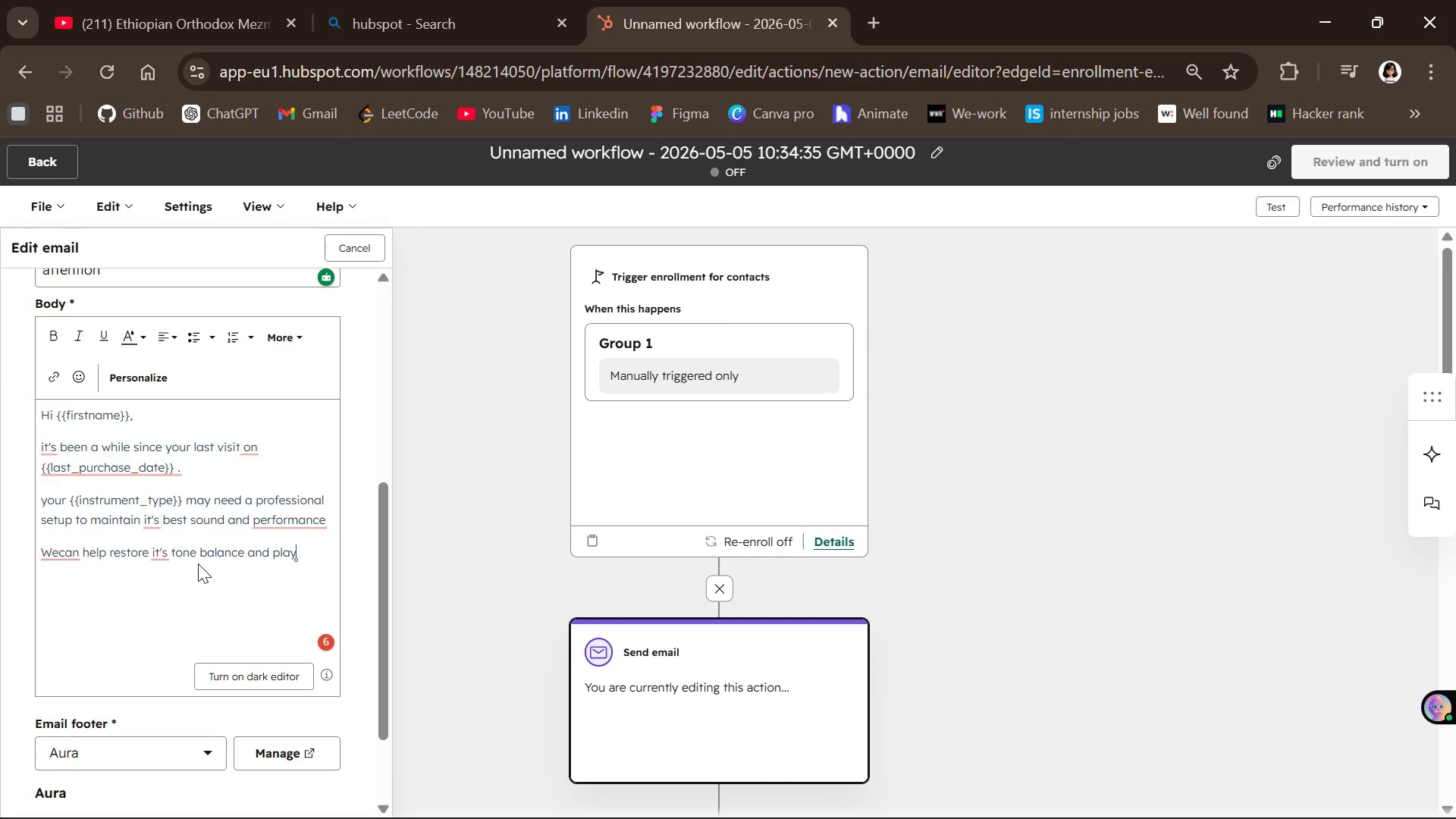 
type( with a quick )
 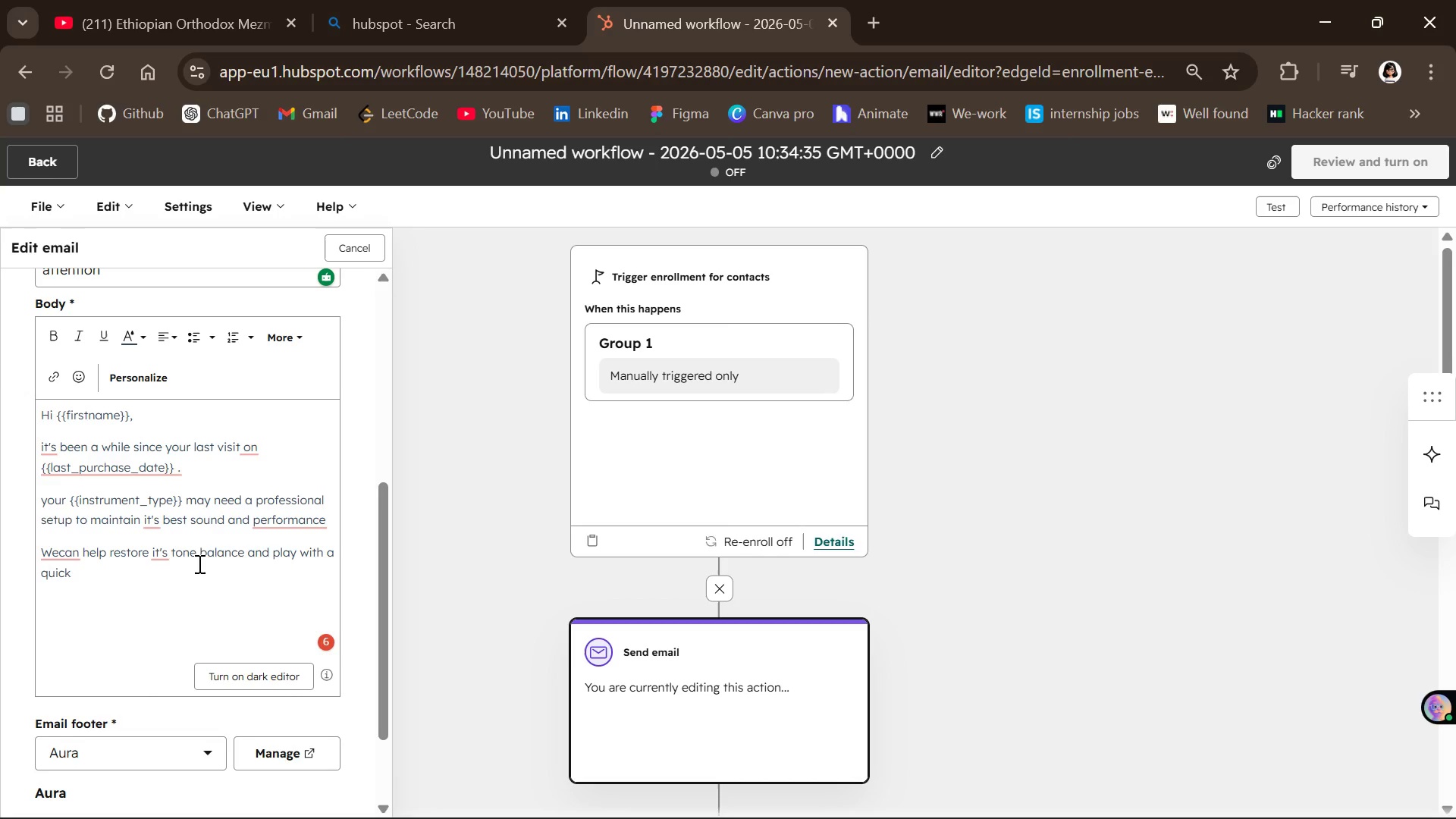 
type(maintenance service )
 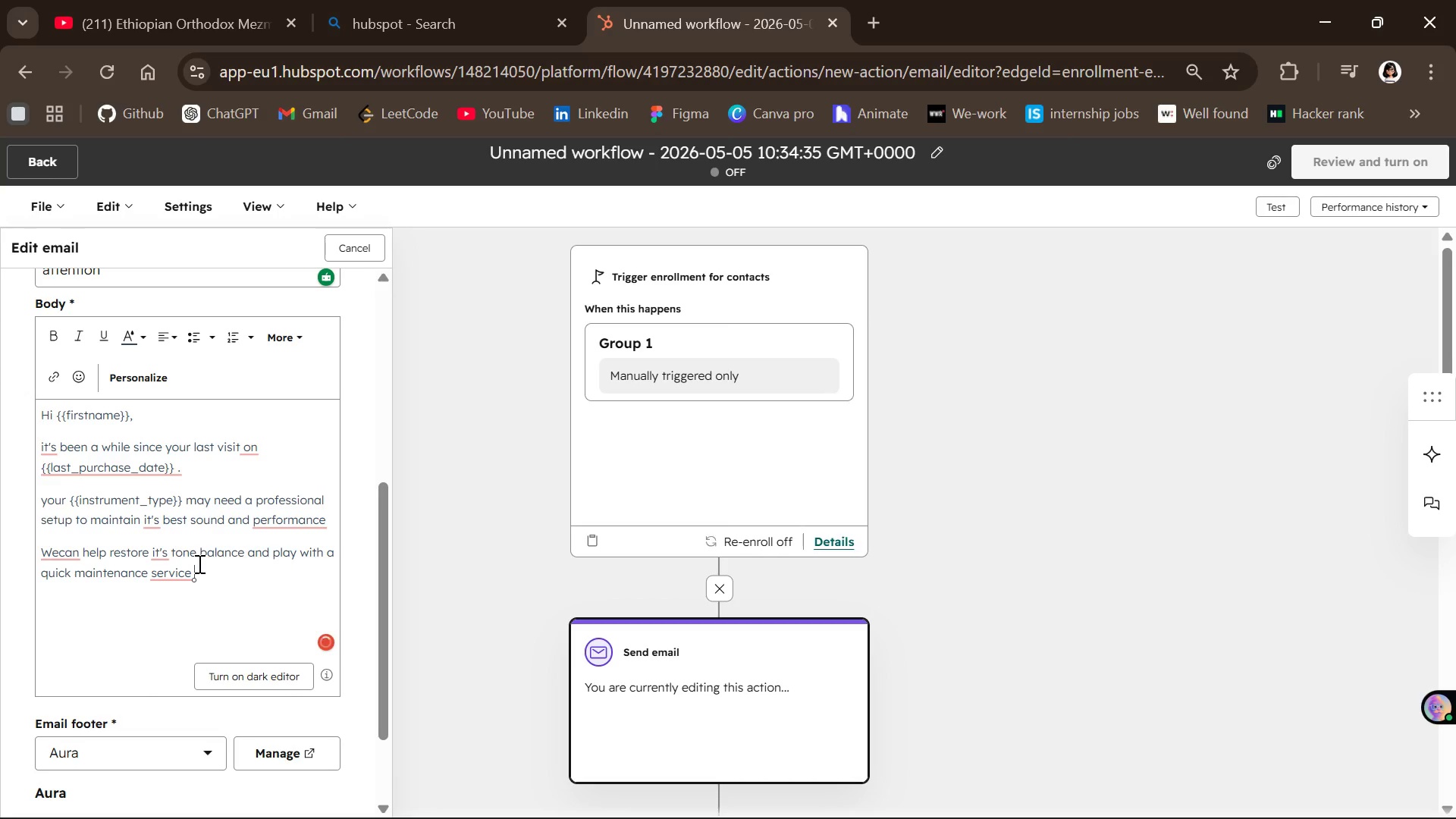 
key(Shift+Enter)
 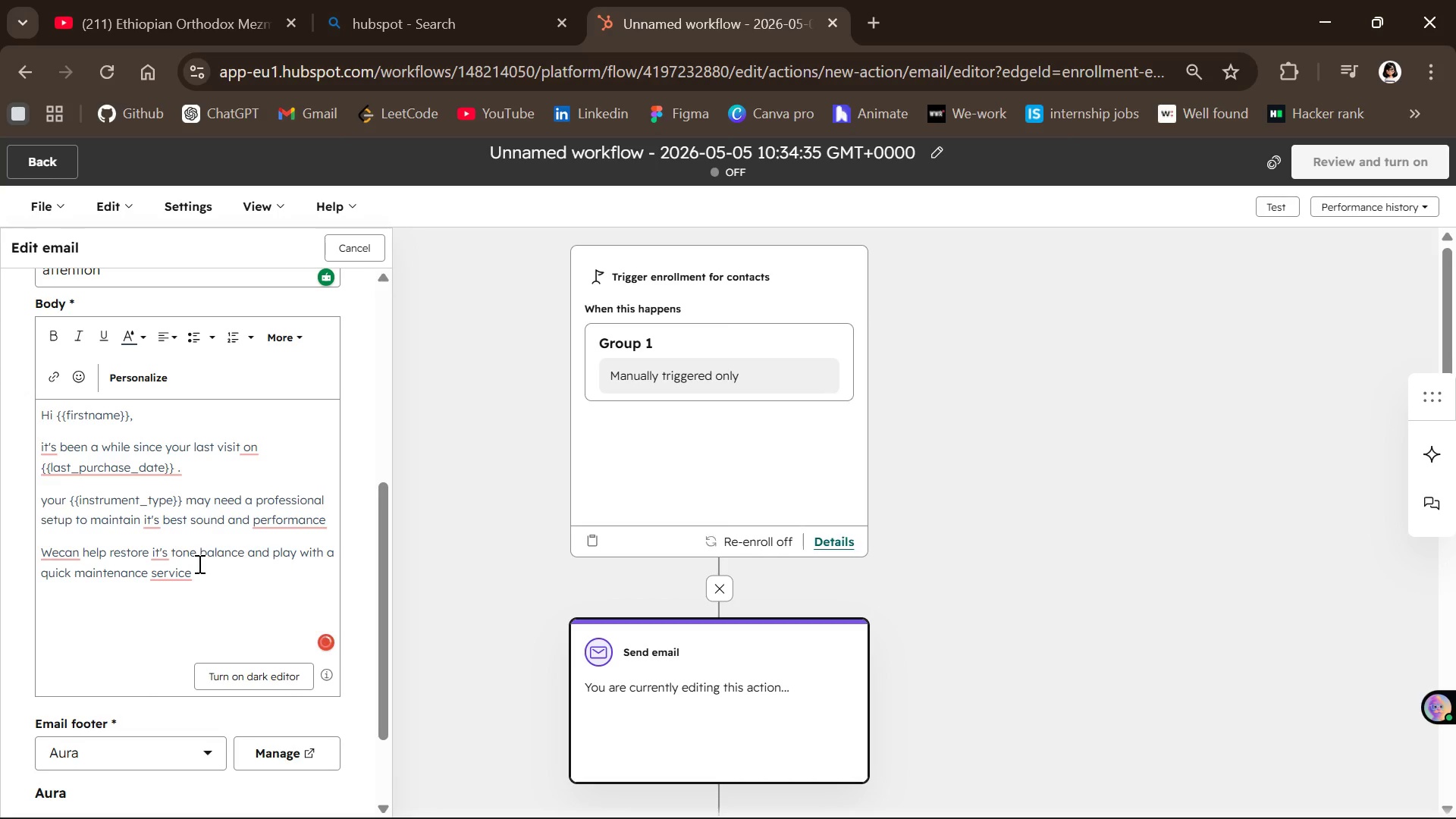 
type(bEST REGARDS )
 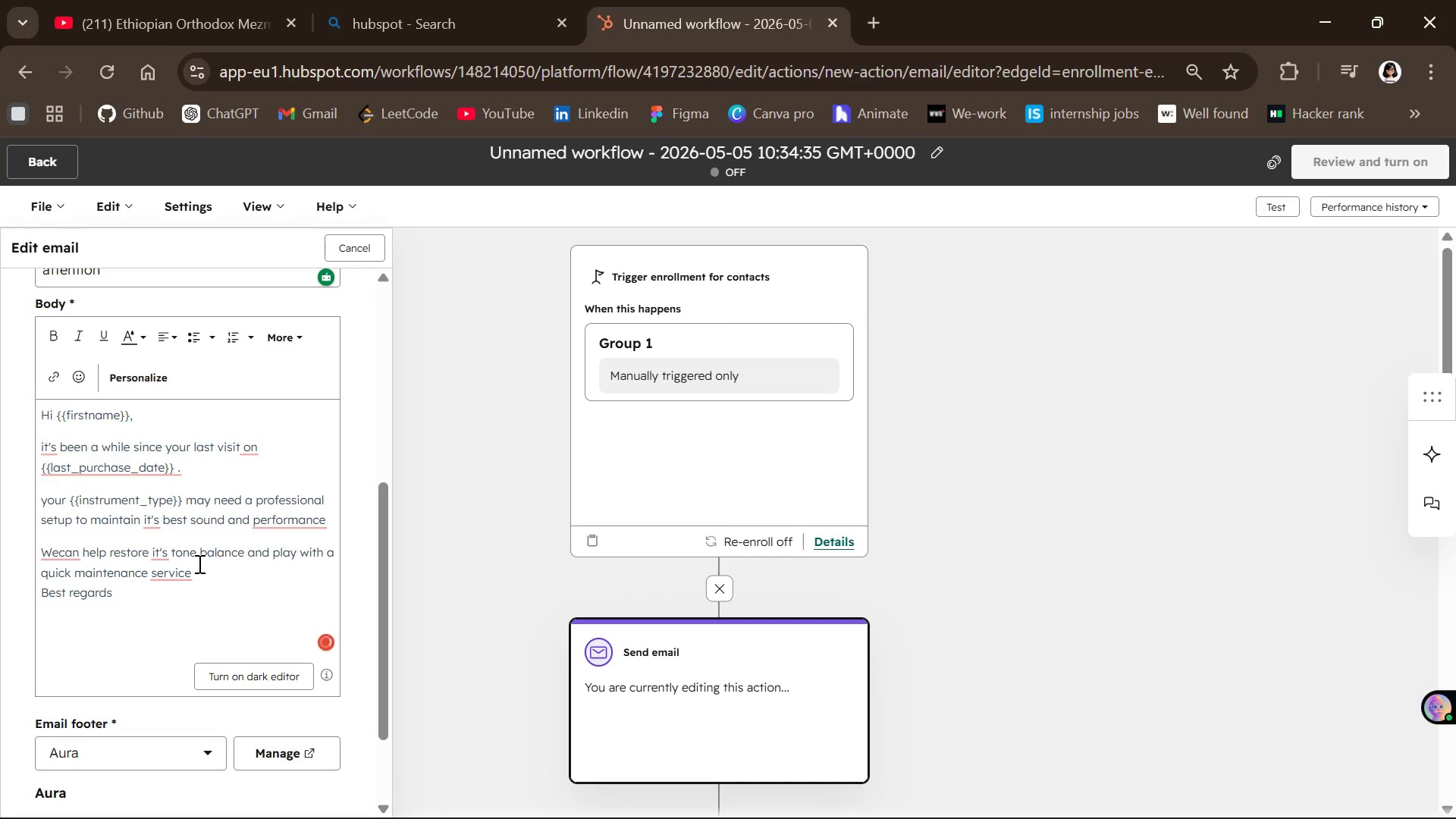 
key(Shift+Enter)
 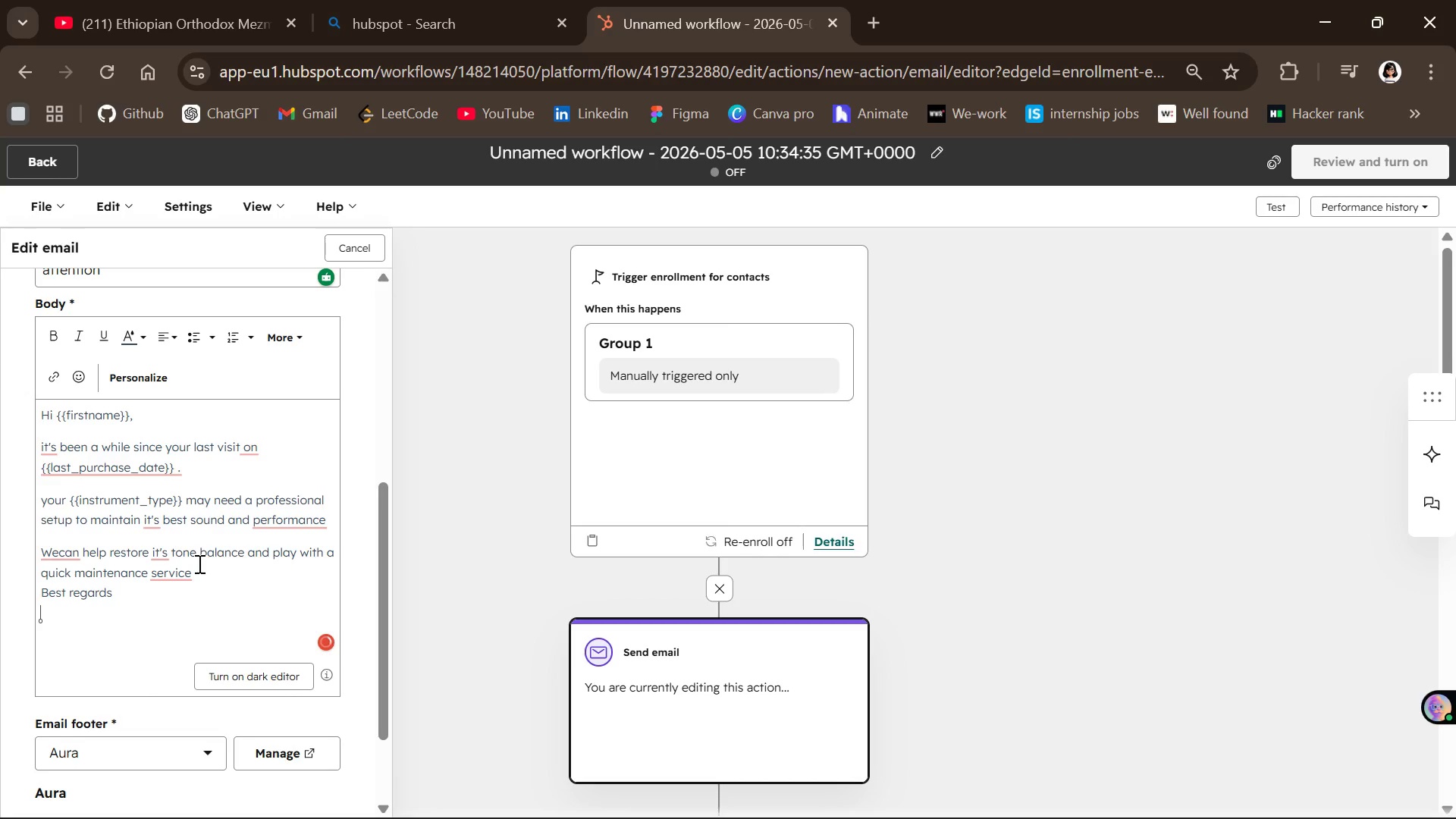 
type(Vibratovintage)
key(Backspace)
key(Backspace)
key(Backspace)
key(Backspace)
key(Backspace)
key(Backspace)
key(Backspace)
type( Vintage )
 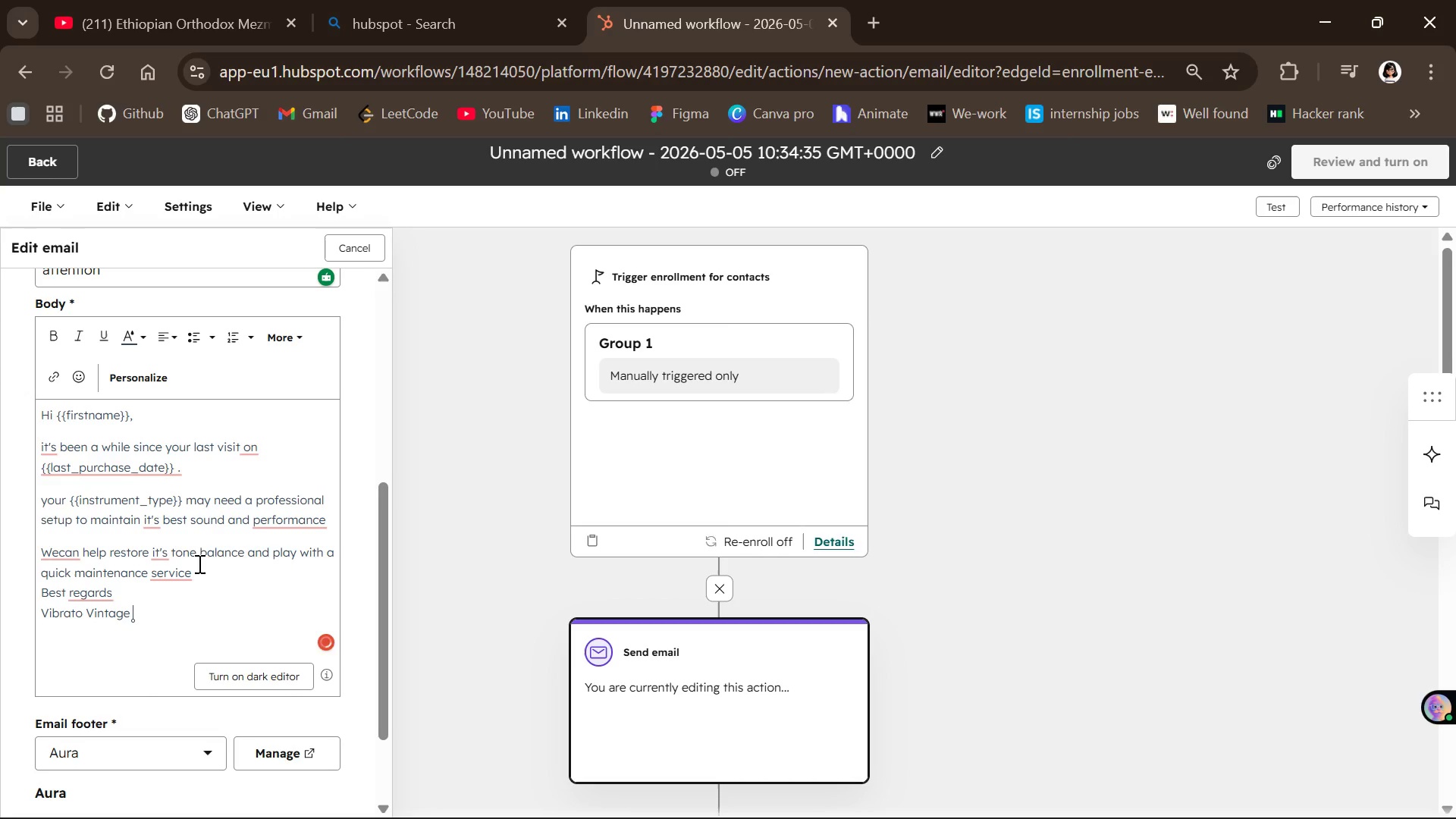 
type(& Rare team)
 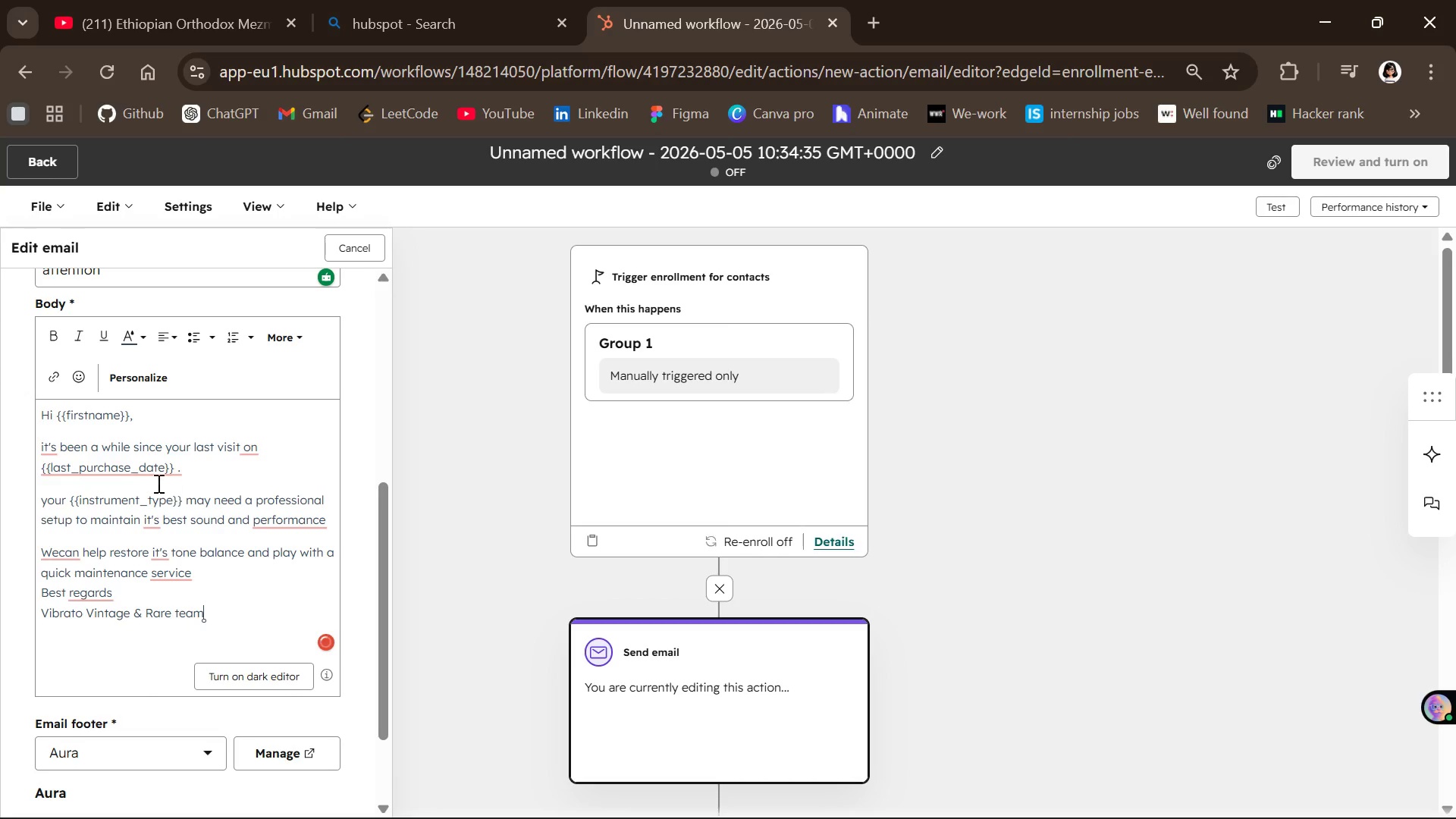 
left_click([139, 474])
 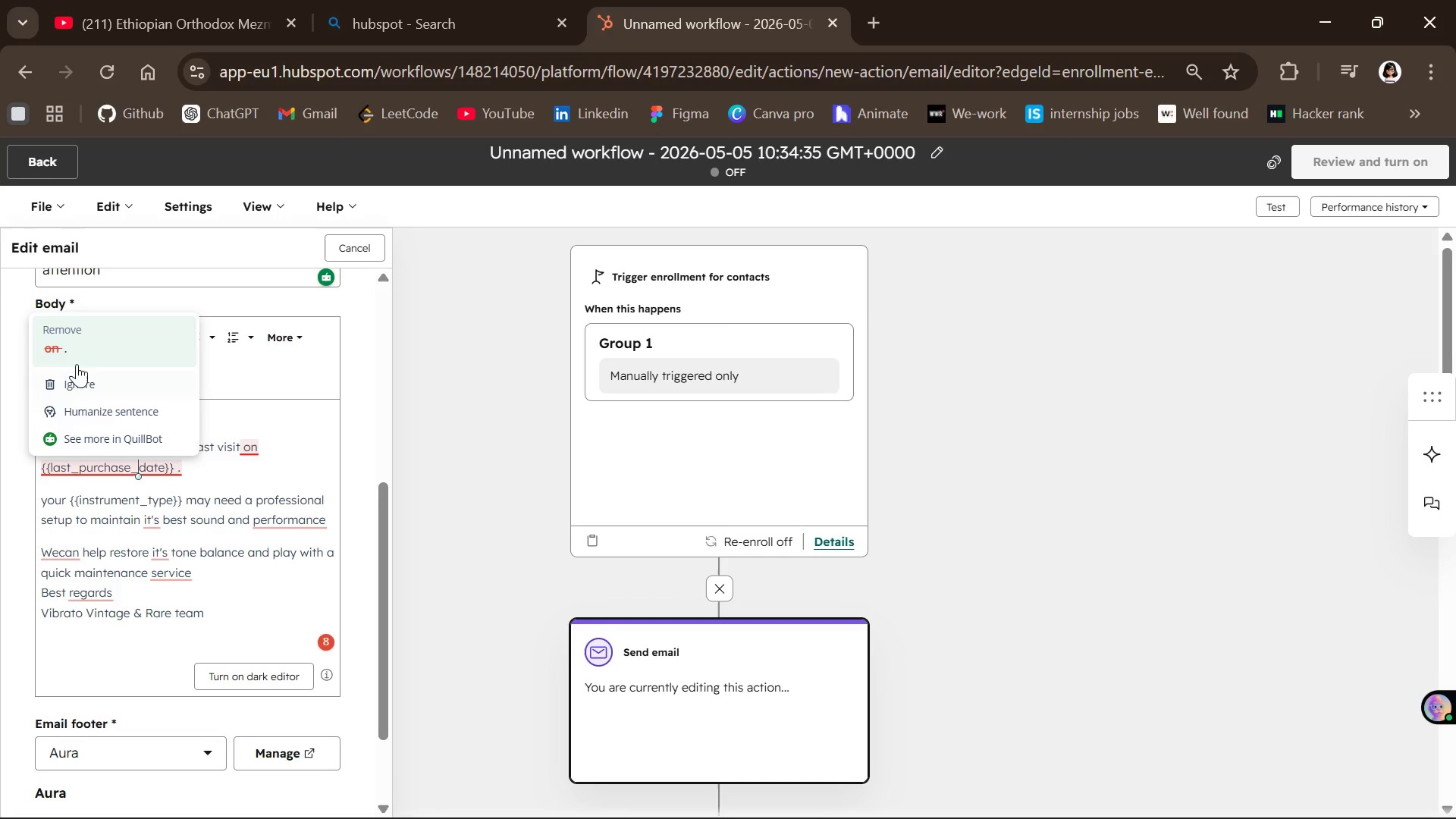 
left_click([68, 346])
 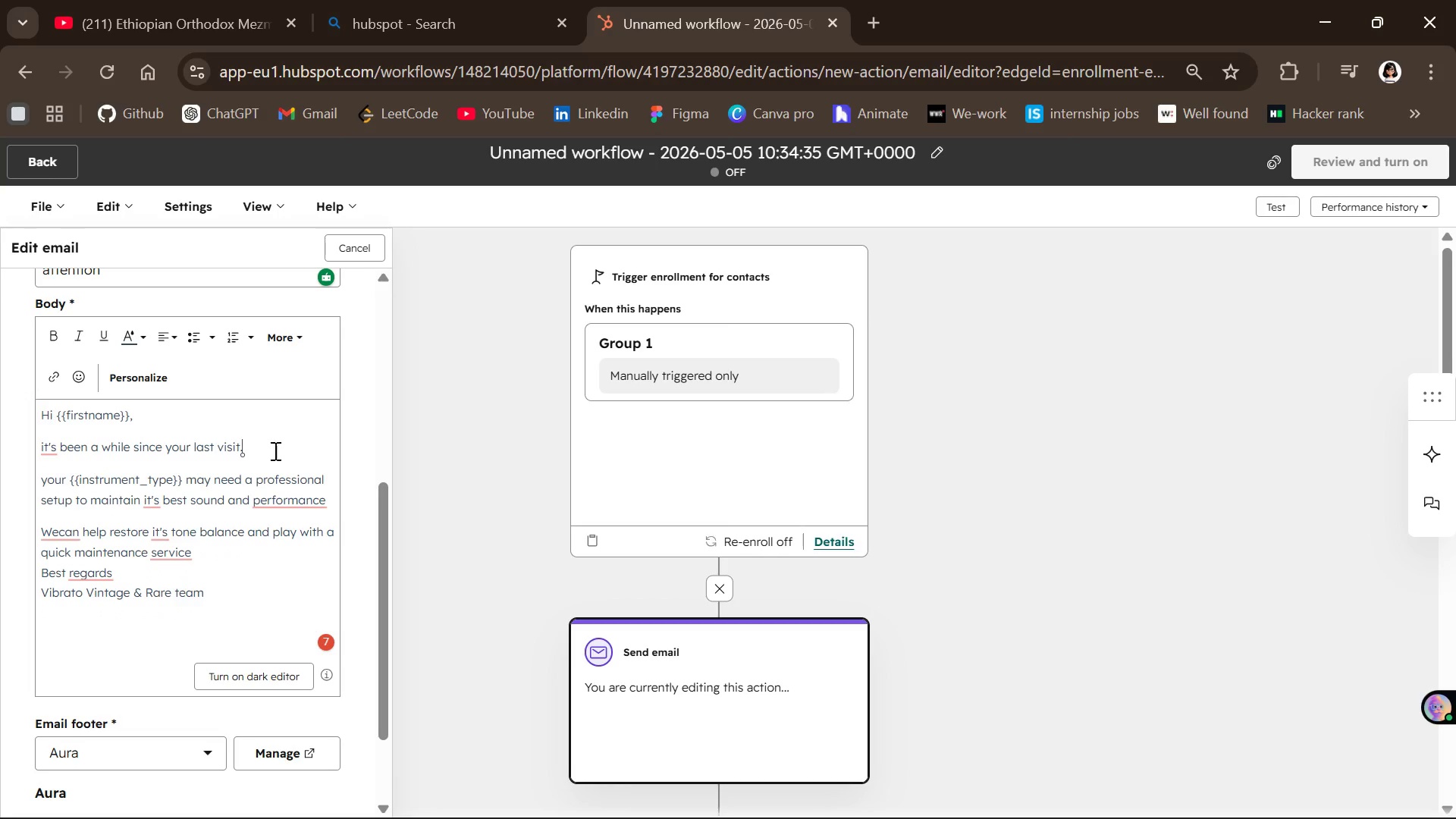 
key(Control+Z)
 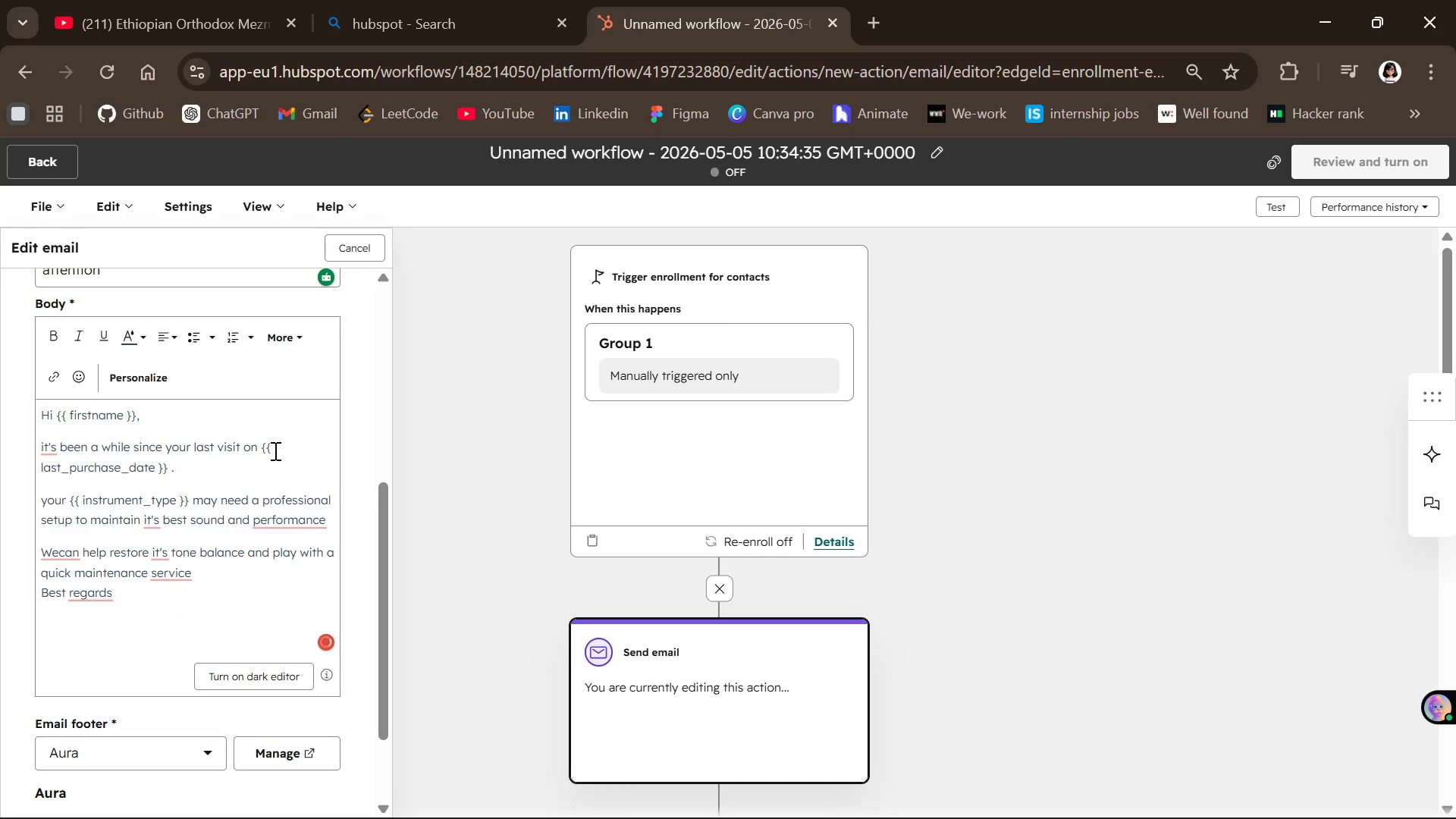 
key(Control+ControlLeft)
 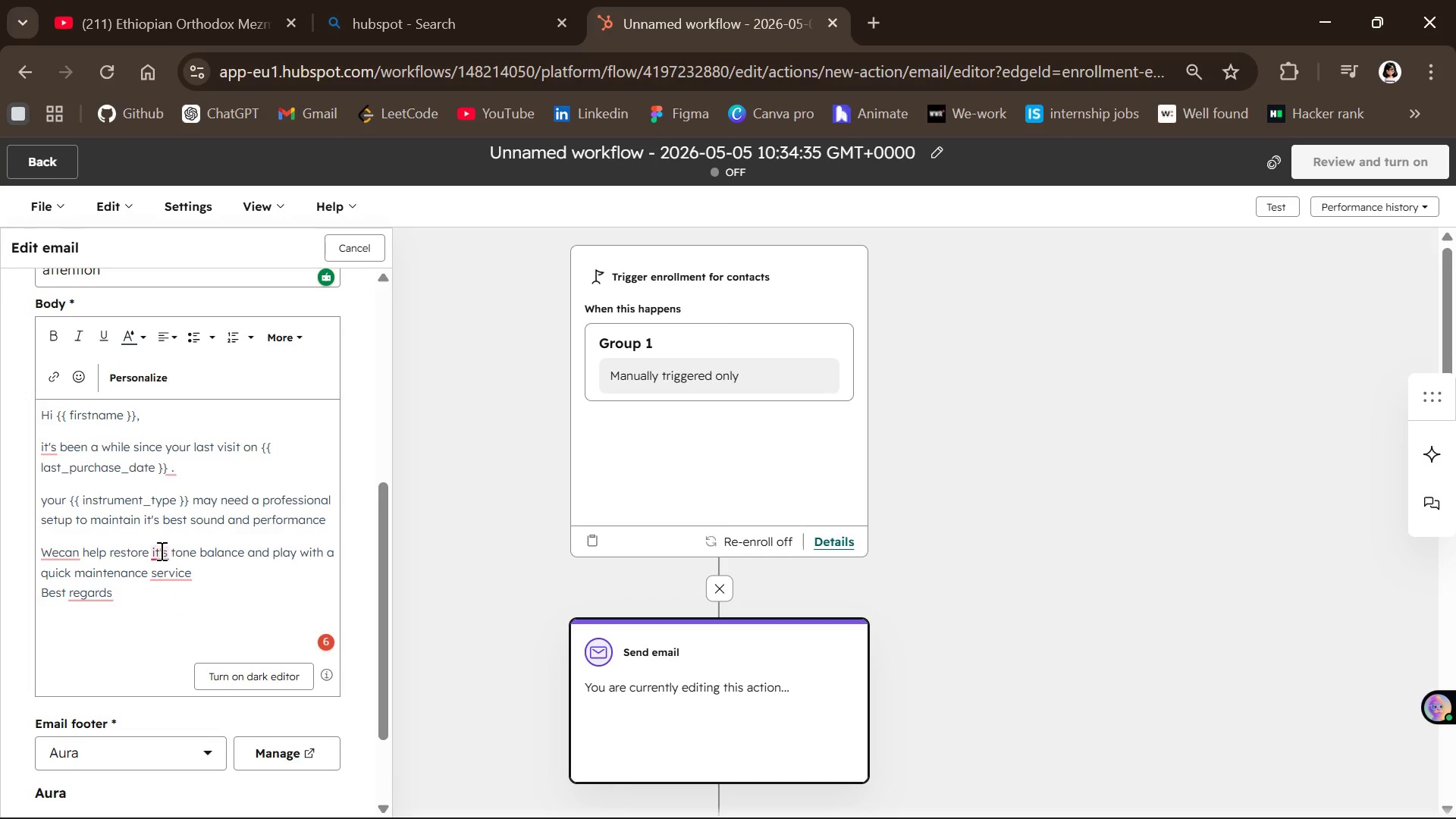 
left_click([60, 552])
 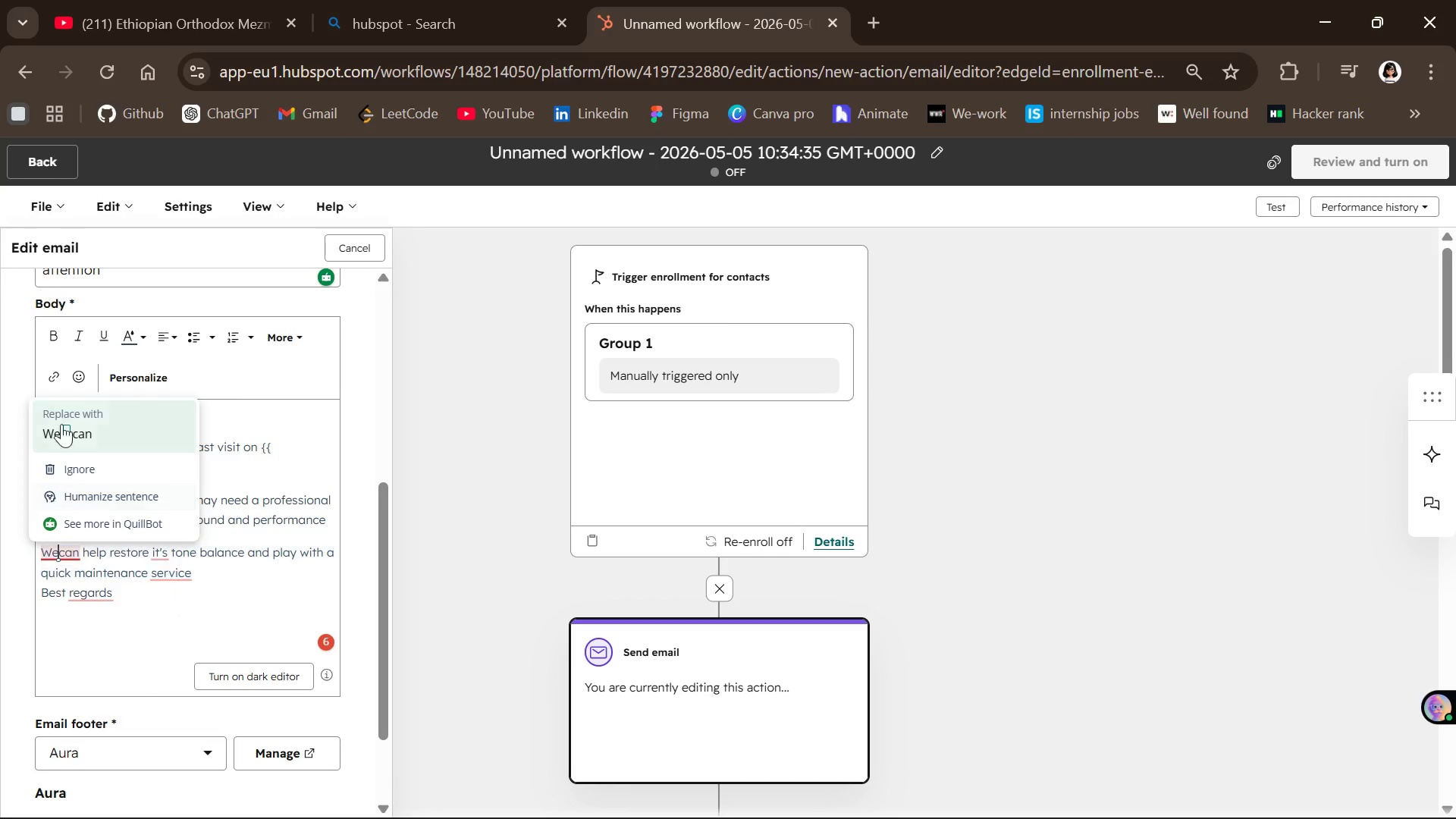 
left_click([64, 421])
 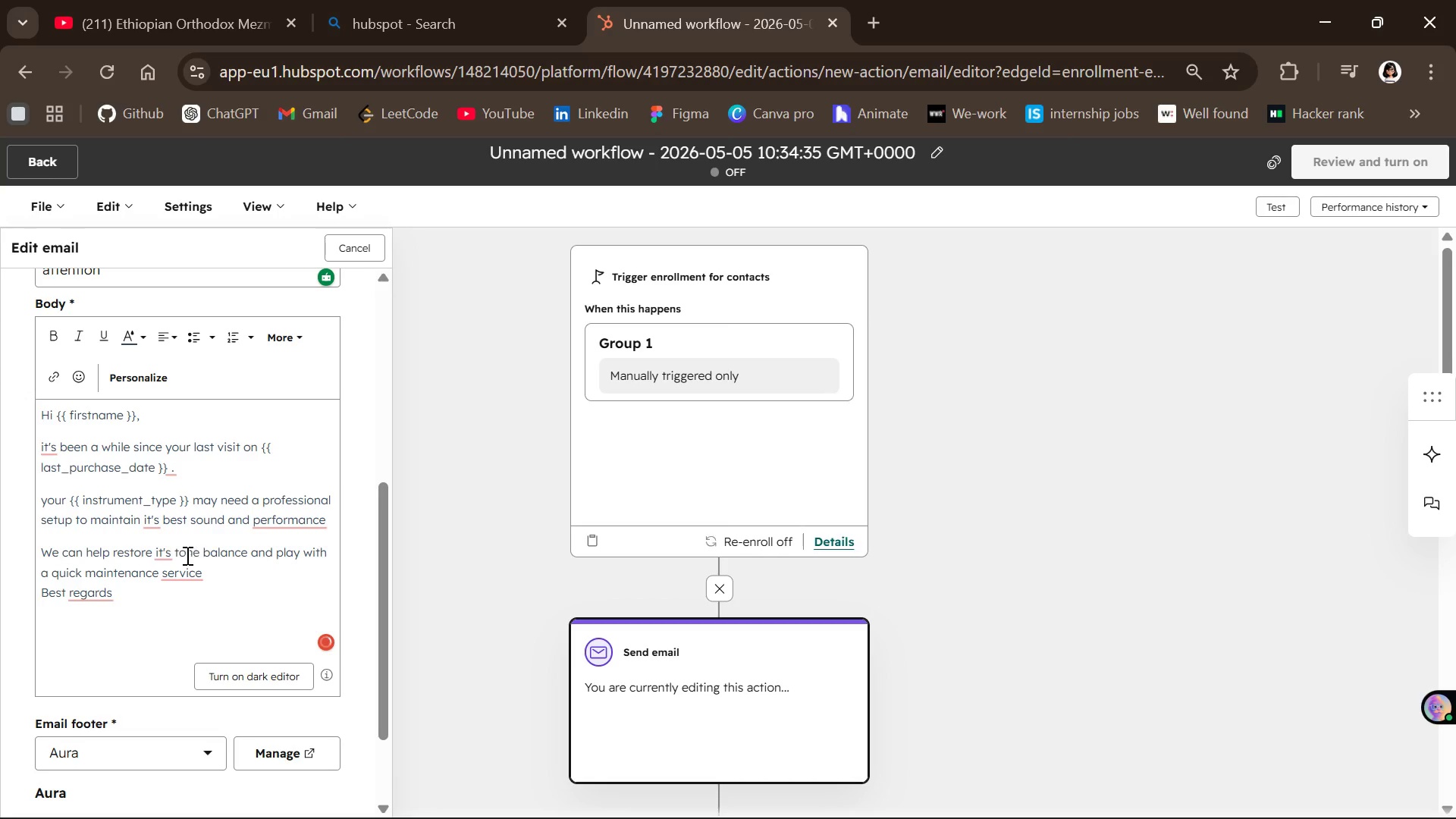 
left_click([166, 558])
 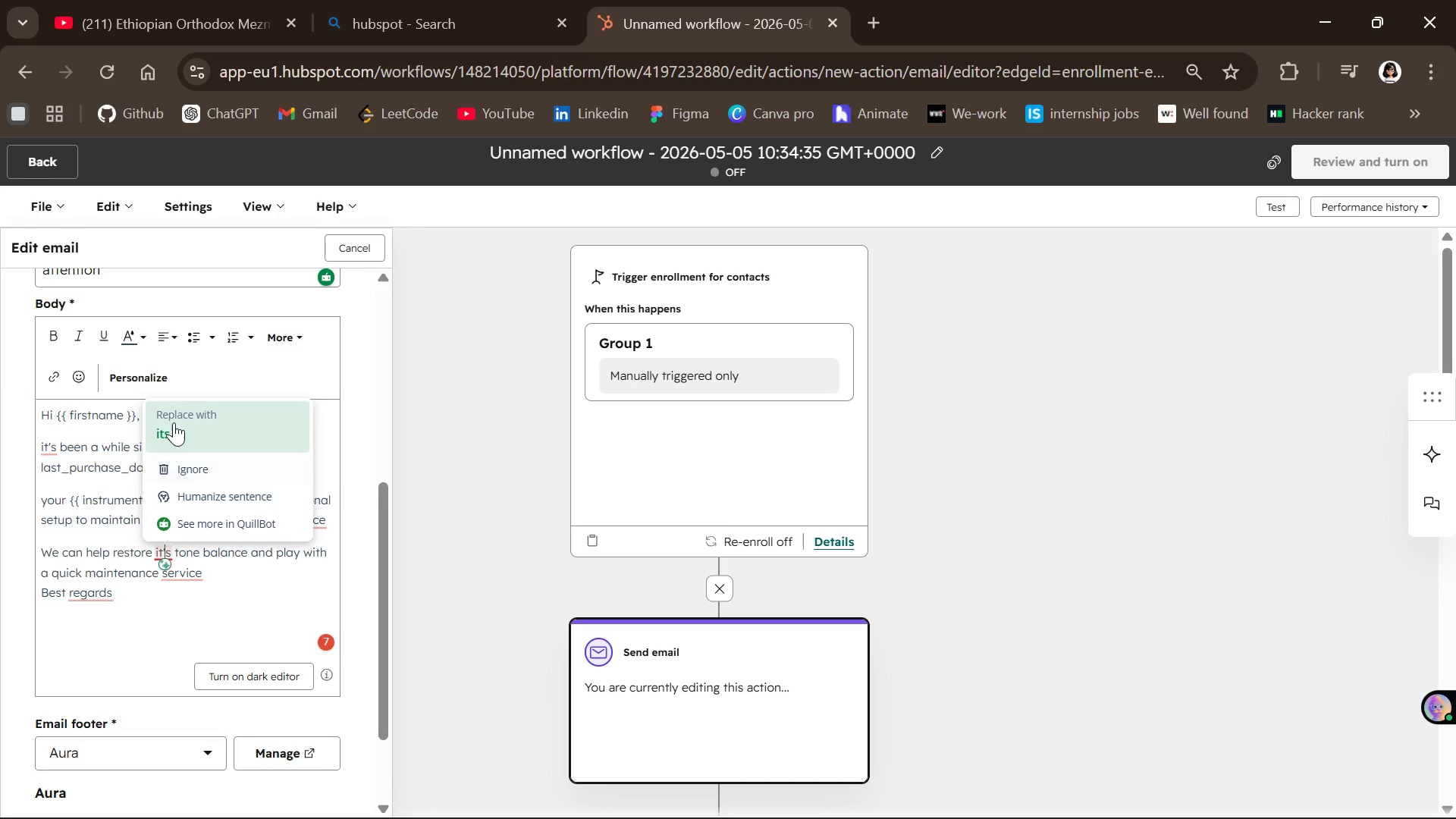 
left_click([174, 422])
 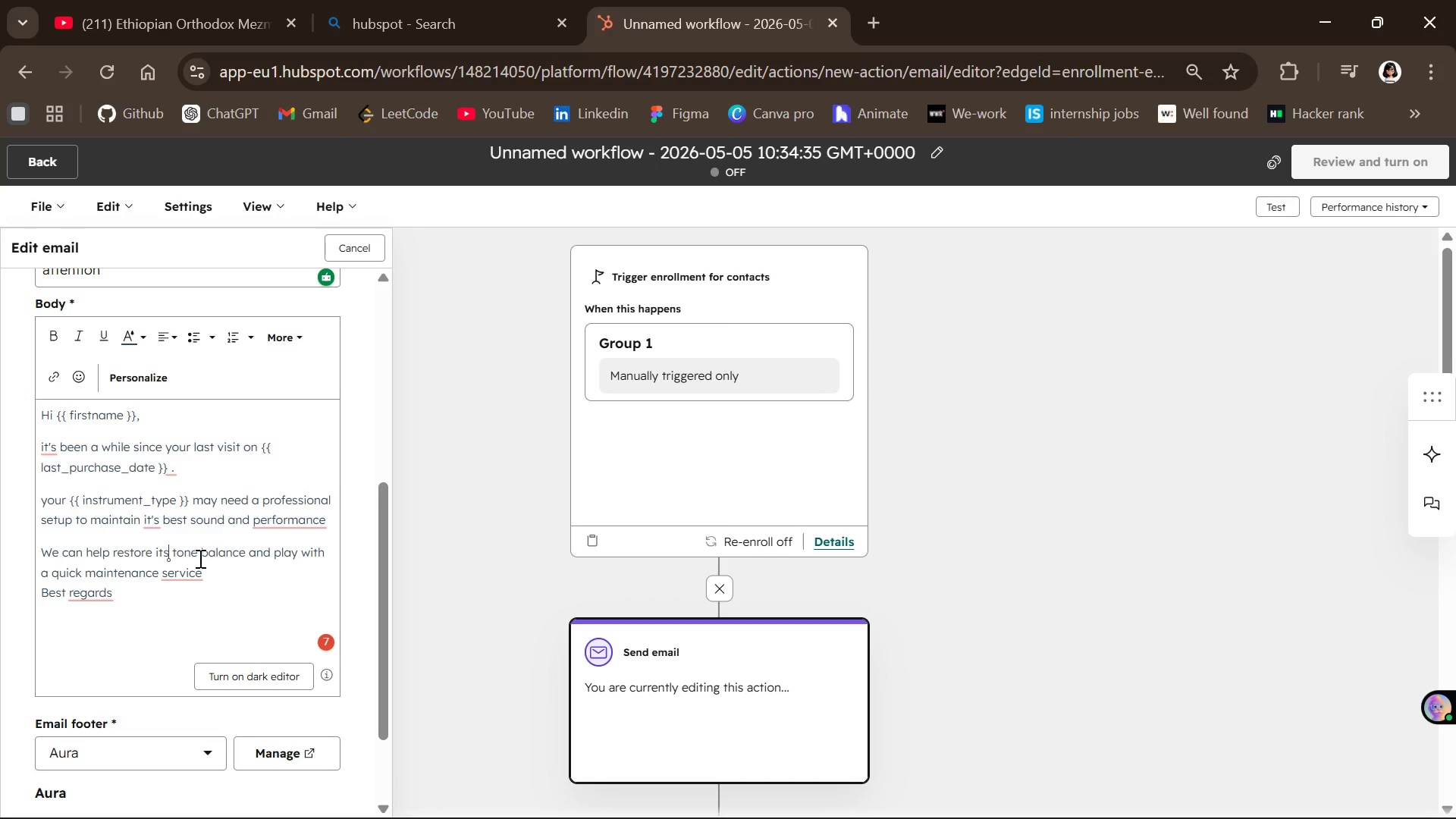 
left_click([190, 575])
 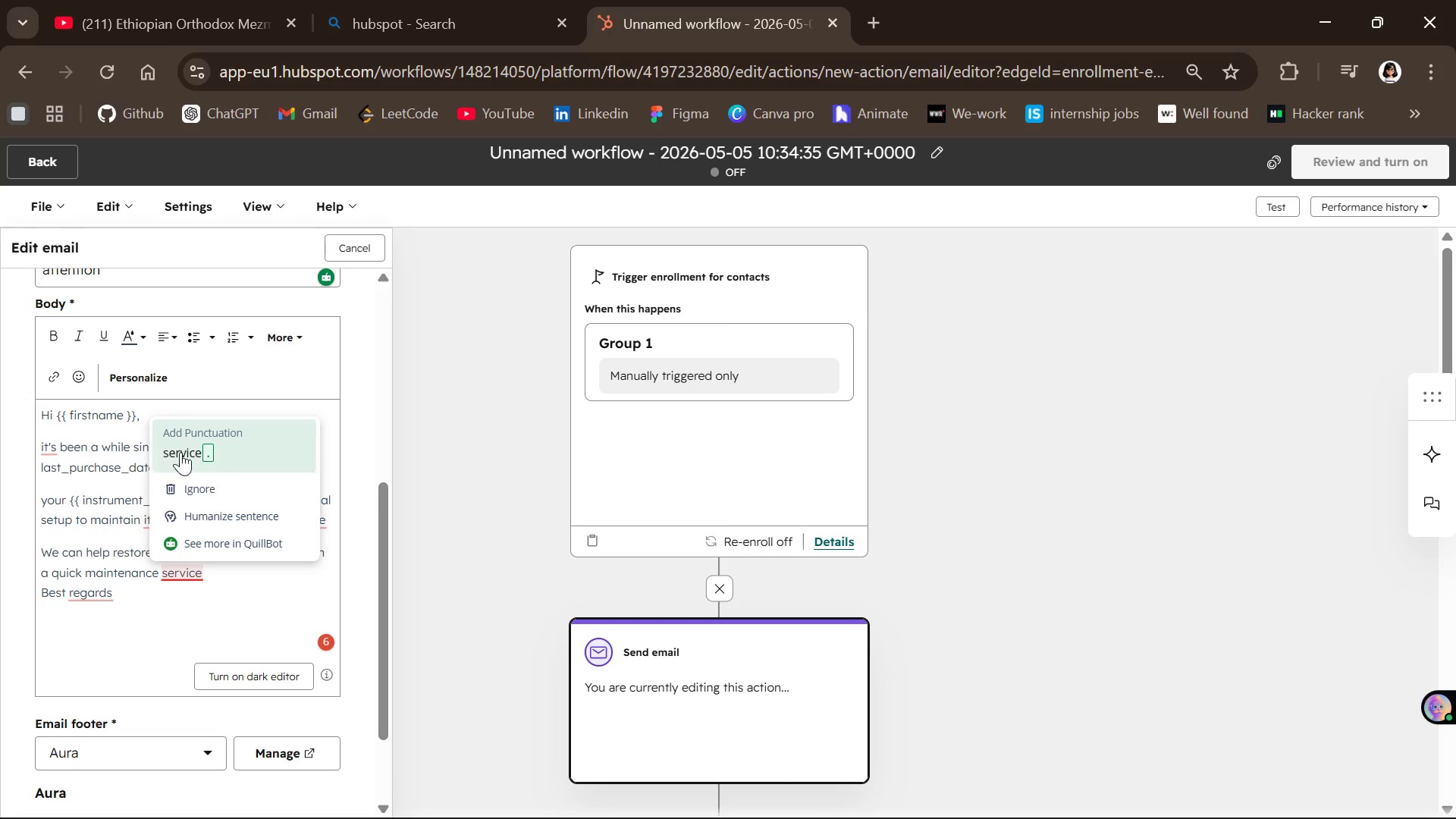 
left_click([180, 448])
 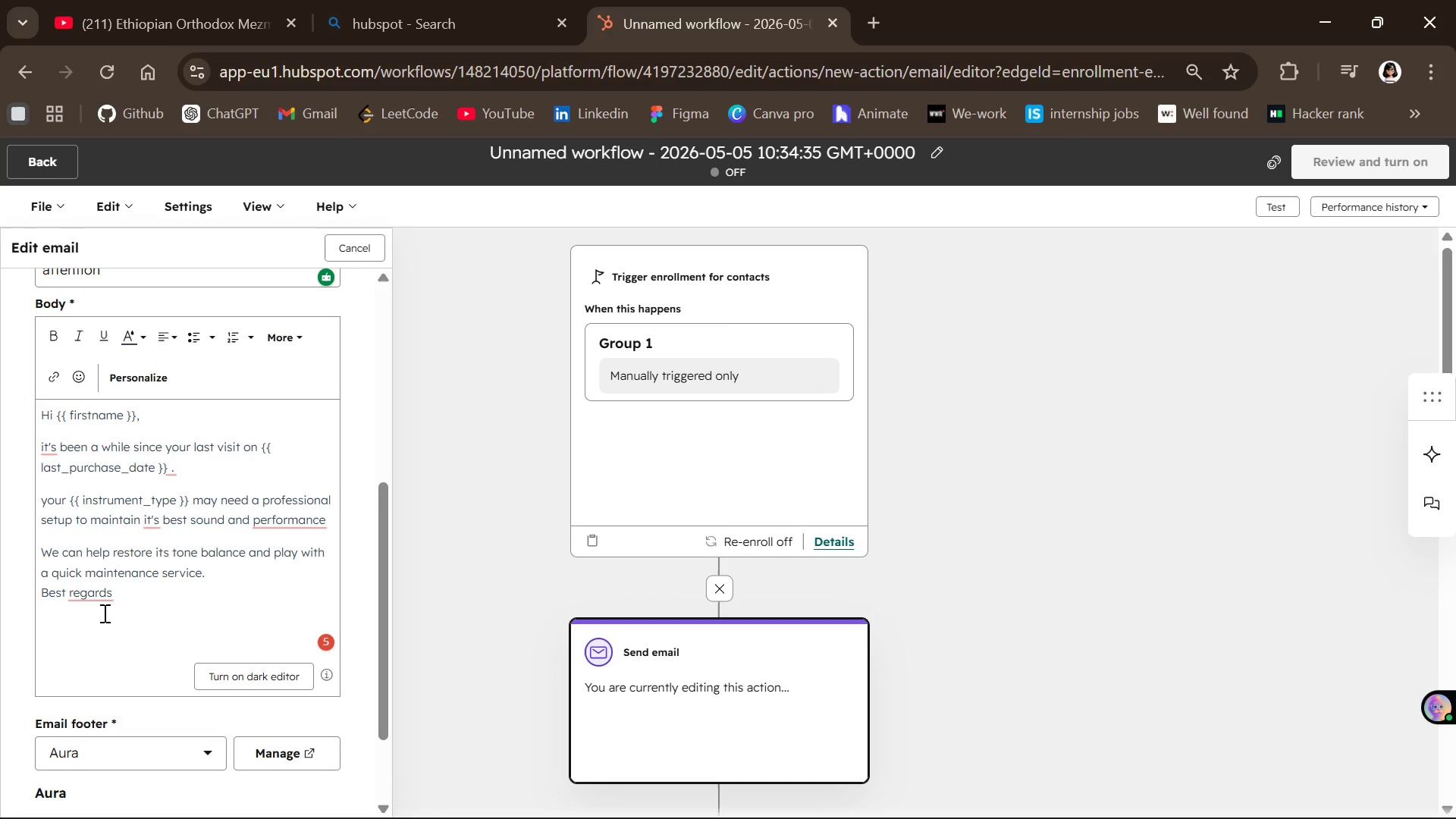 
left_click([102, 590])
 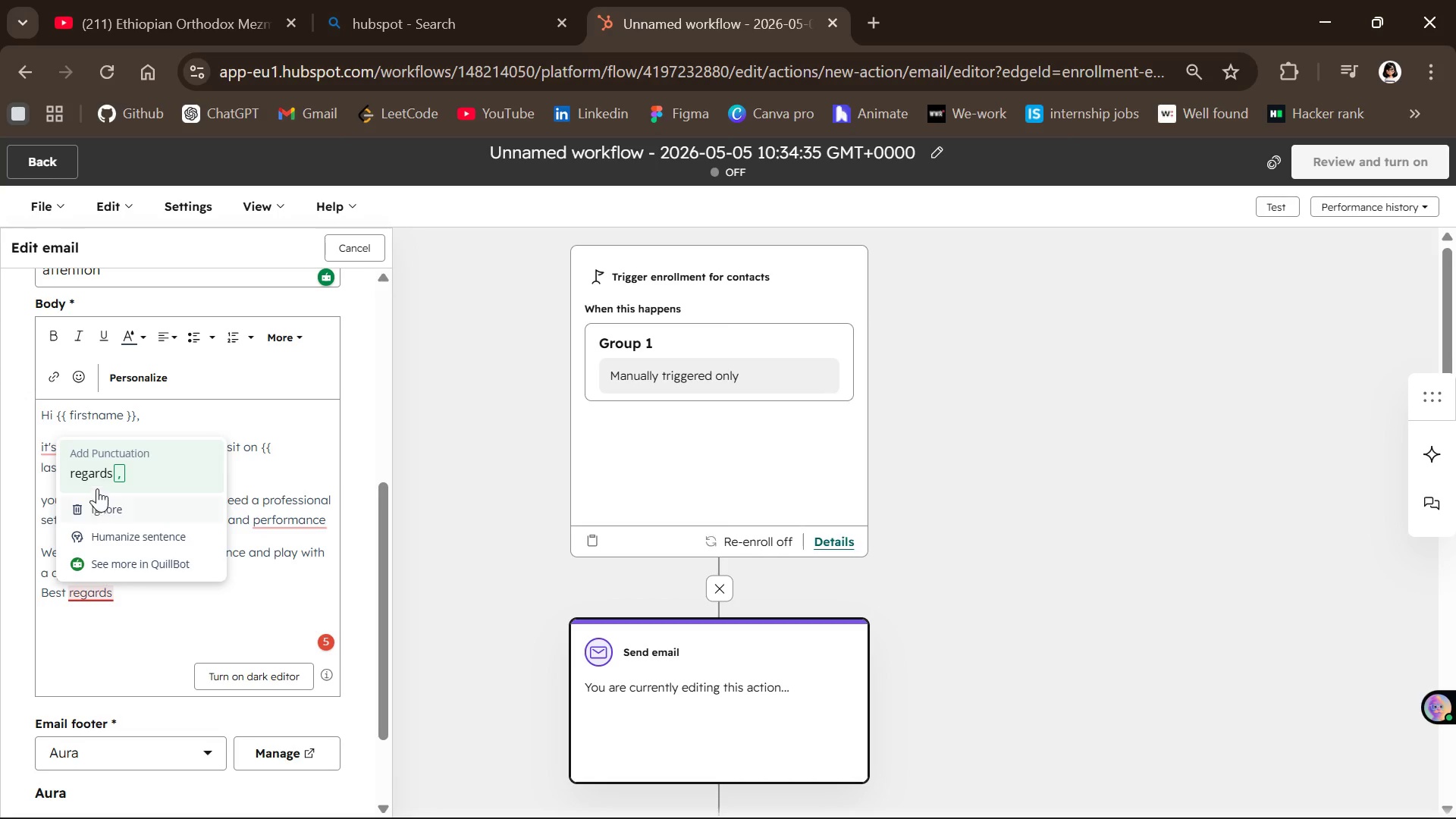 
left_click([99, 469])
 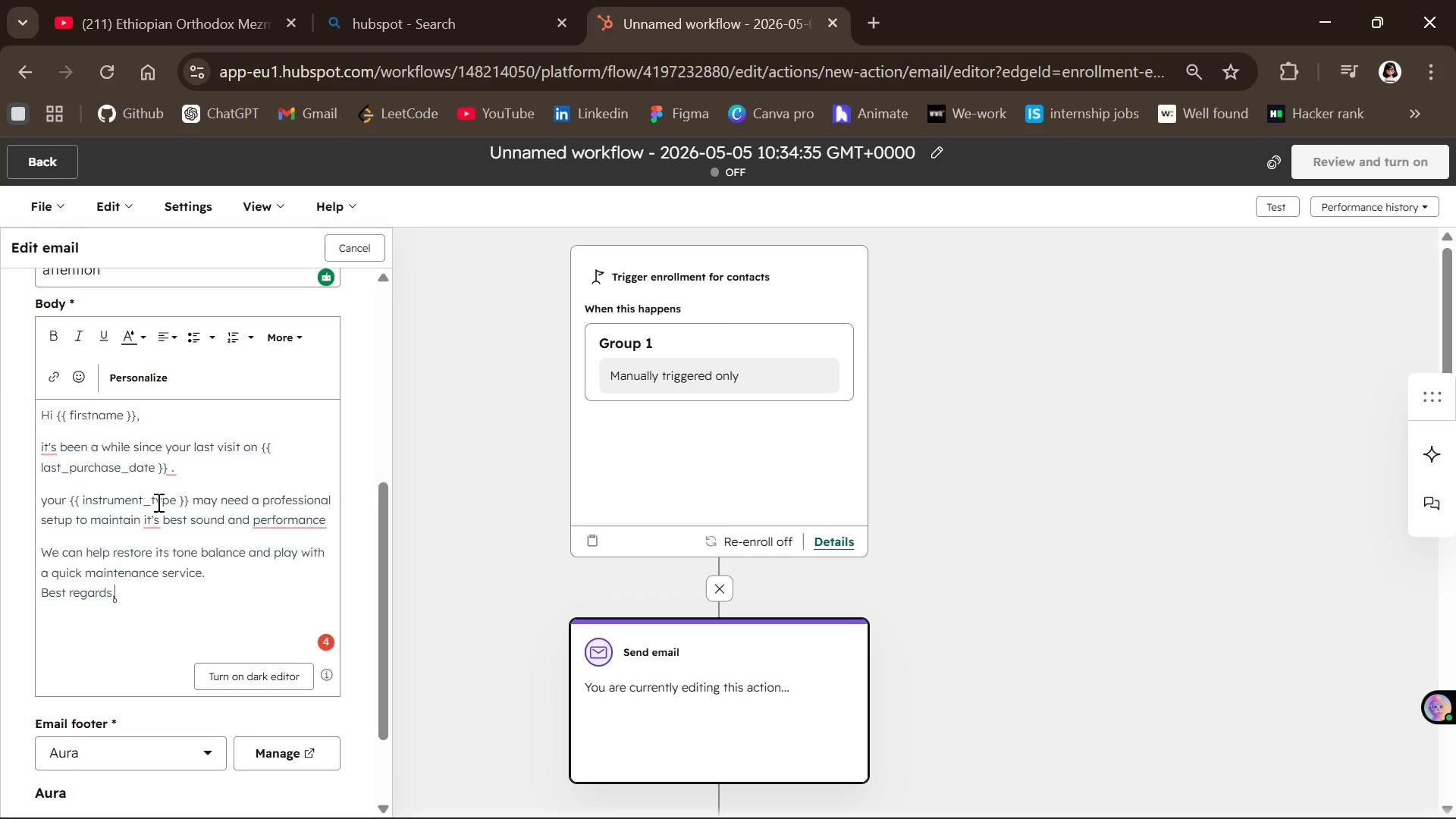 
left_click_drag(start_coordinate=[152, 532], to_coordinate=[150, 519])
 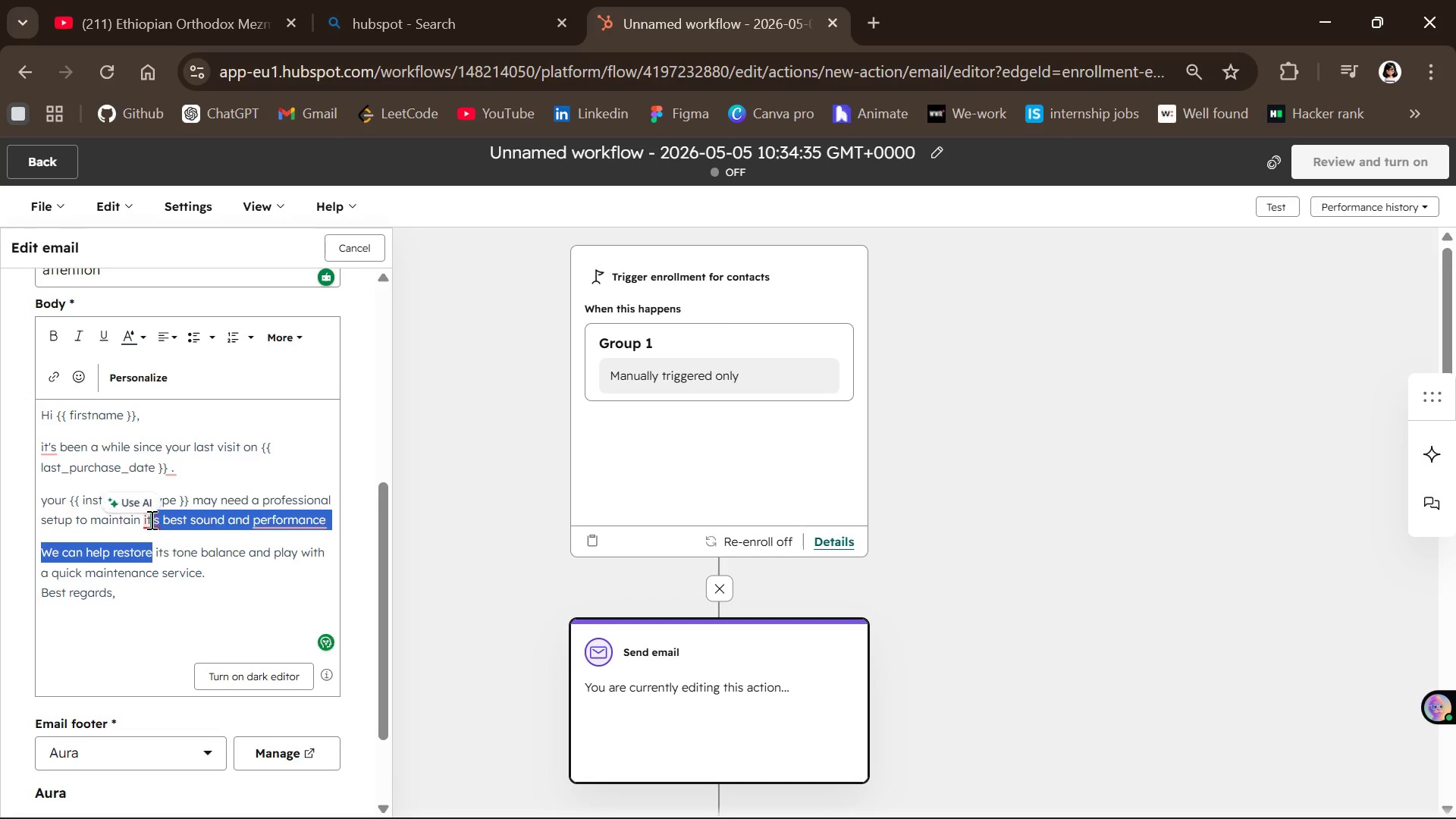 
left_click([150, 519])
 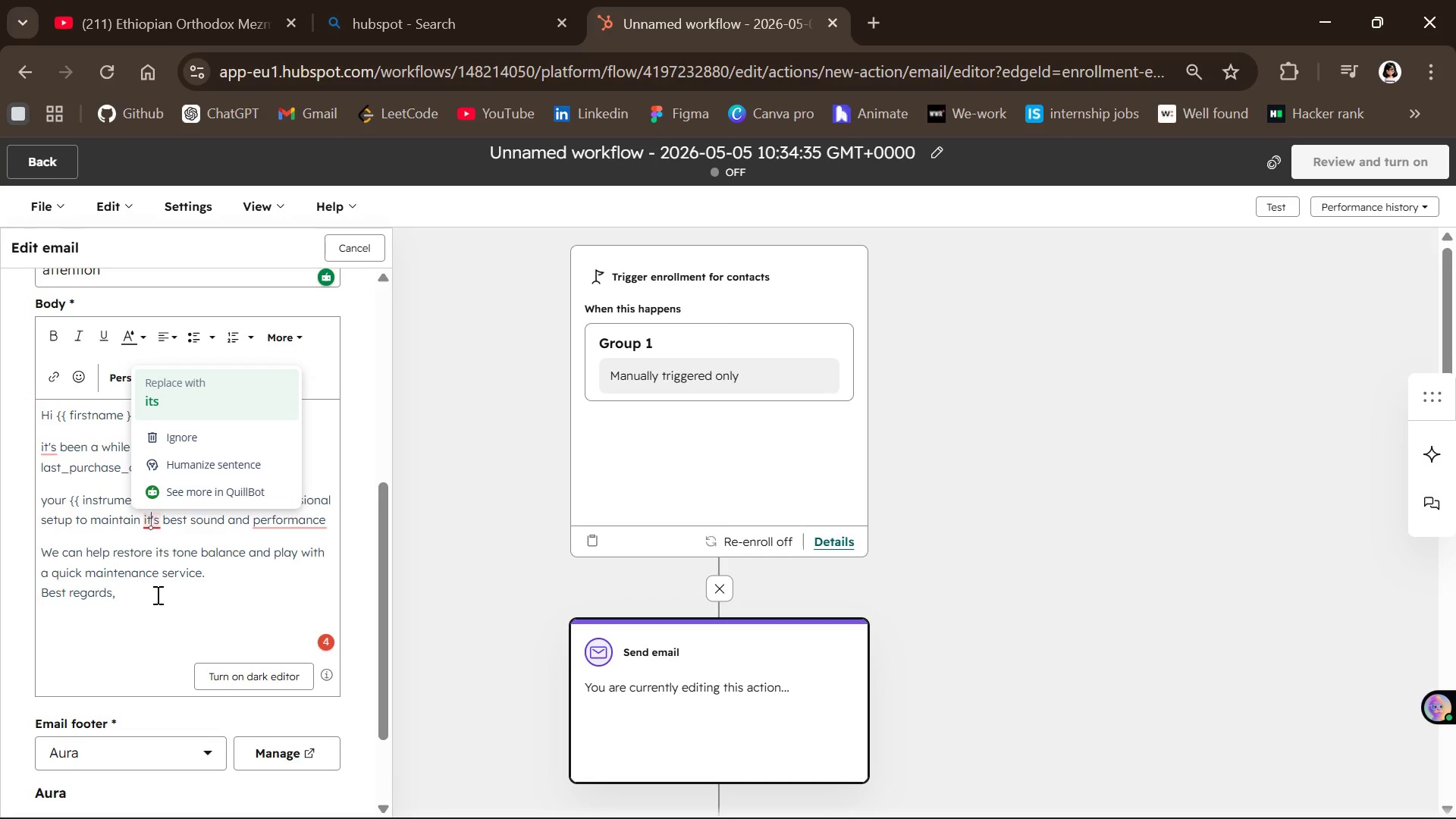 
left_click([156, 595])
 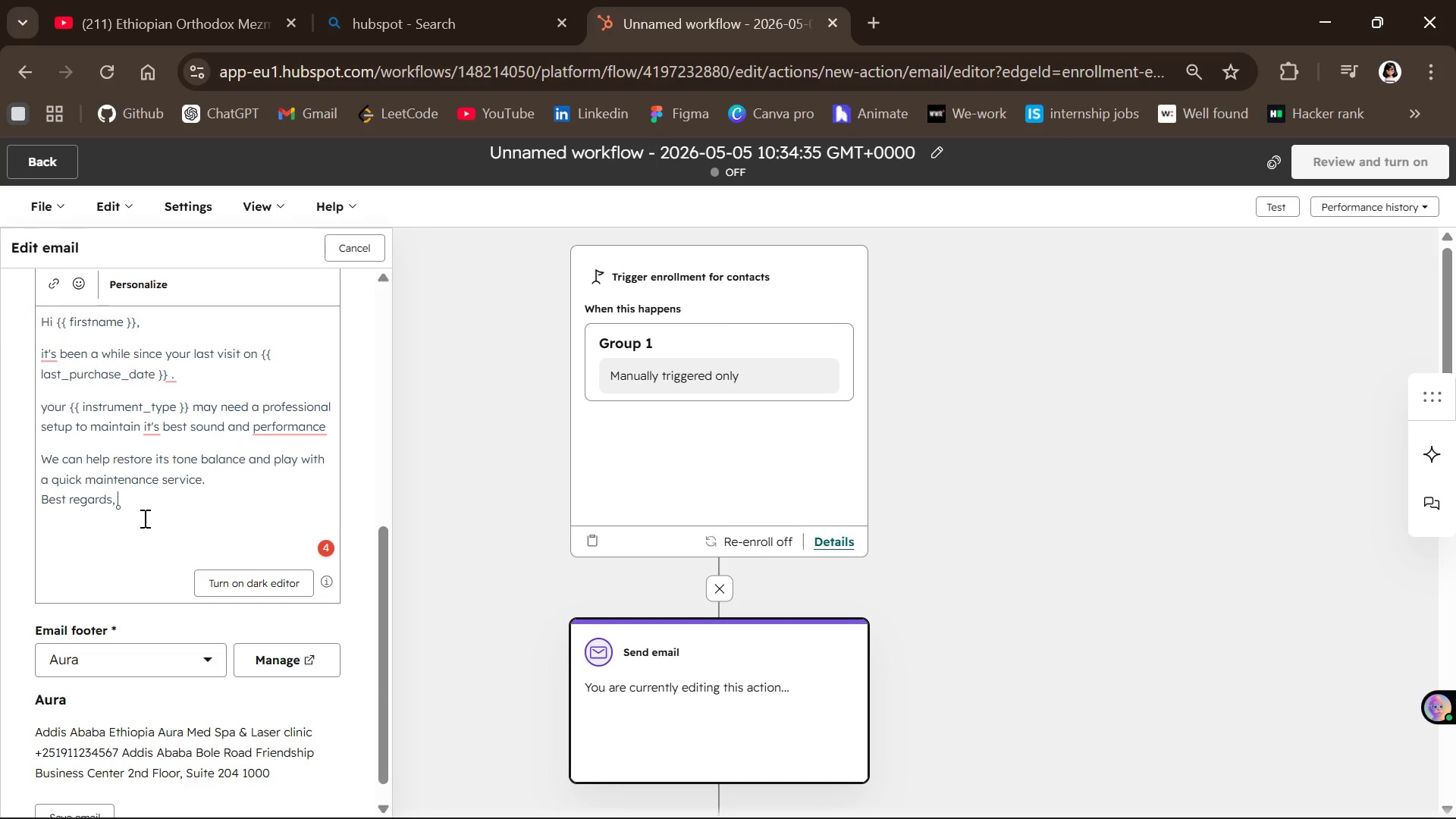 
key(Enter)
 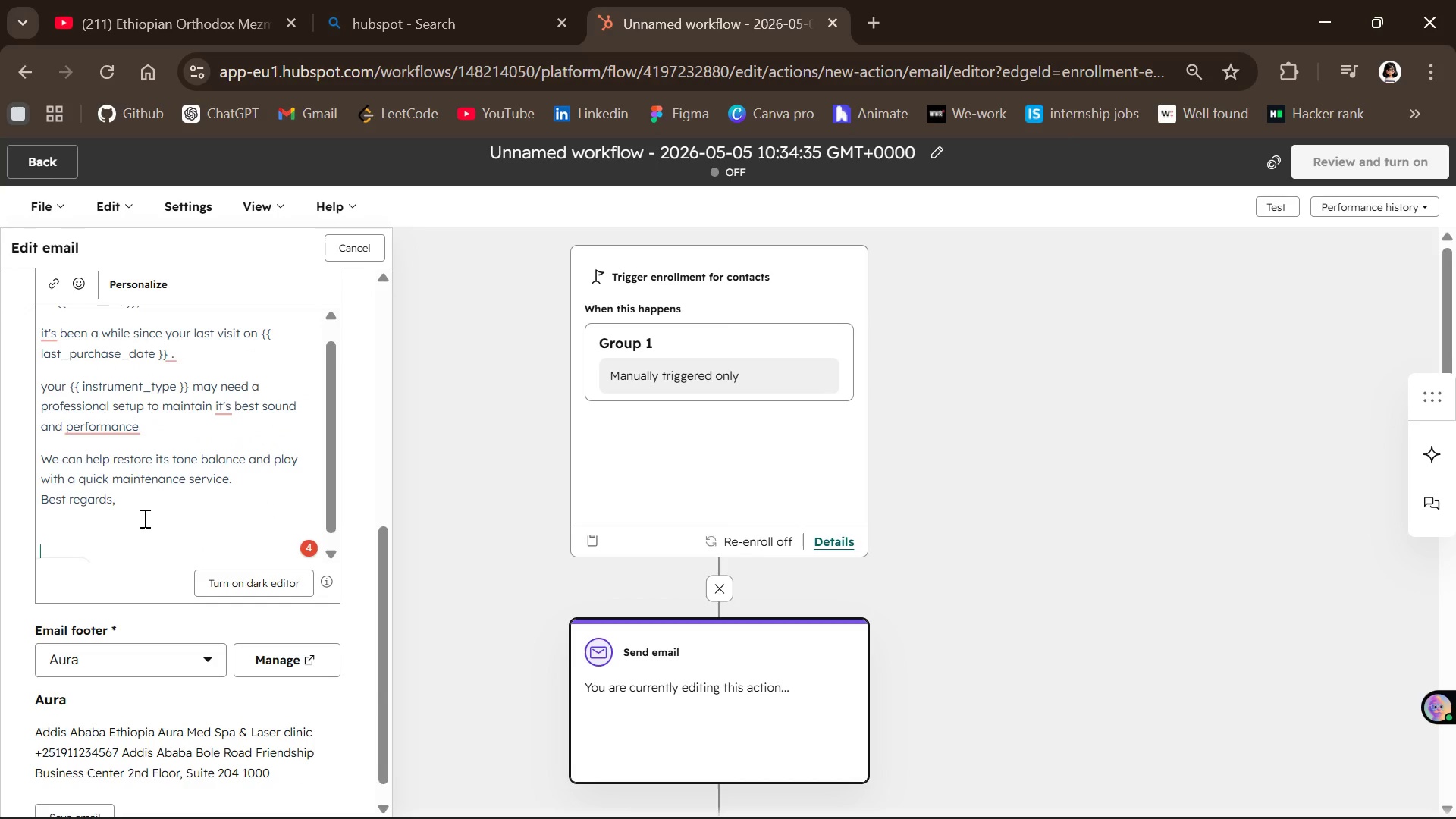 
wait(10.67)
 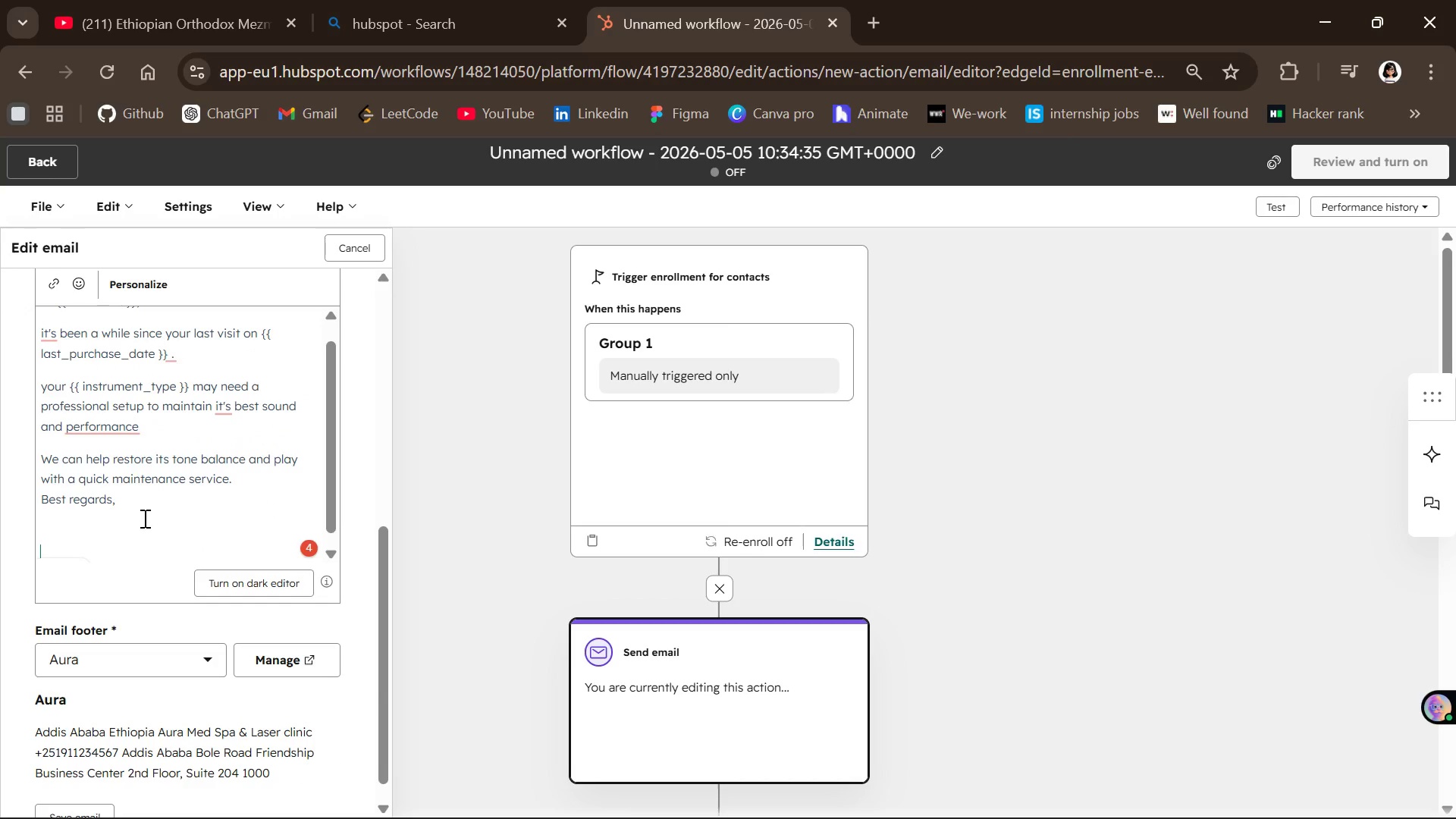 
key(Backspace)
 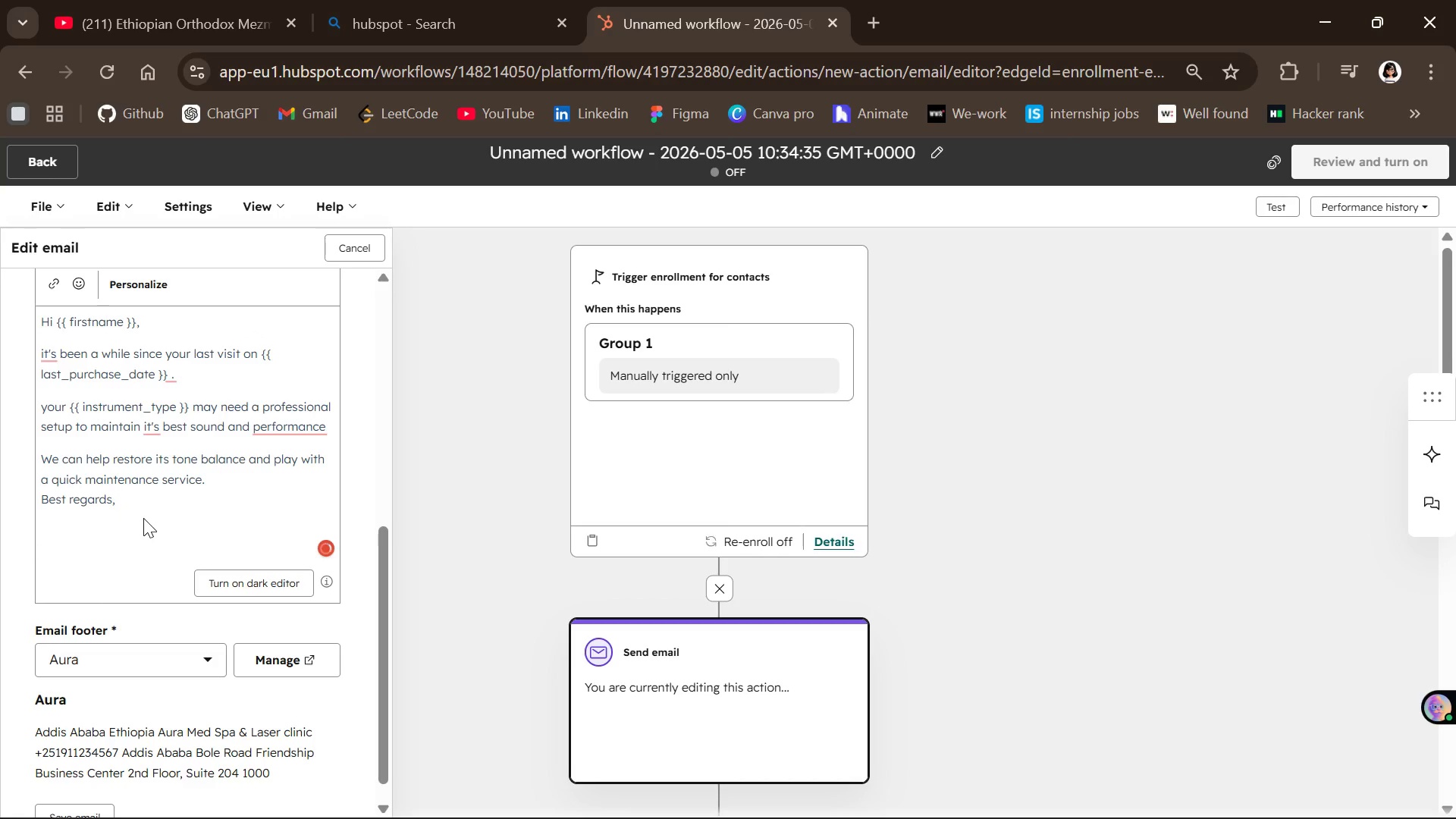 
key(Enter)
 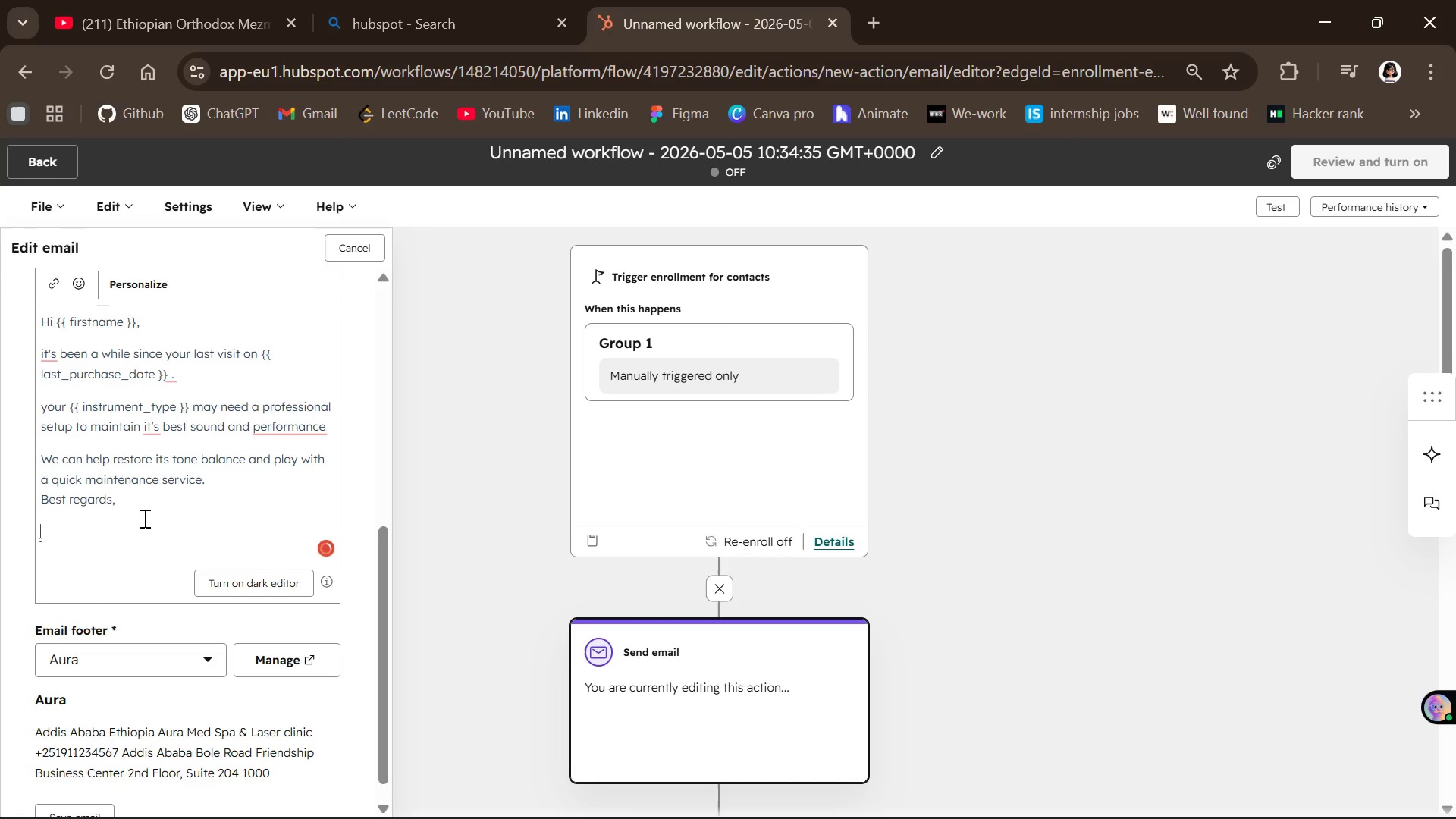 
type(Vibrato B)
key(Backspace)
type(Vintage & Rat)
key(Backspace)
type(re team)
 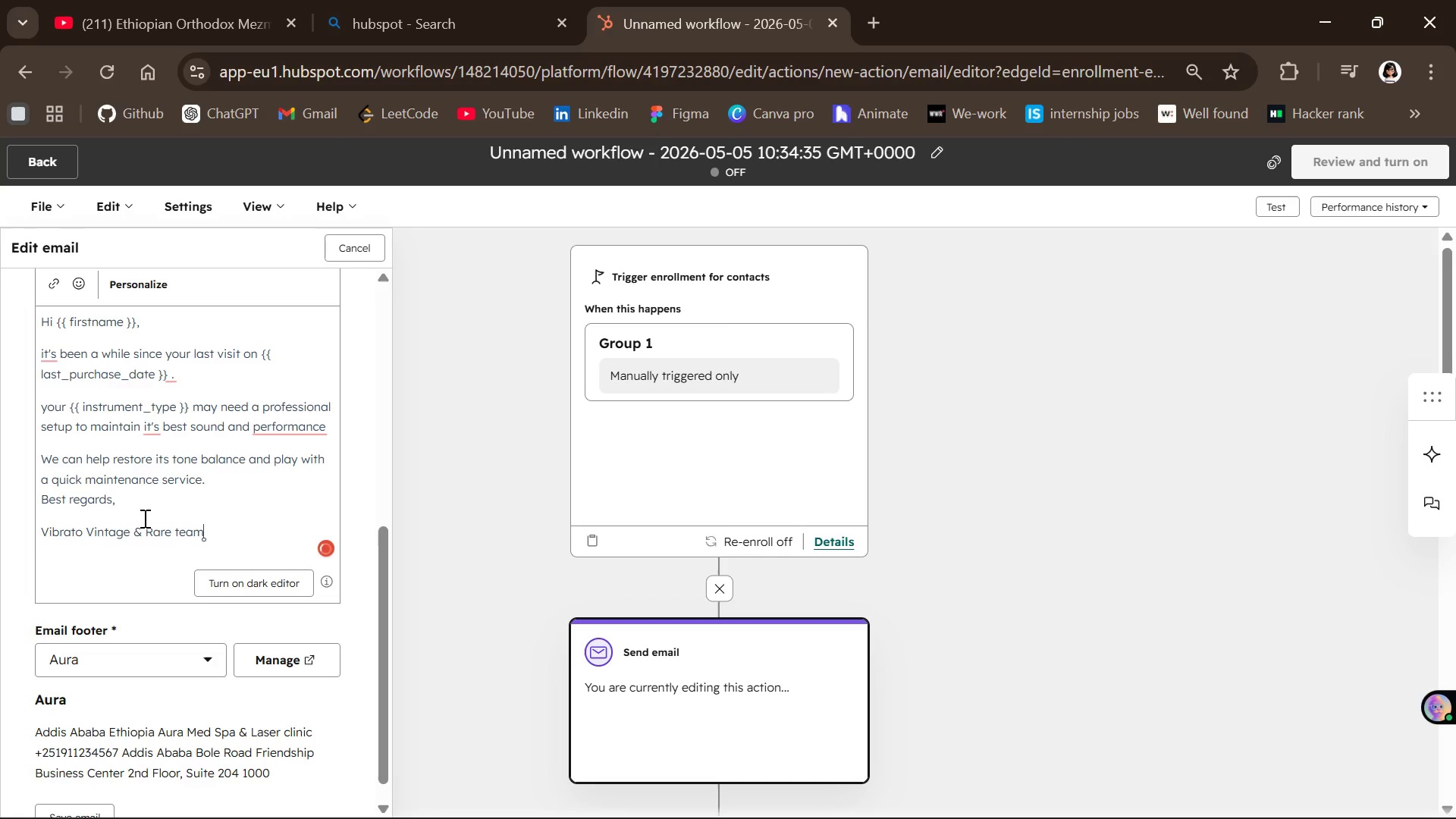 
wait(6.11)
 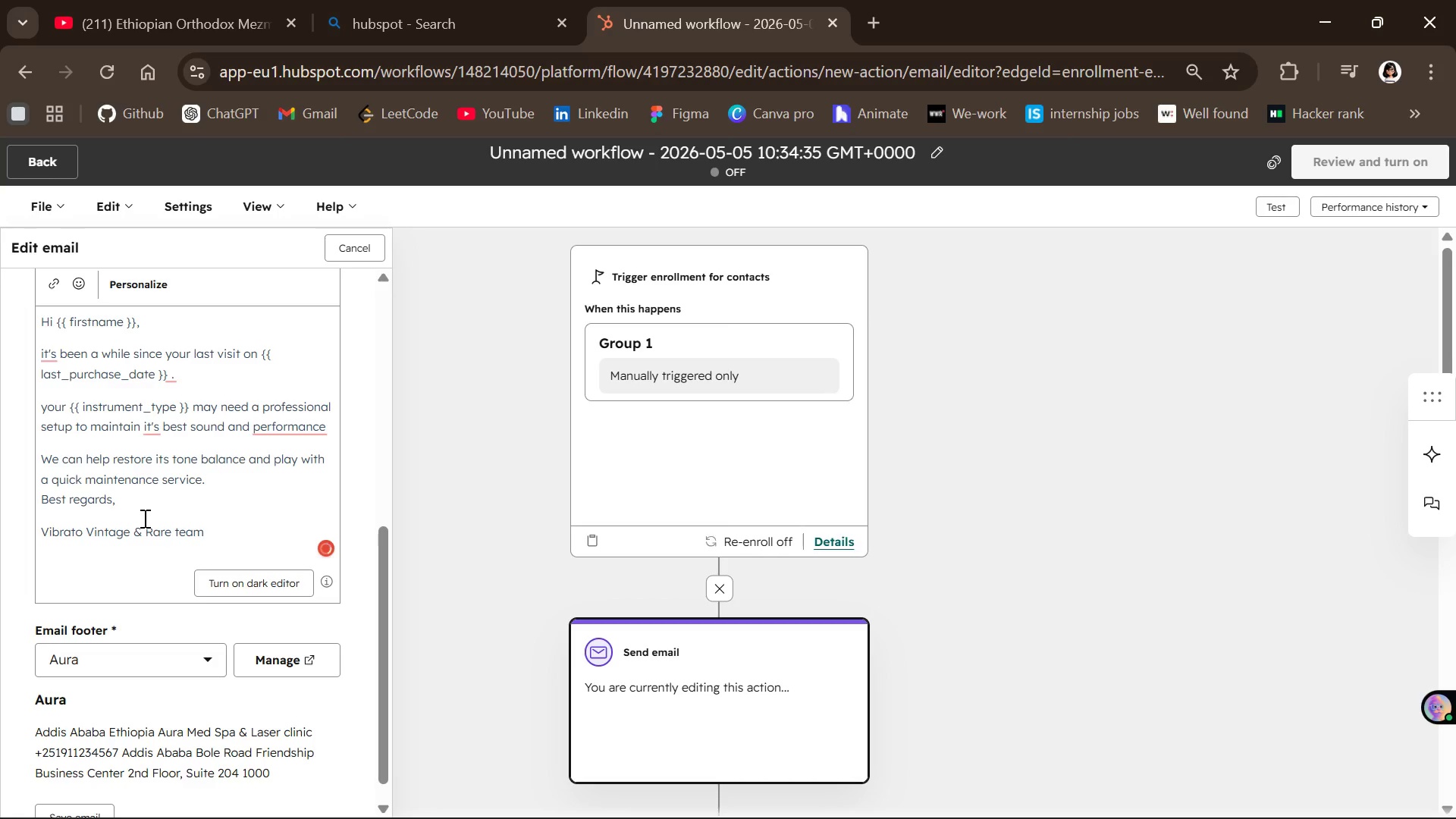 
left_click([287, 651])
 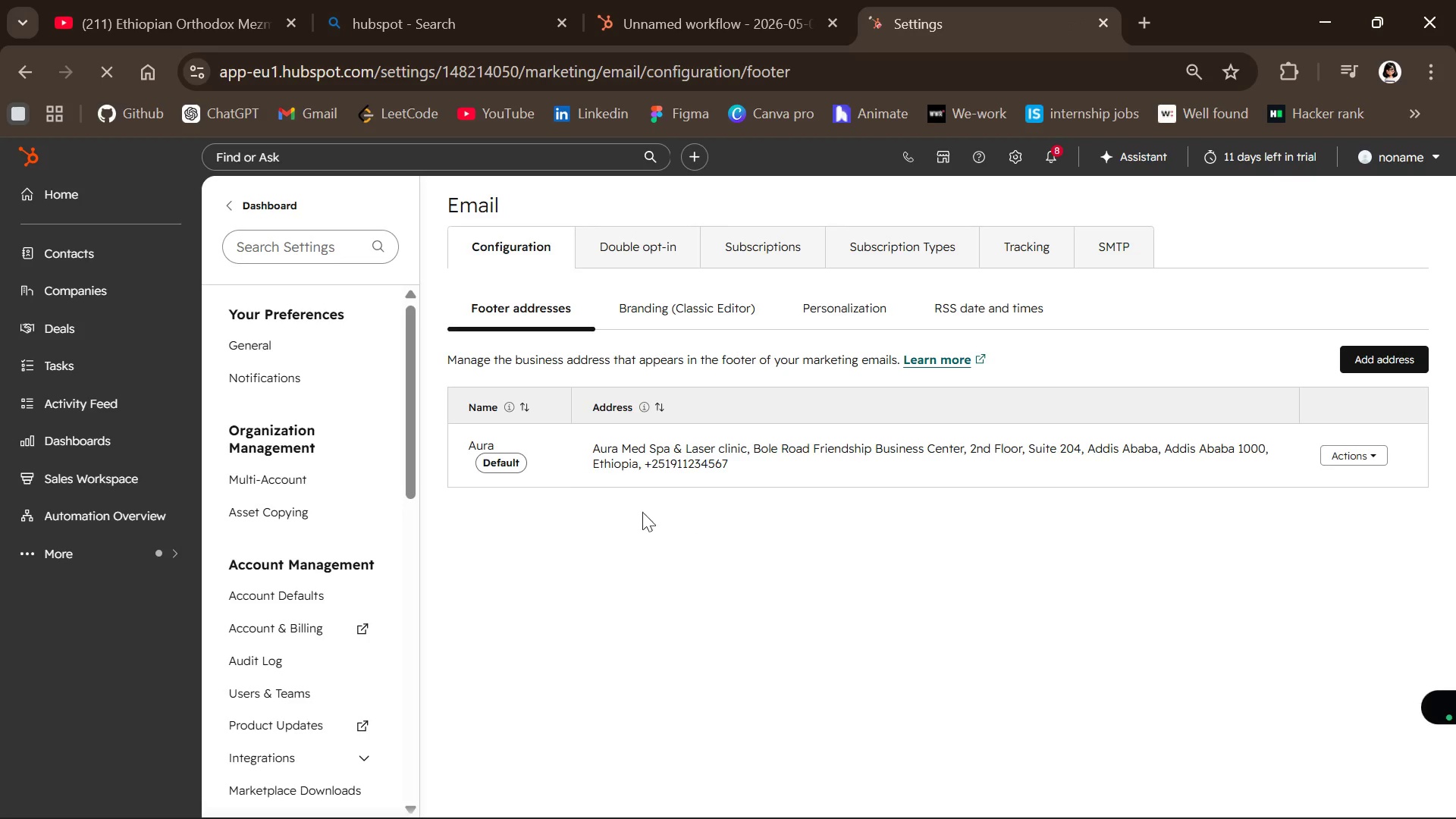 
wait(6.03)
 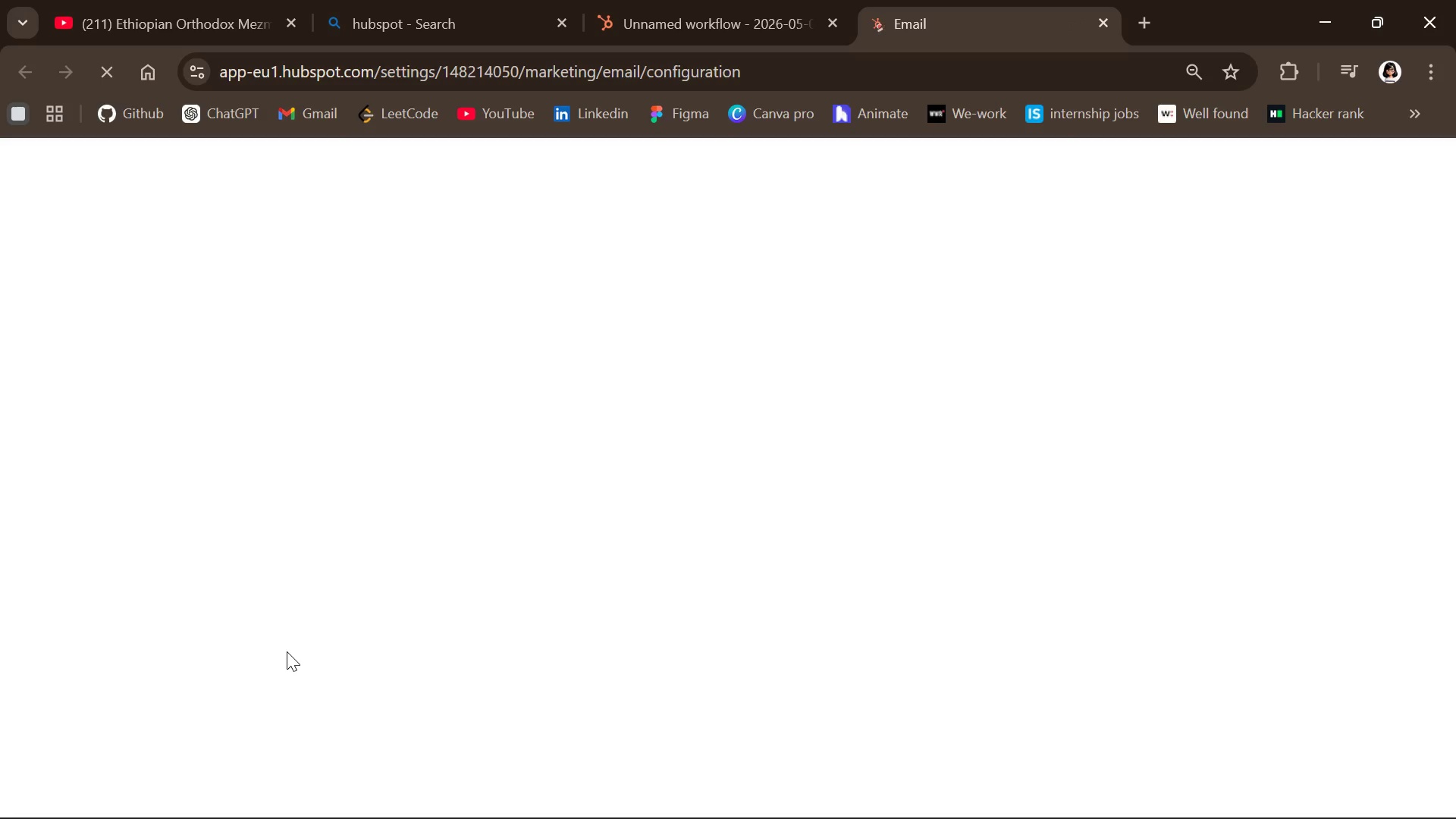 
left_click([1381, 353])
 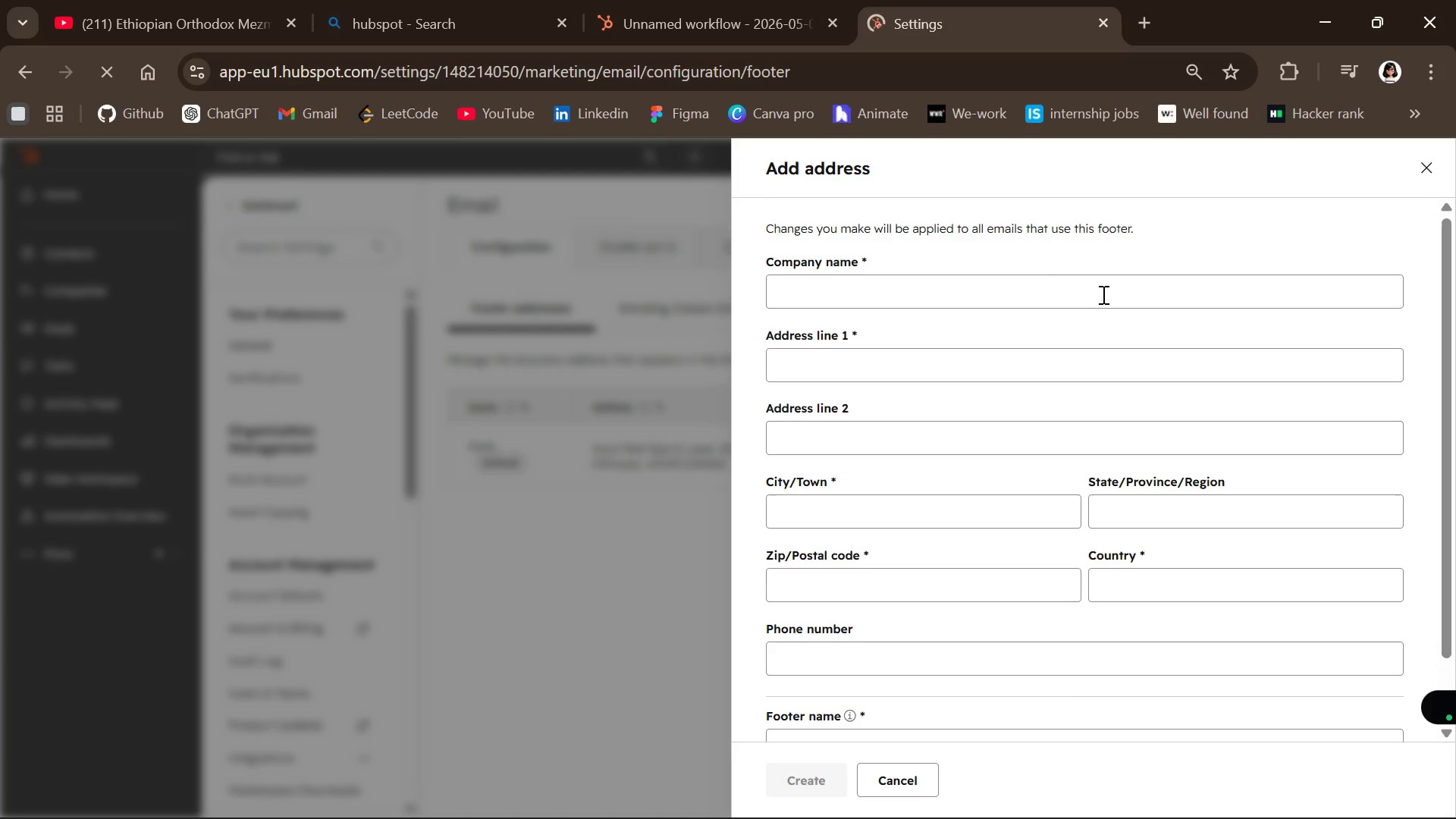 
left_click([982, 283])
 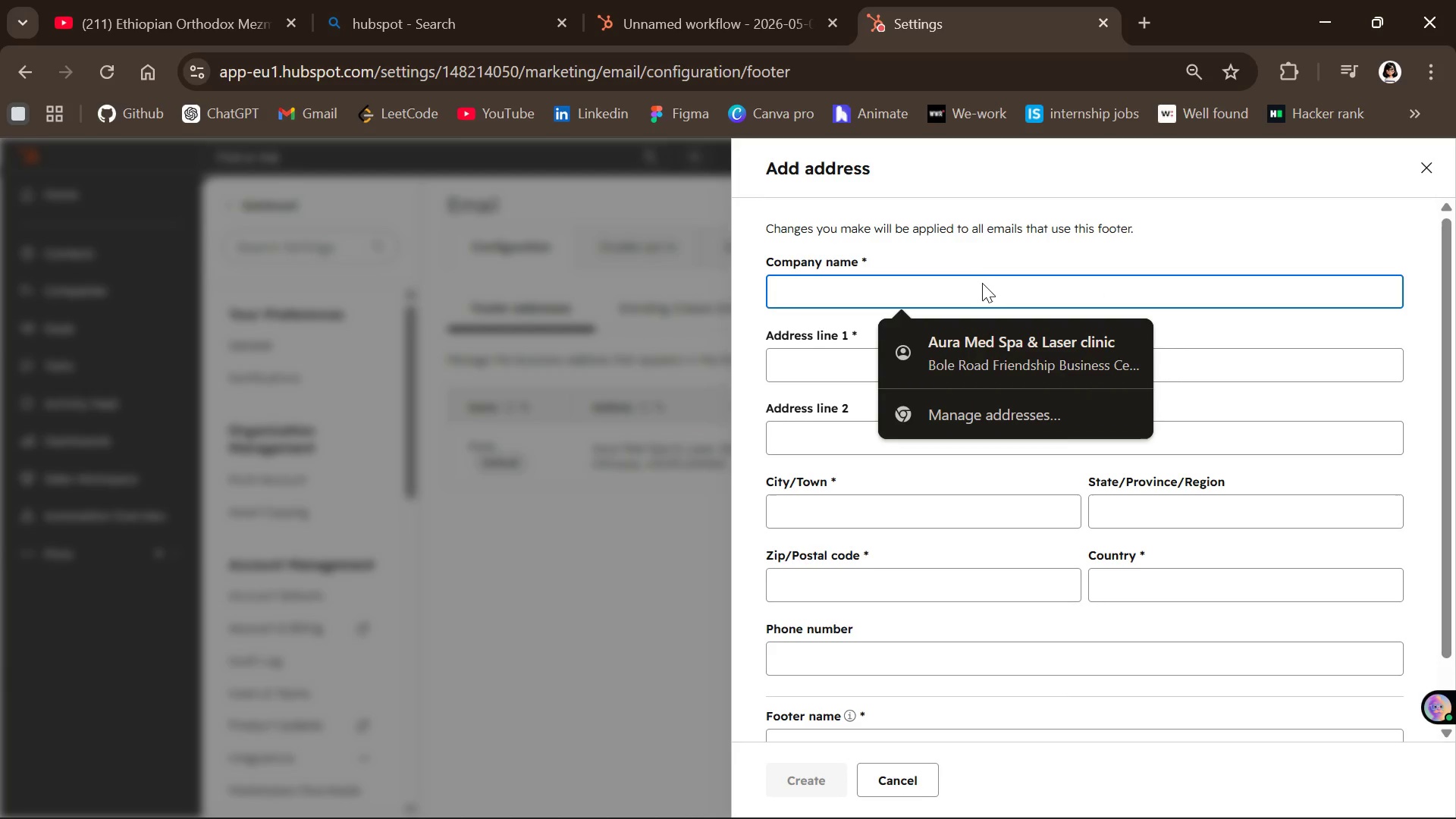 
left_click([982, 283])
 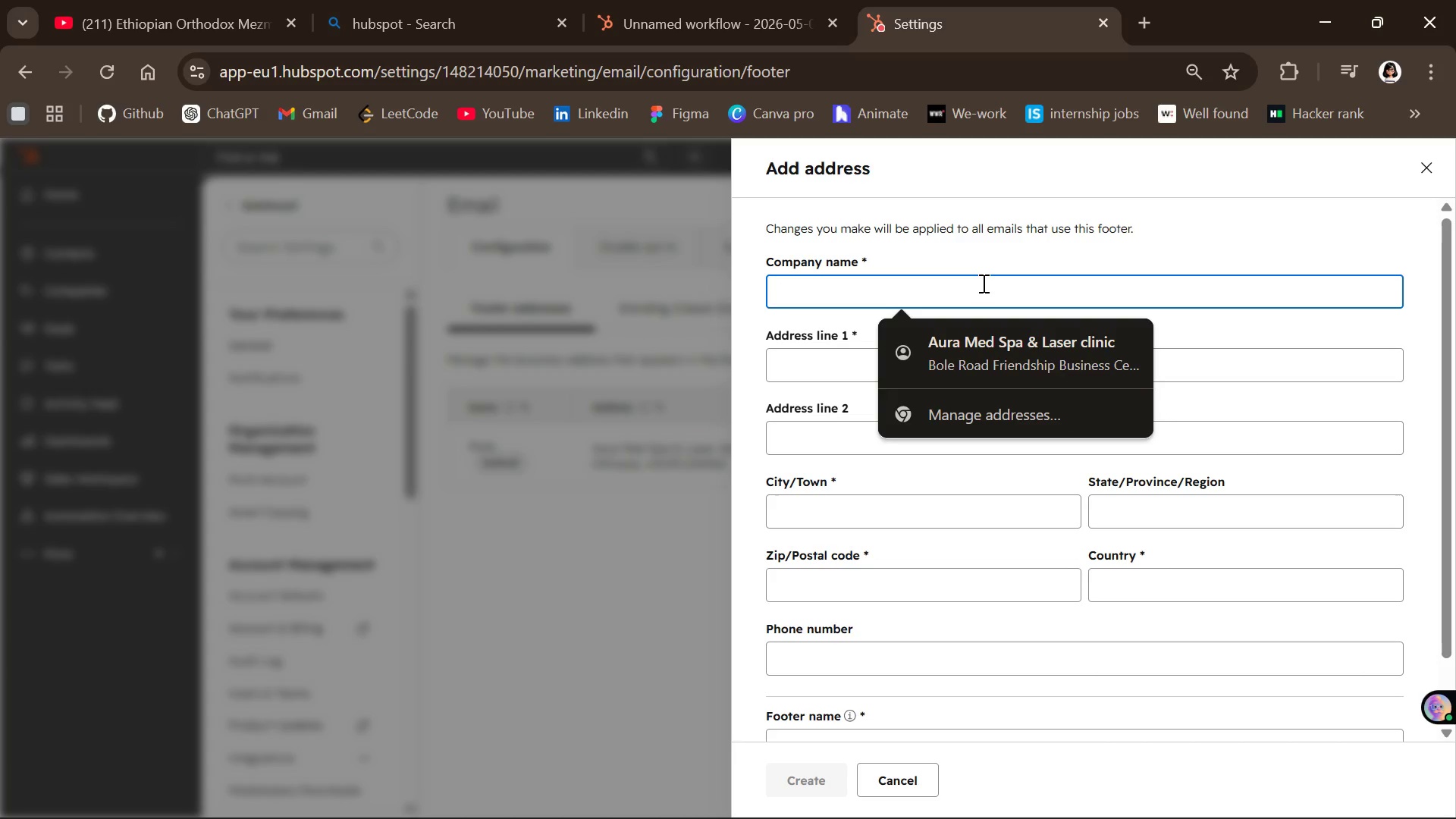 
wait(26.89)
 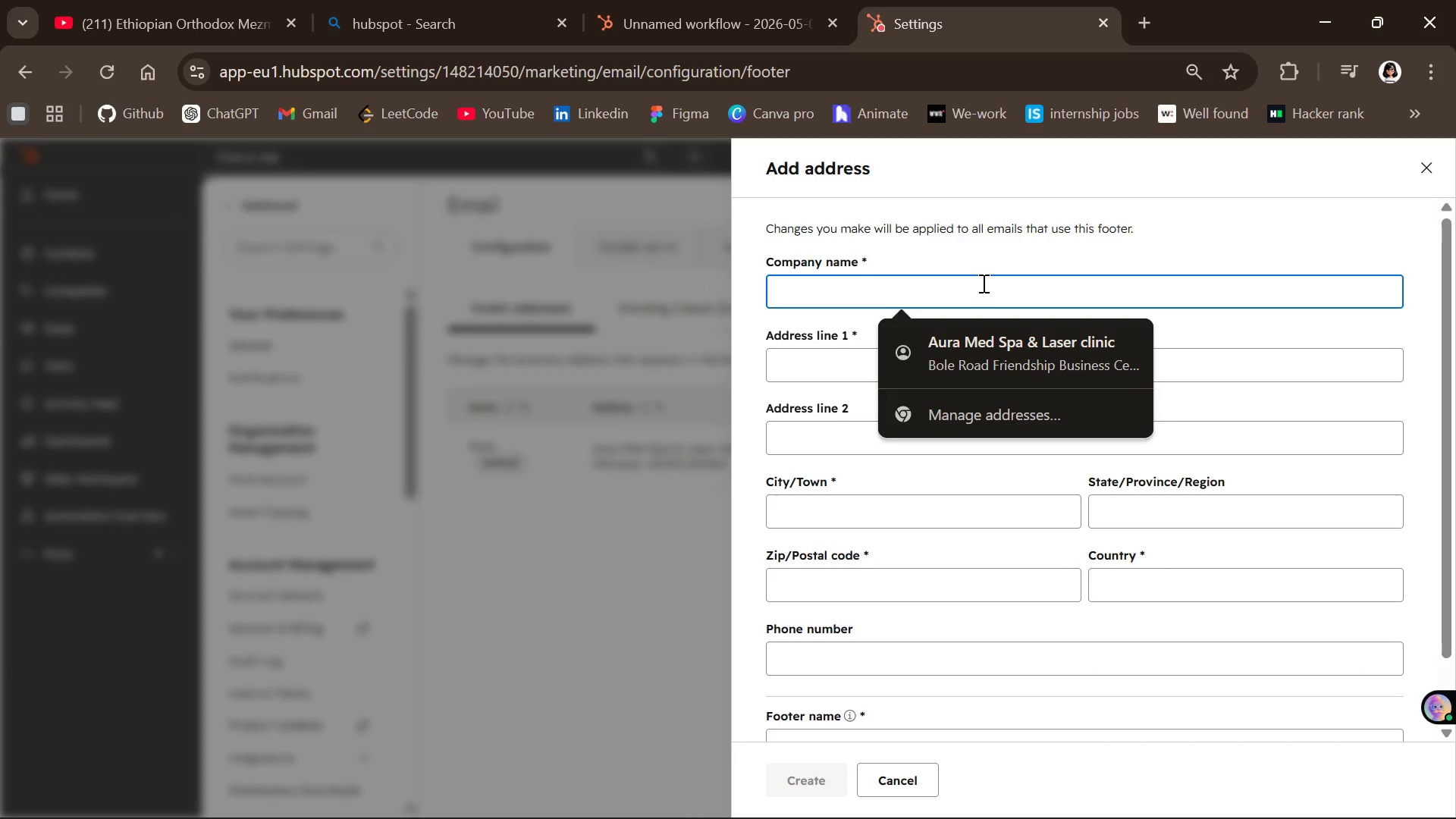 
type(Vibrato Vintage )
 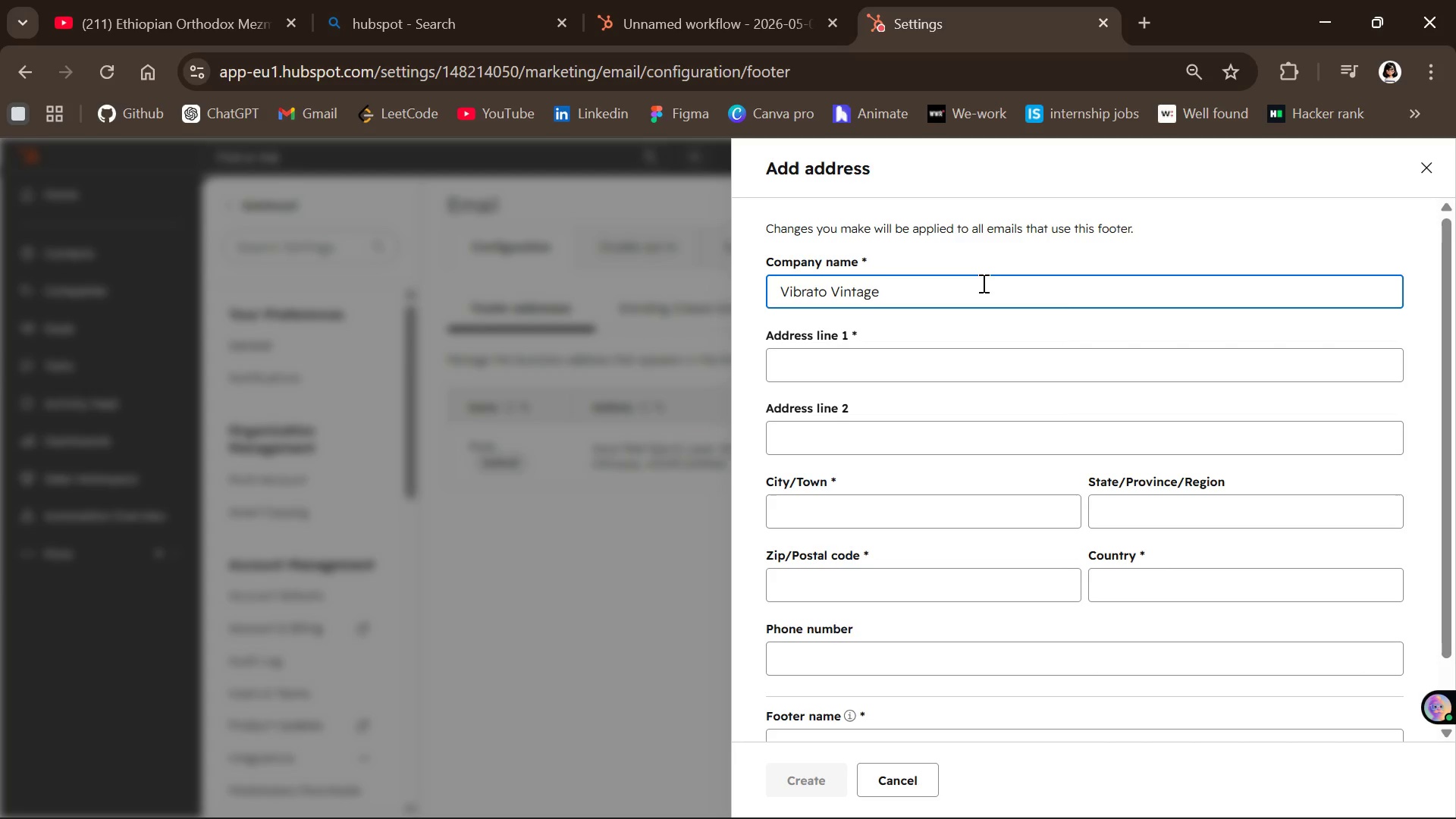 
type(& Rare)
 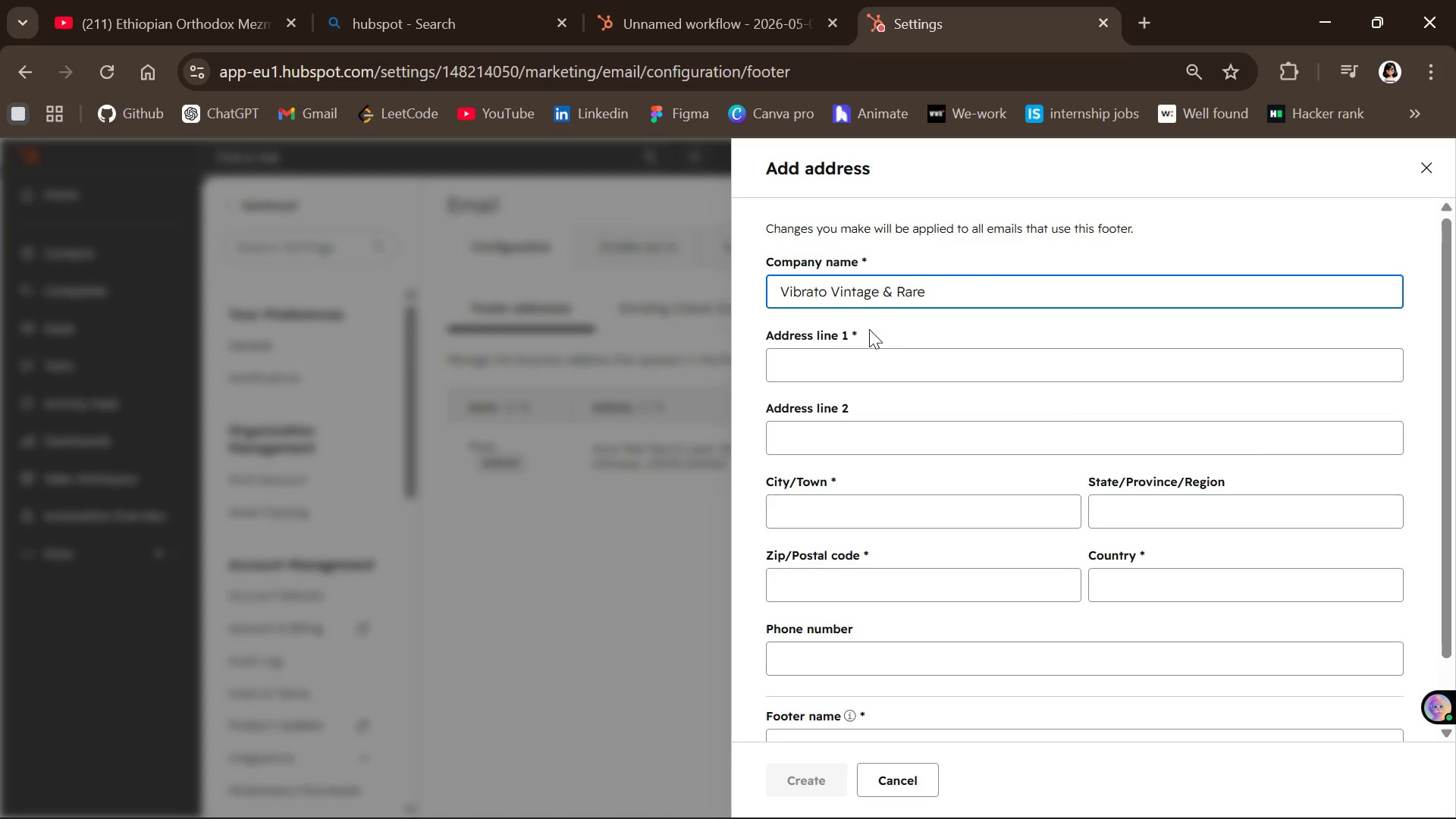 
left_click([848, 352])
 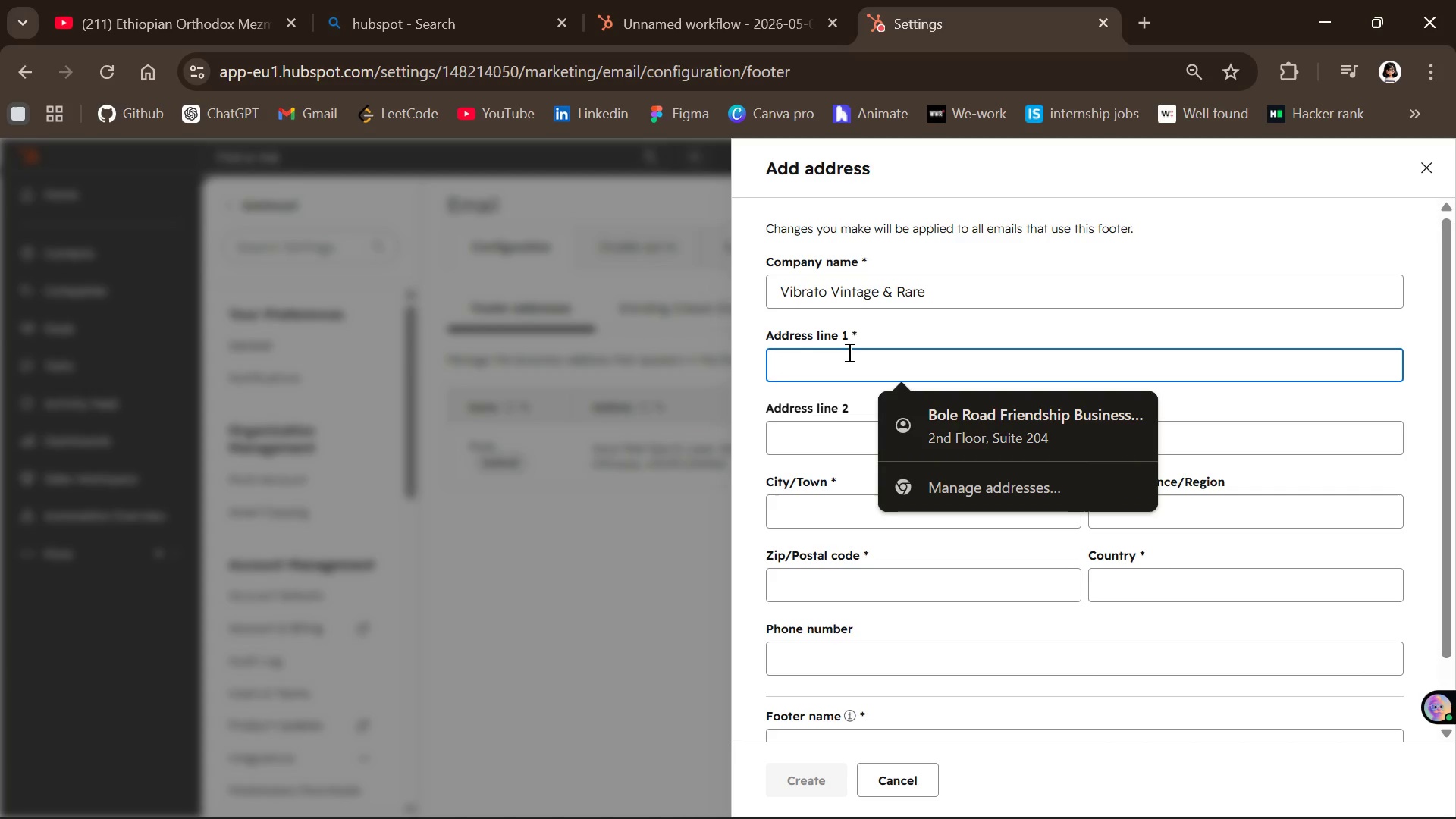 
type(As)
key(Backspace)
type(ddis Abab)
 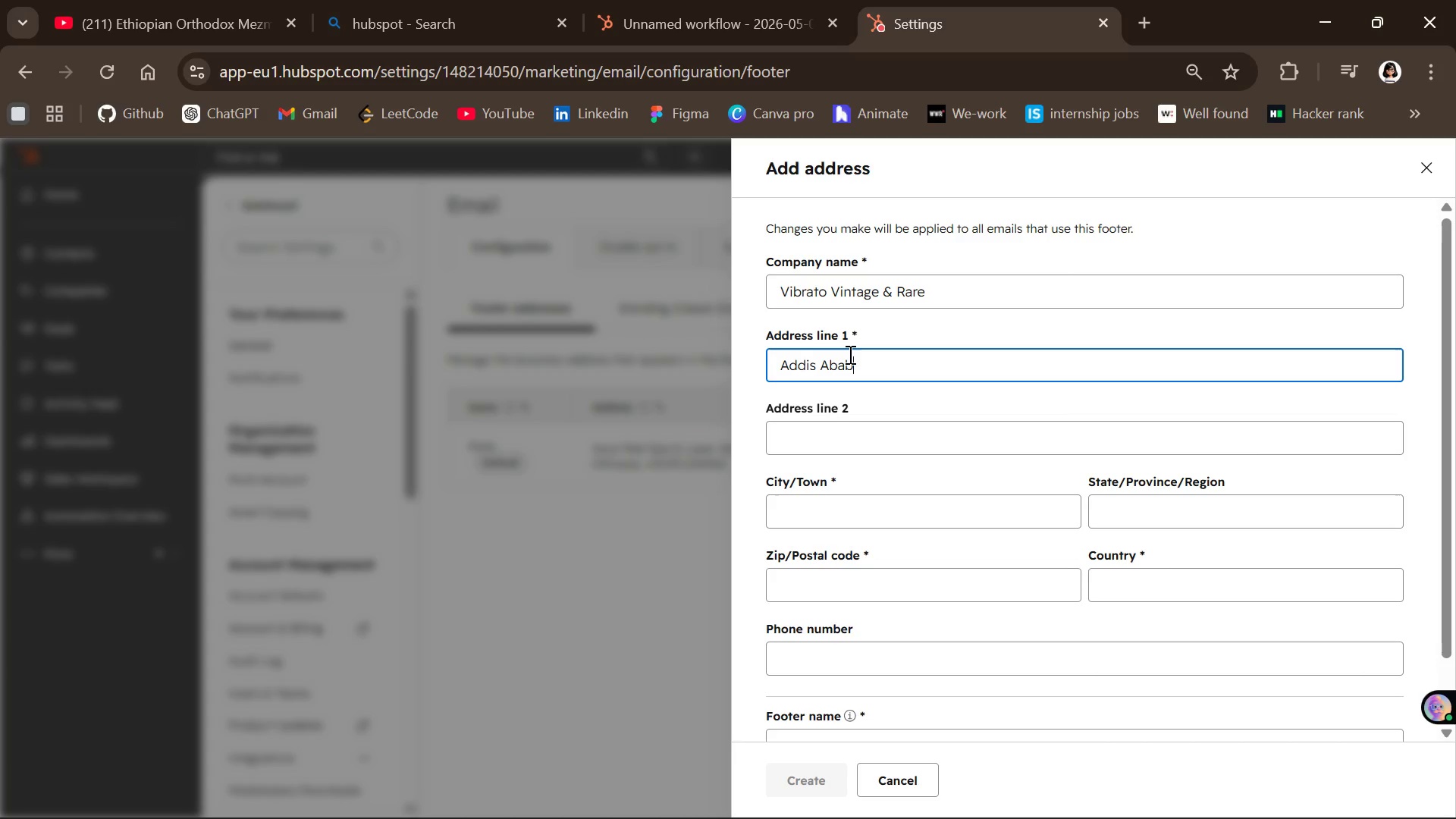 
type(a Ethiopia )
 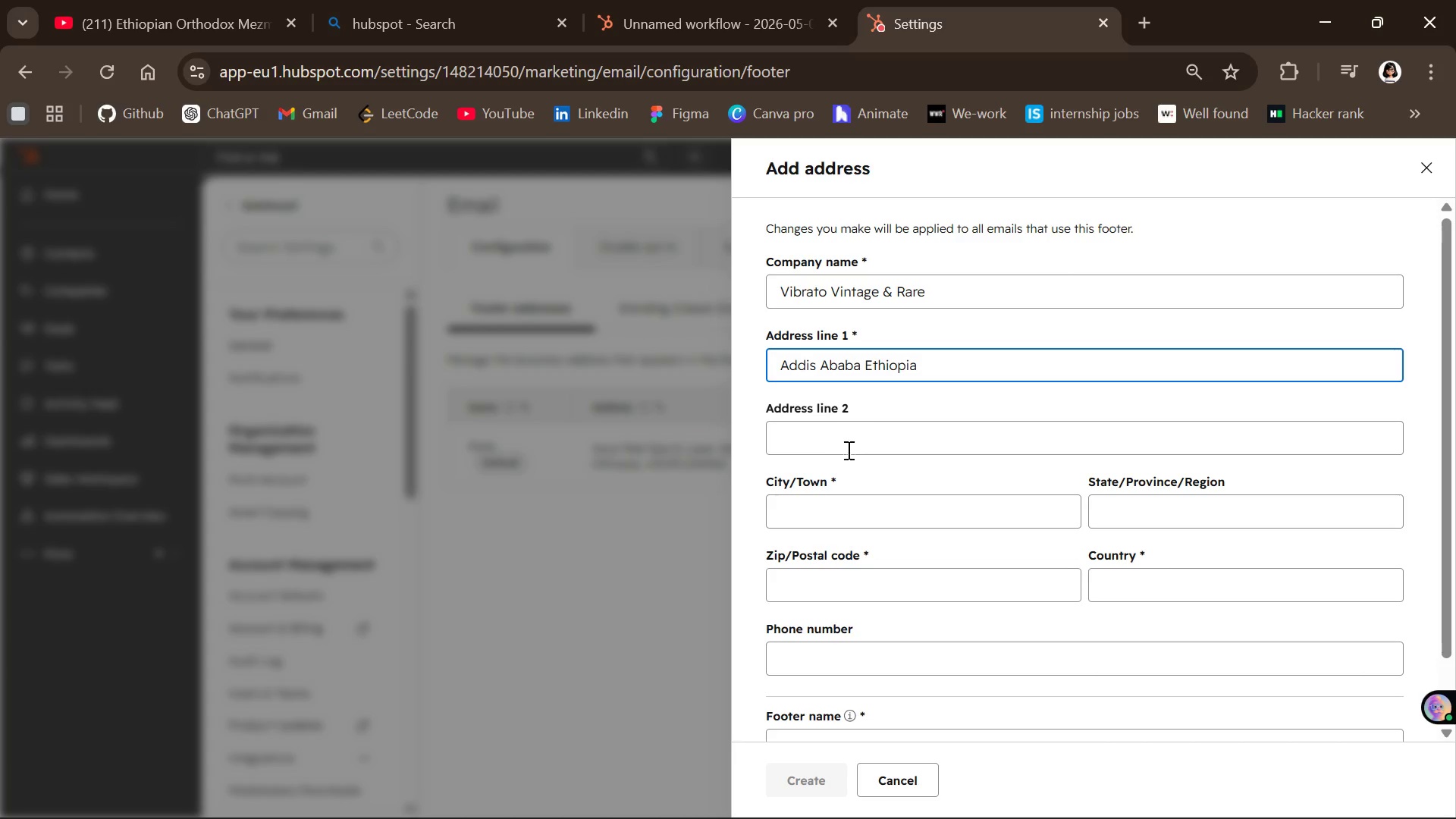 
left_click([847, 452])
 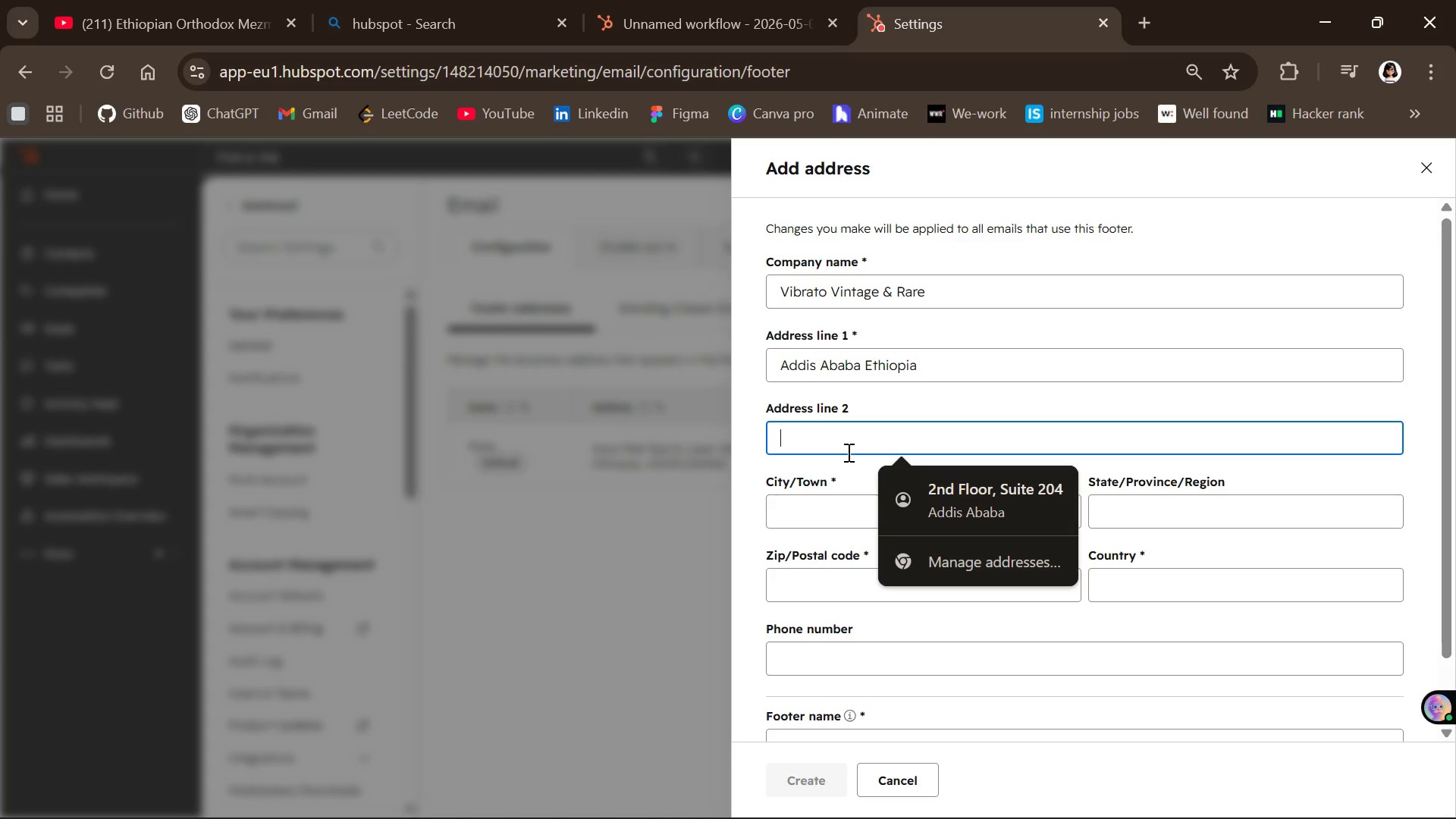 
wait(8.39)
 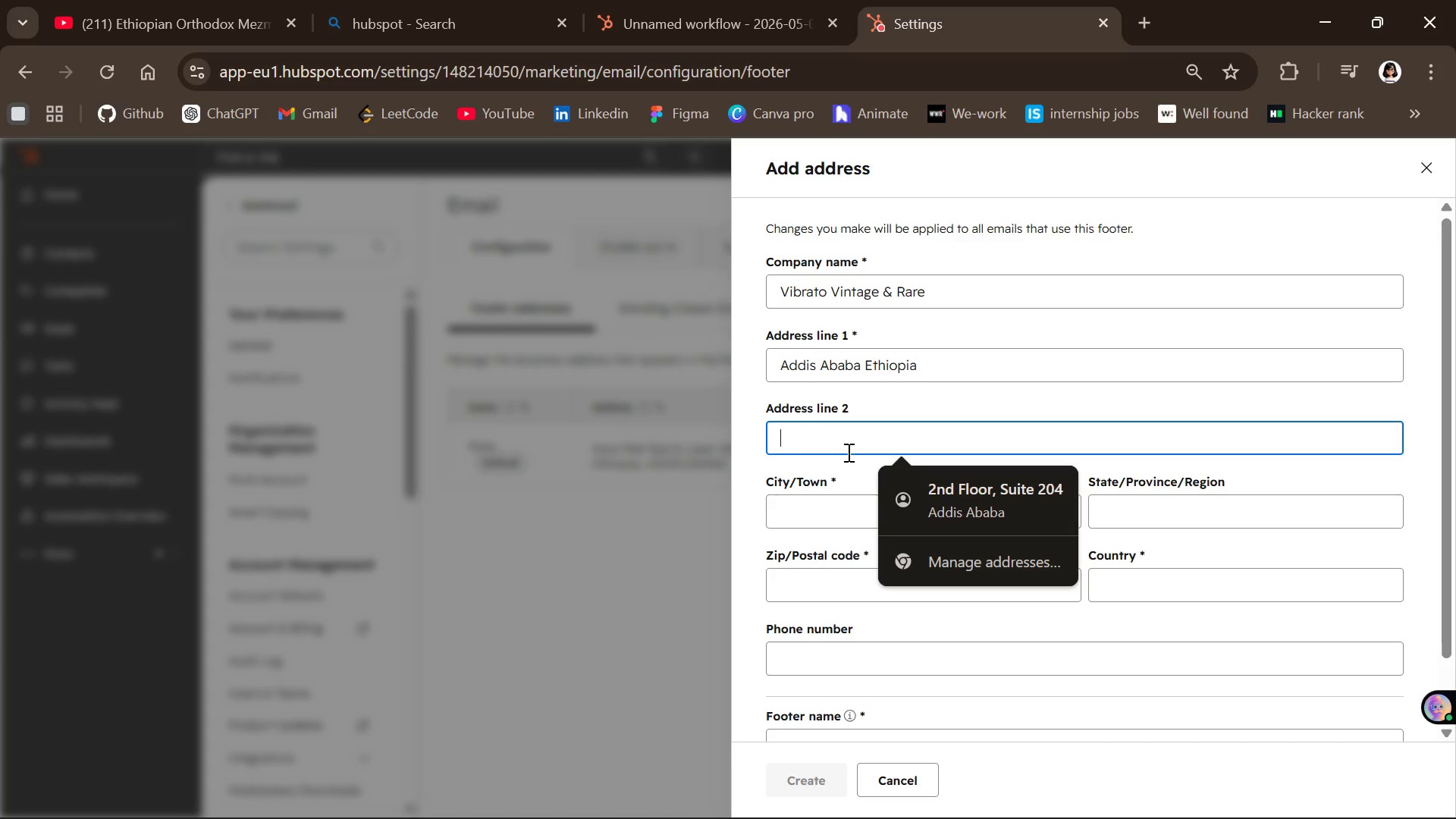 
left_click([936, 482])
 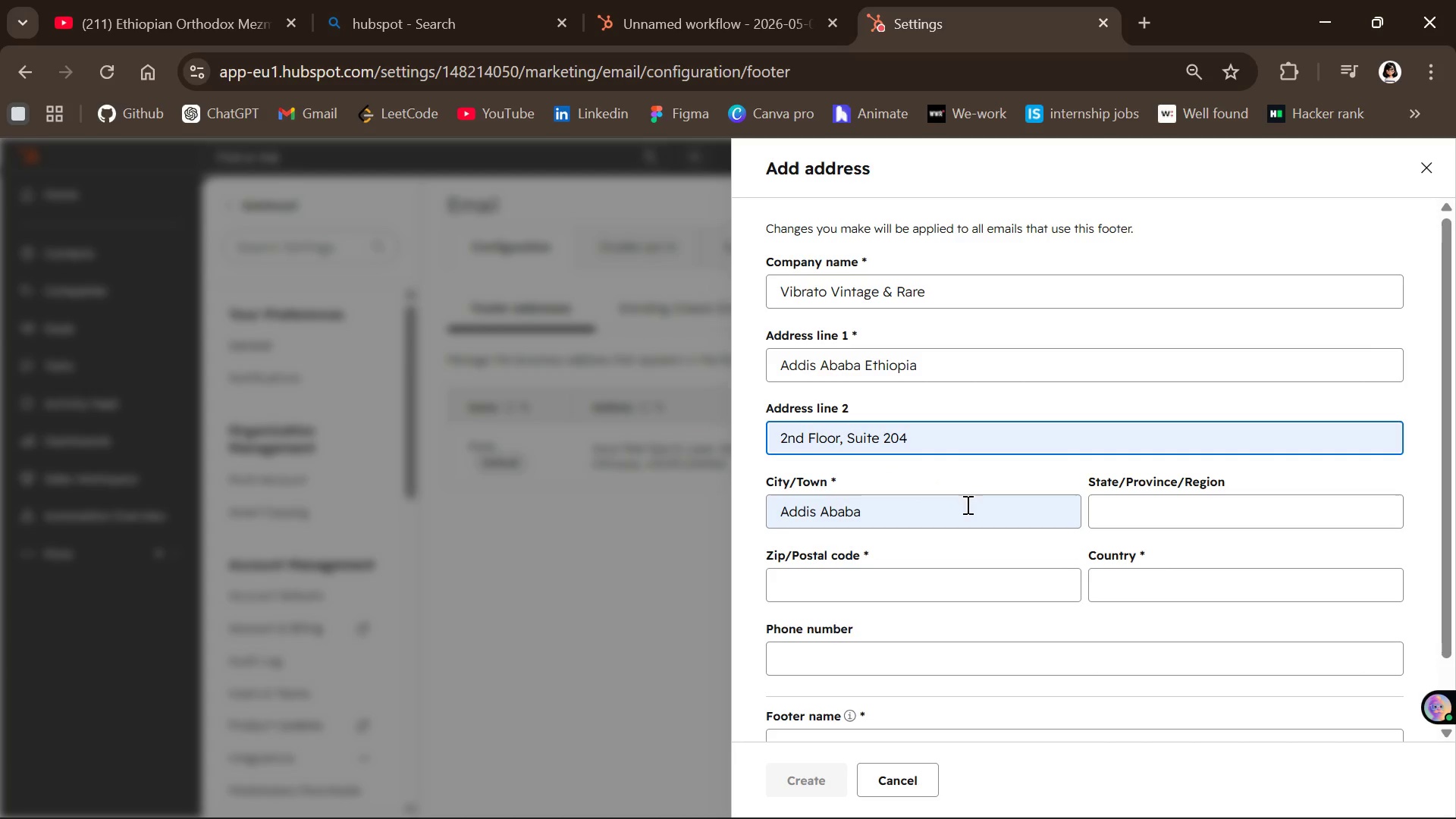 
left_click([1123, 510])
 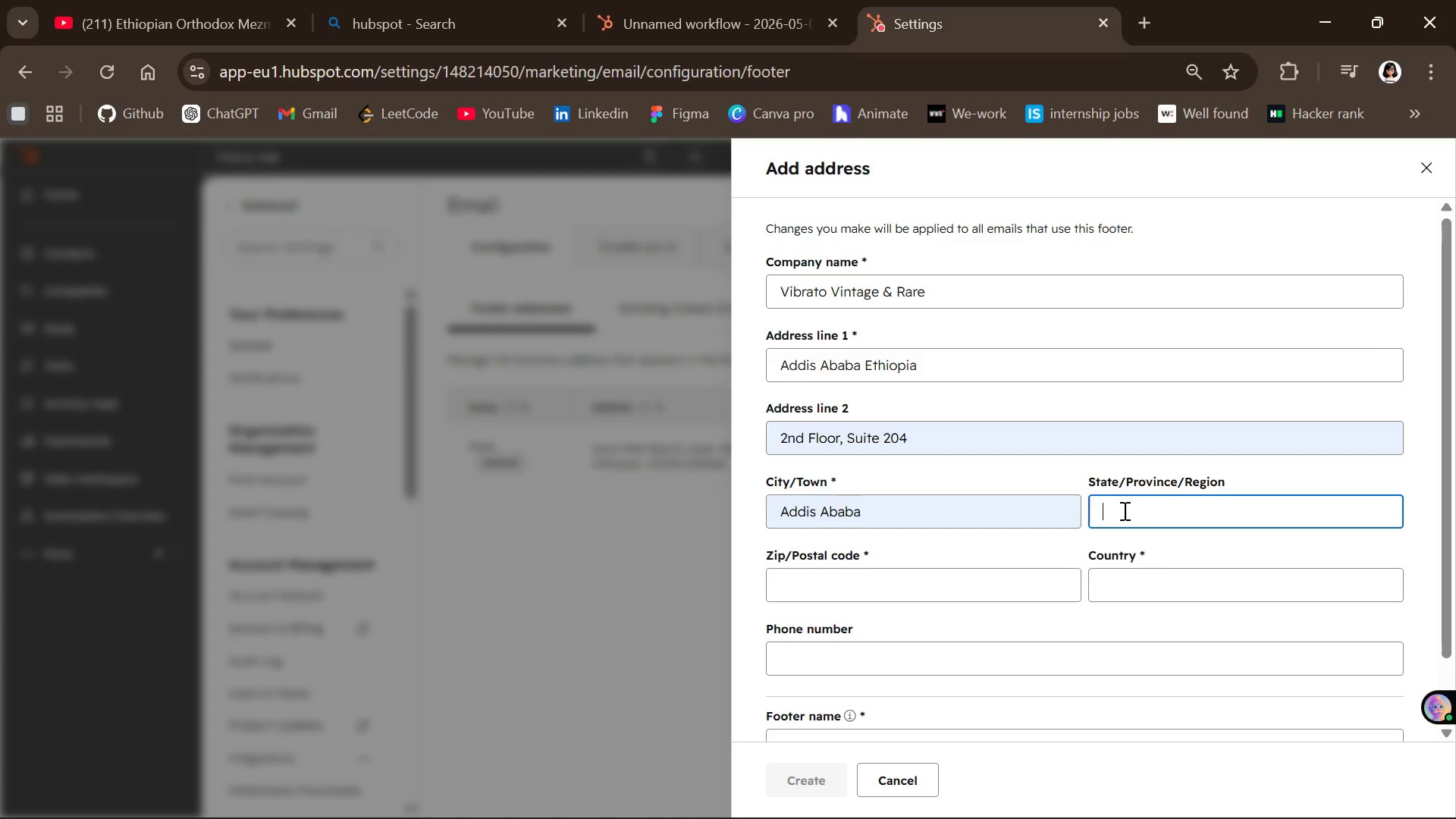 
type(As)
key(Backspace)
type(ddis Ababa)
 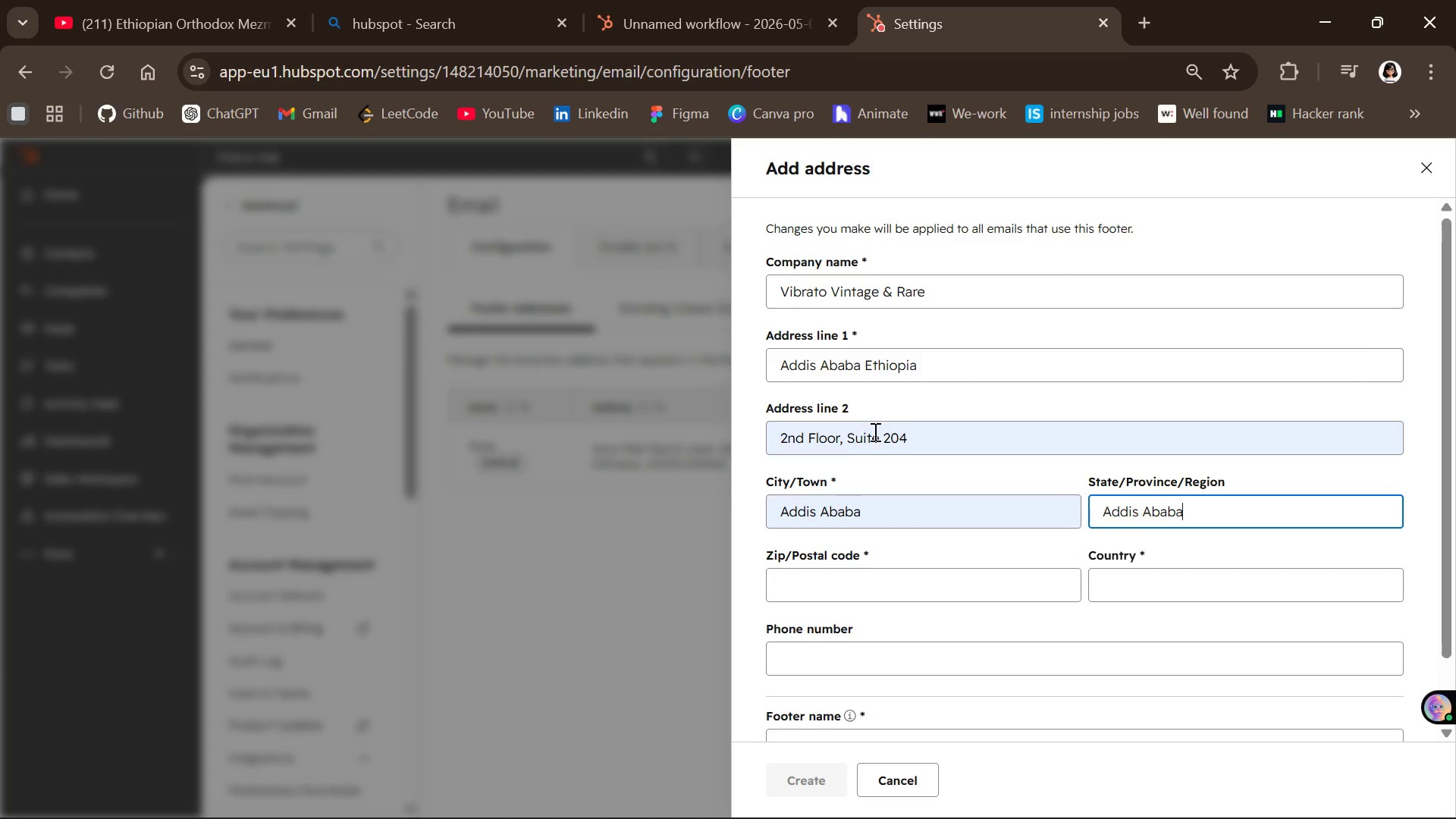 
left_click([878, 441])
 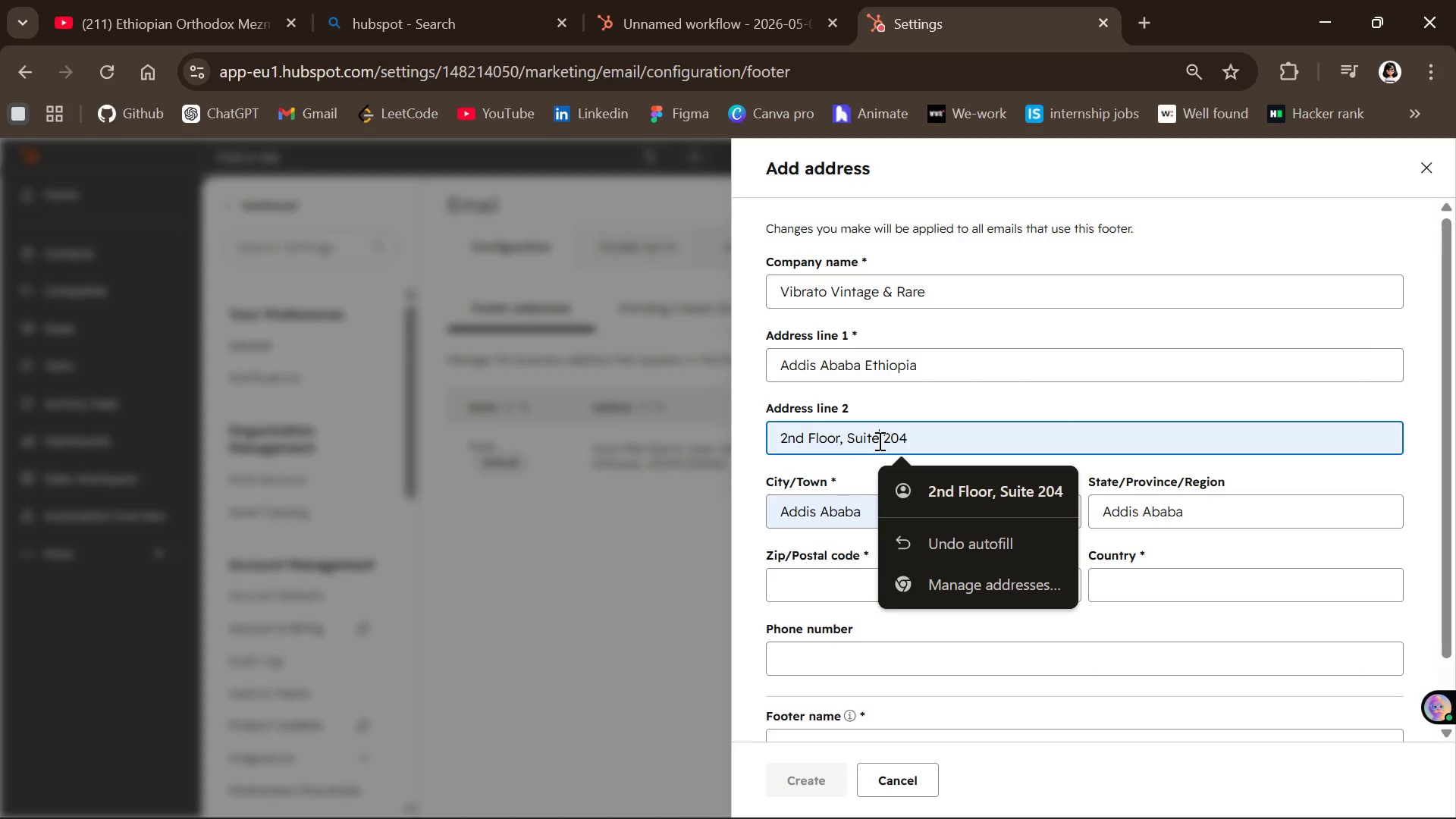 
key(Backspace)
key(Backspace)
key(Backspace)
key(Backspace)
key(Backspace)
type(kara)
 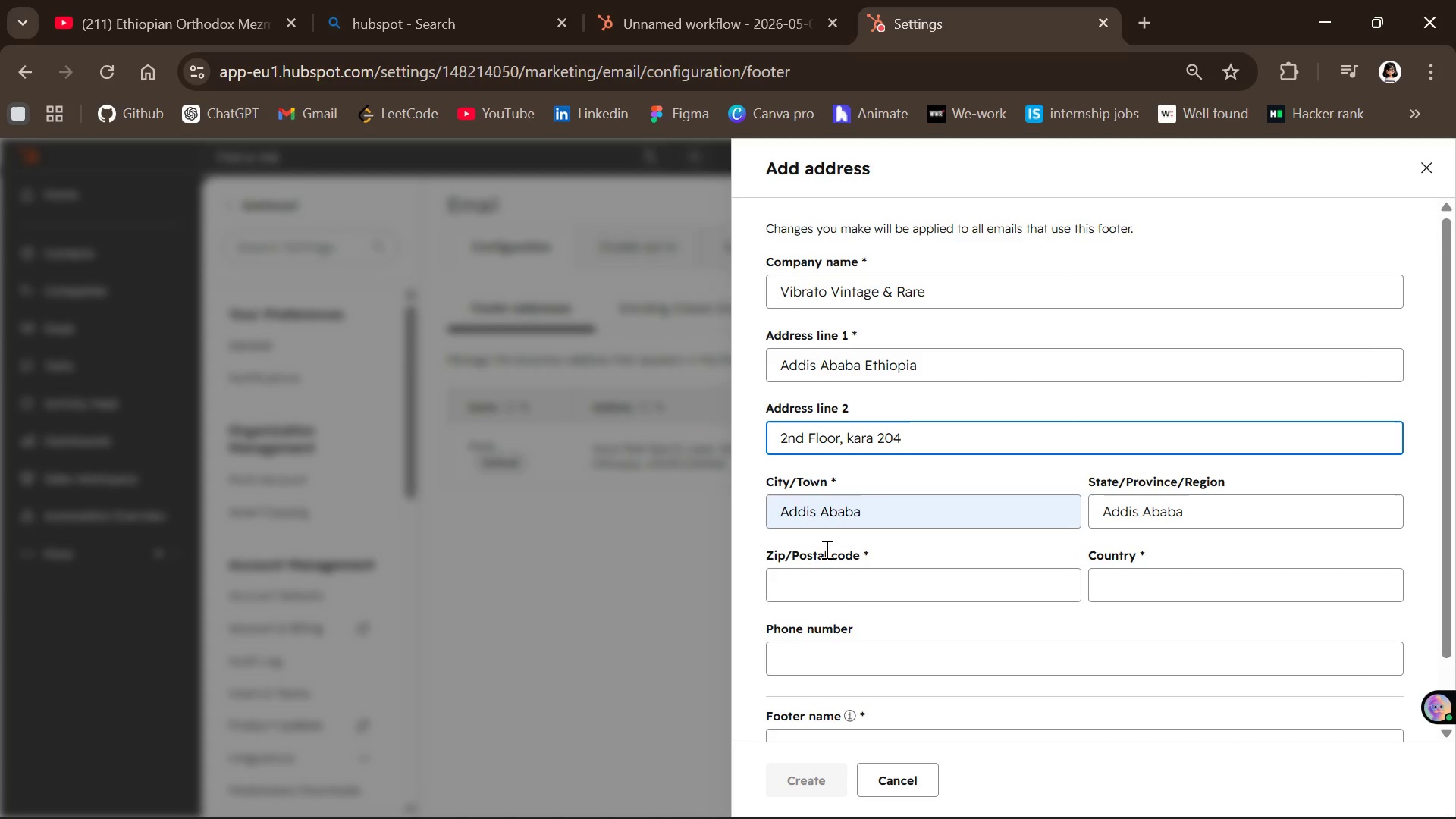 
left_click([843, 598])
 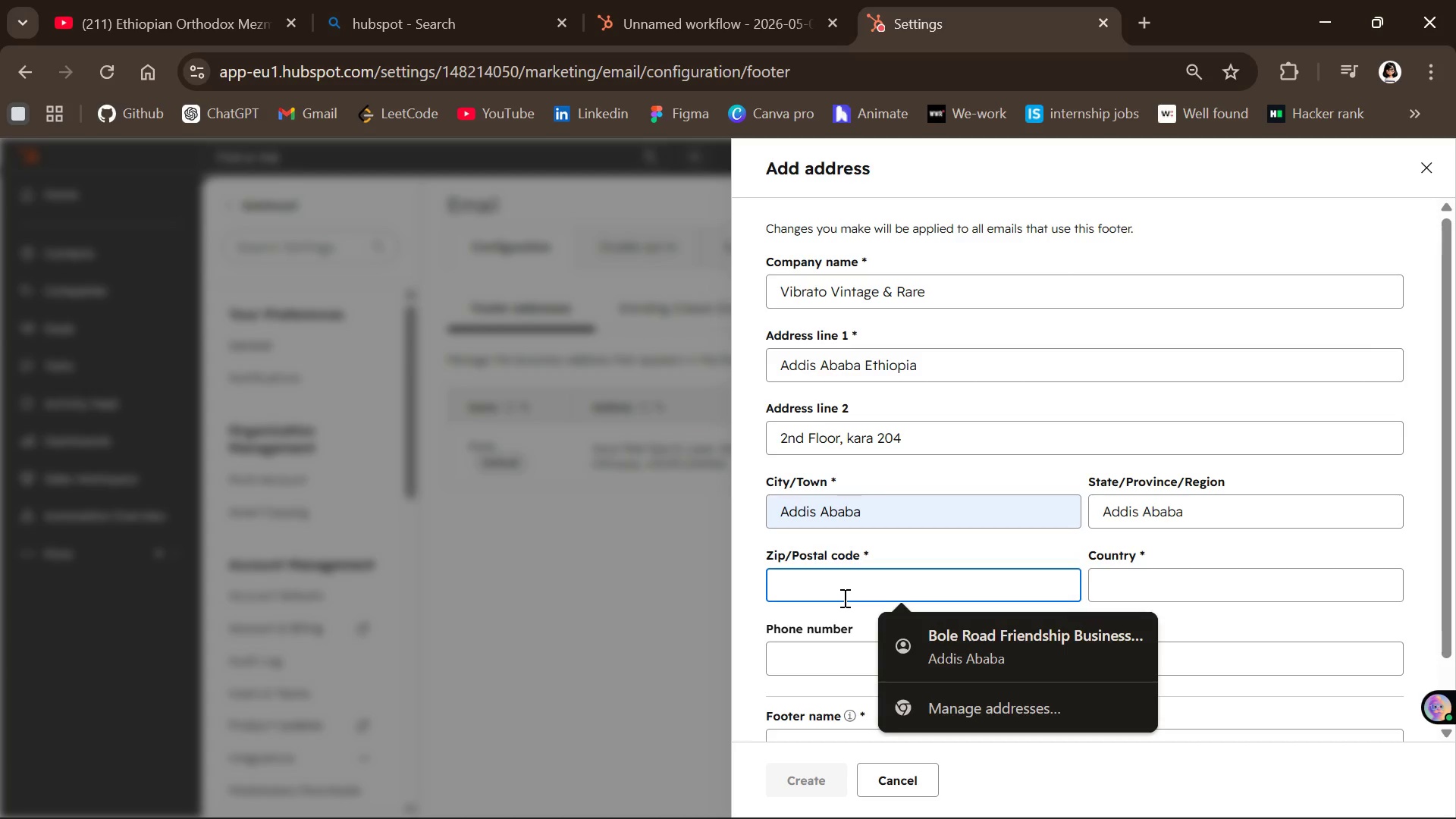 
type(1000)
 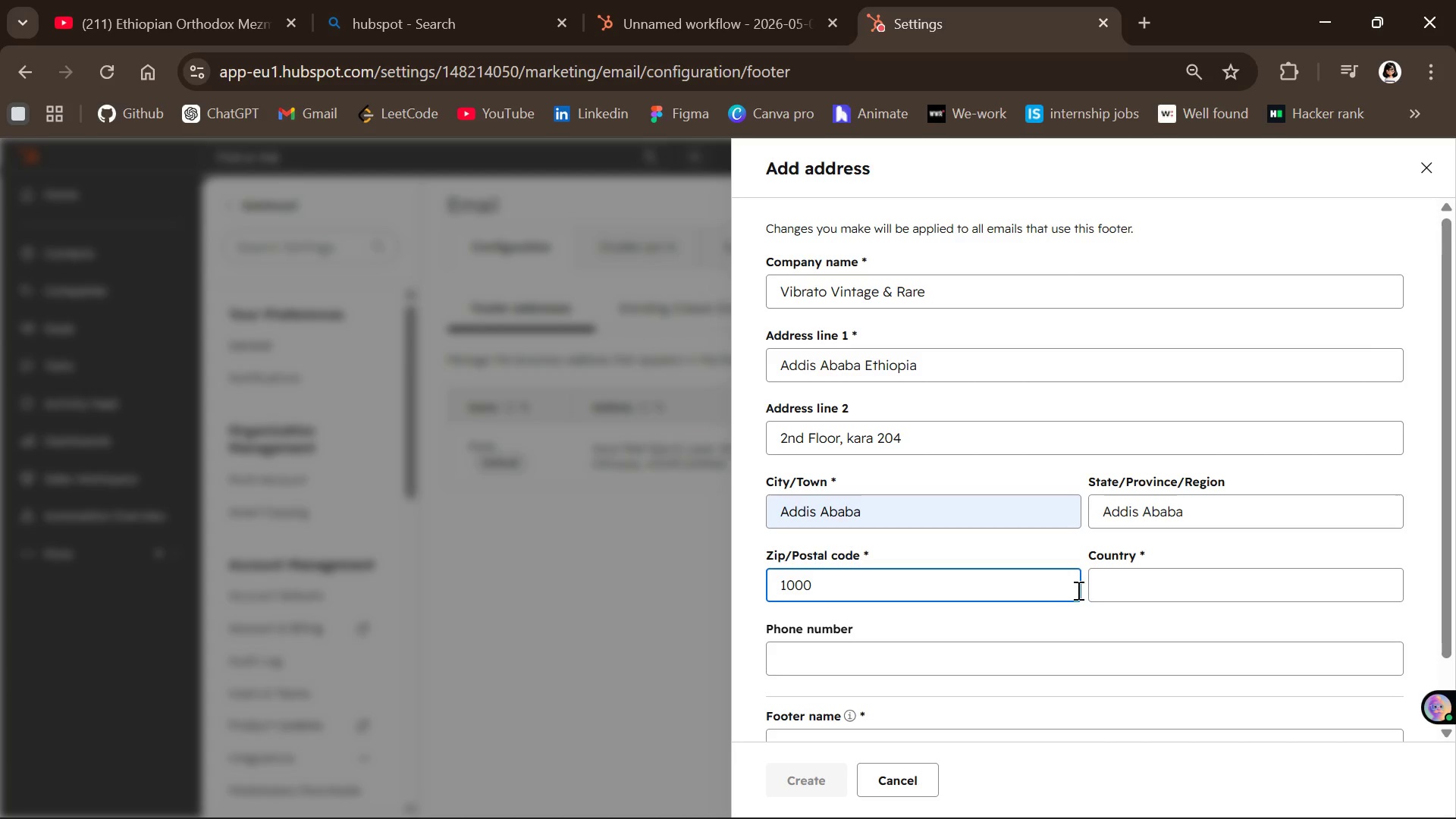 
left_click([1103, 594])
 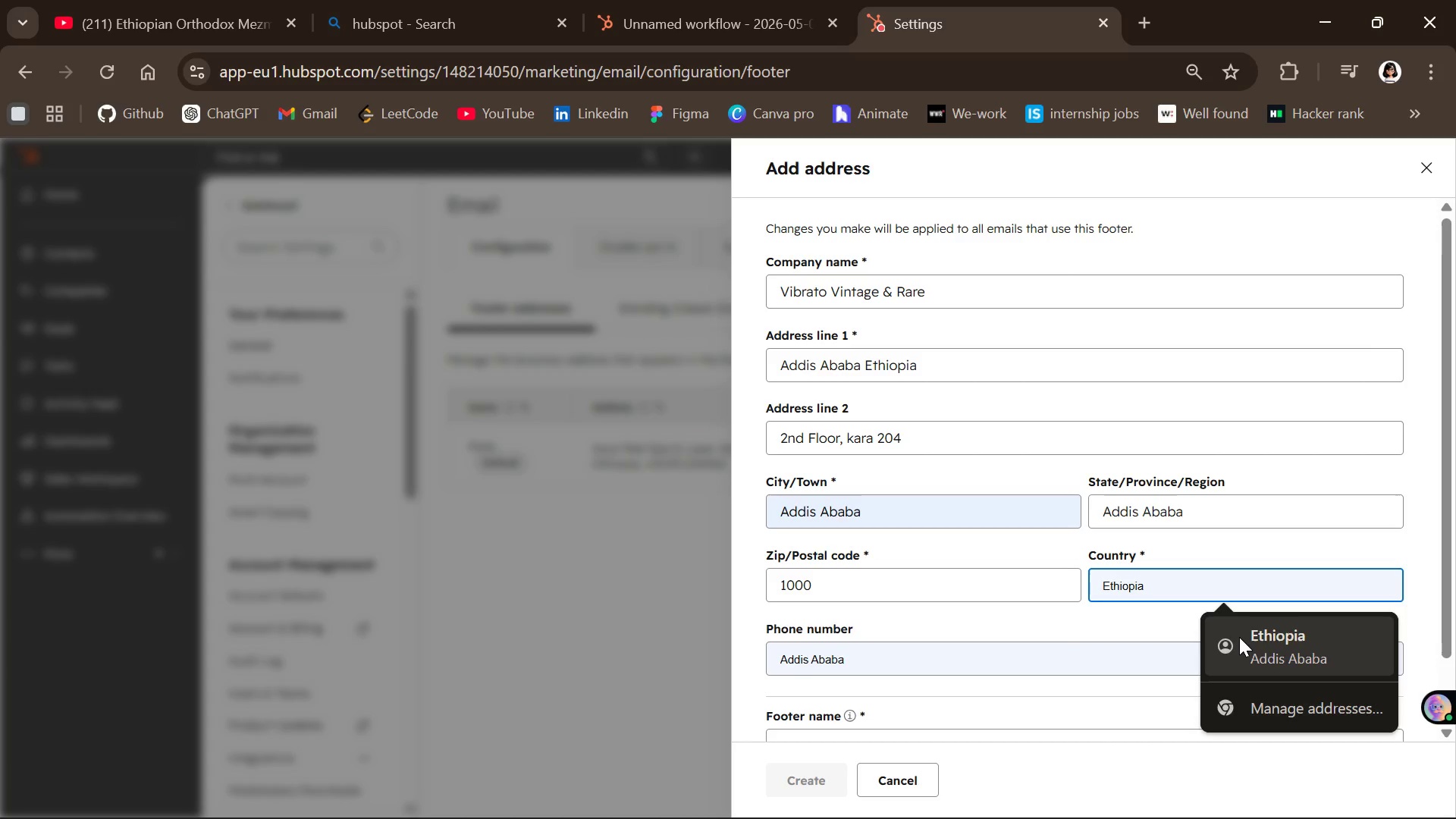 
left_click([1239, 637])
 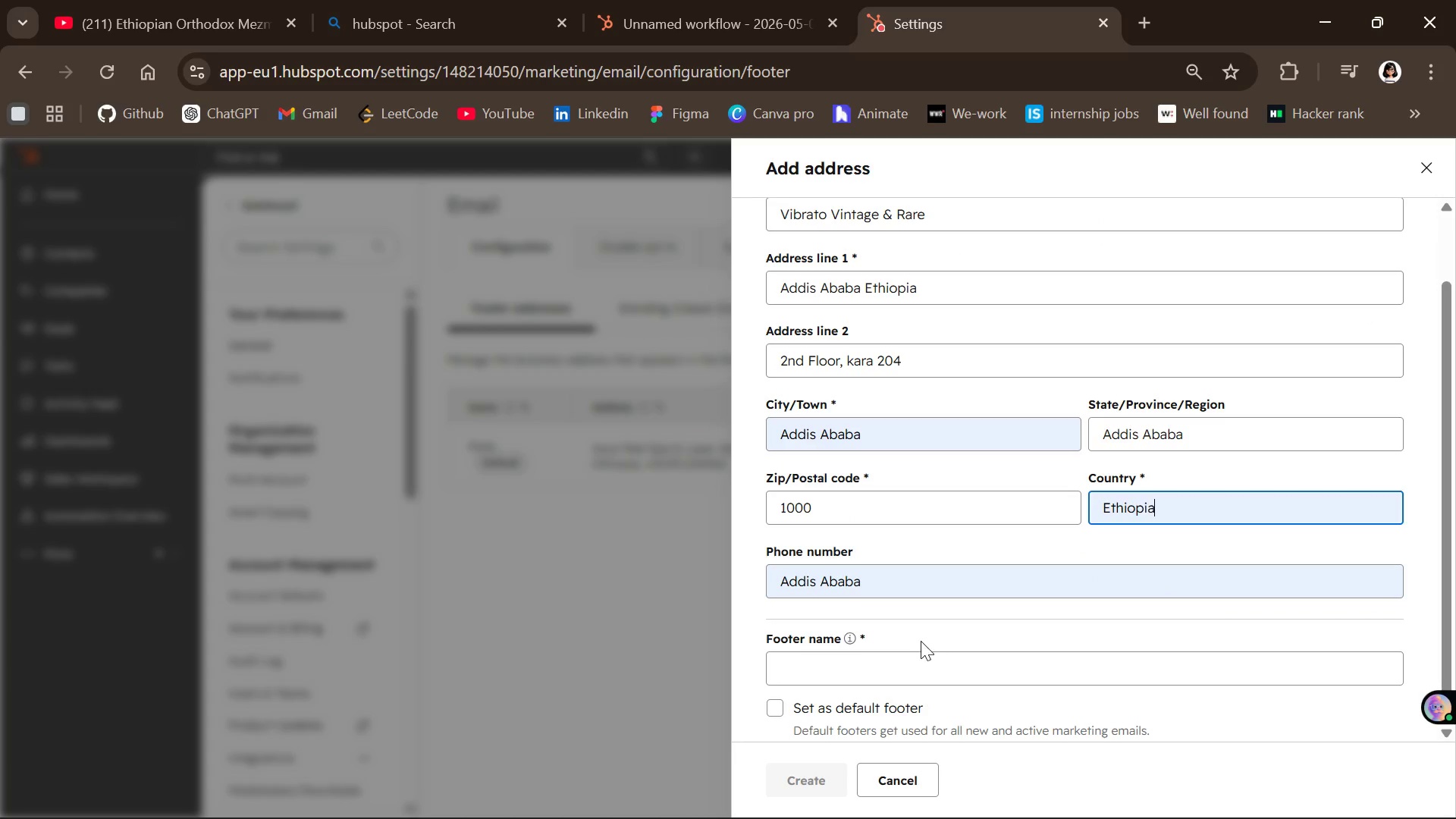 
left_click([900, 652])
 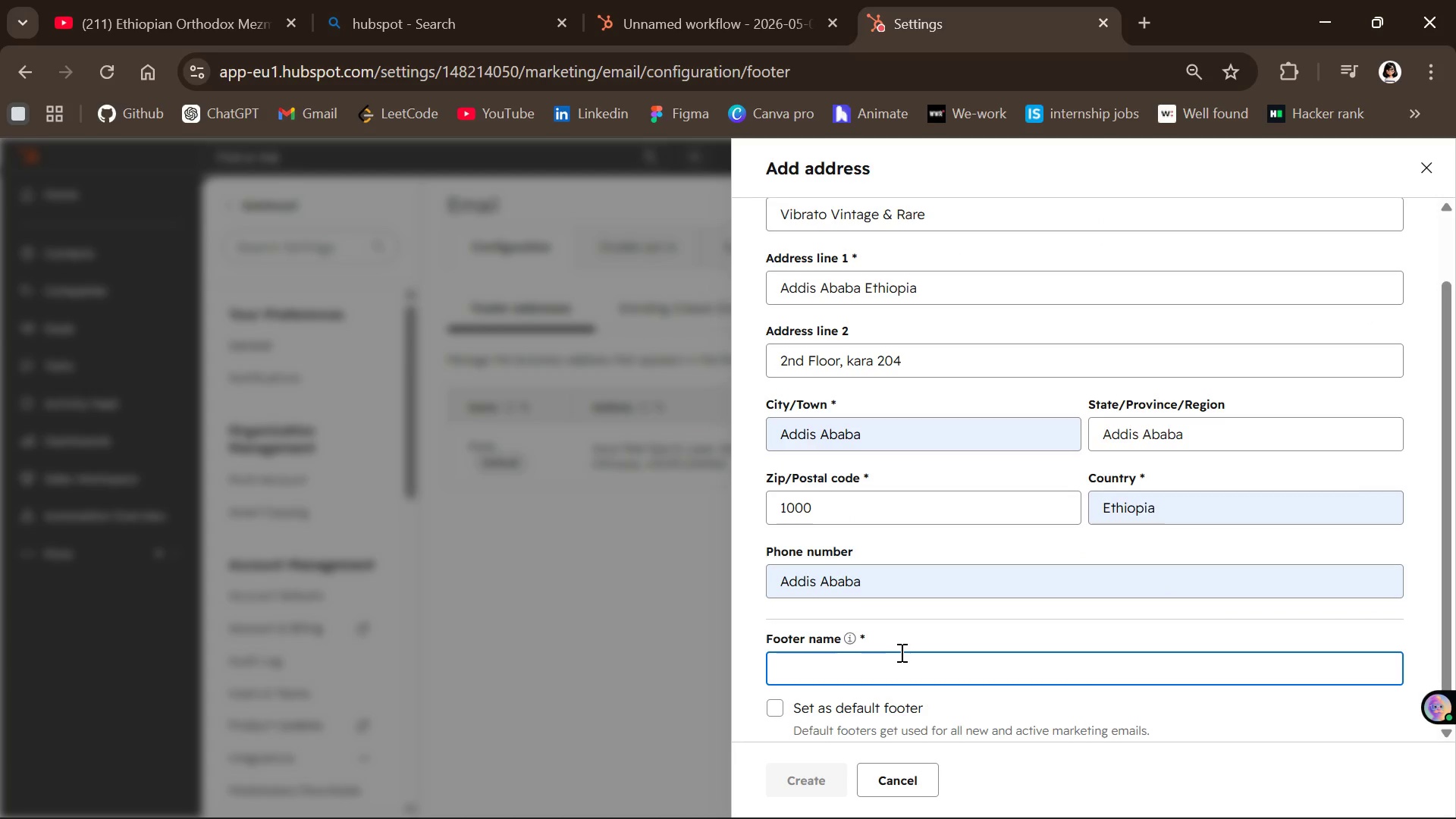 
wait(5.39)
 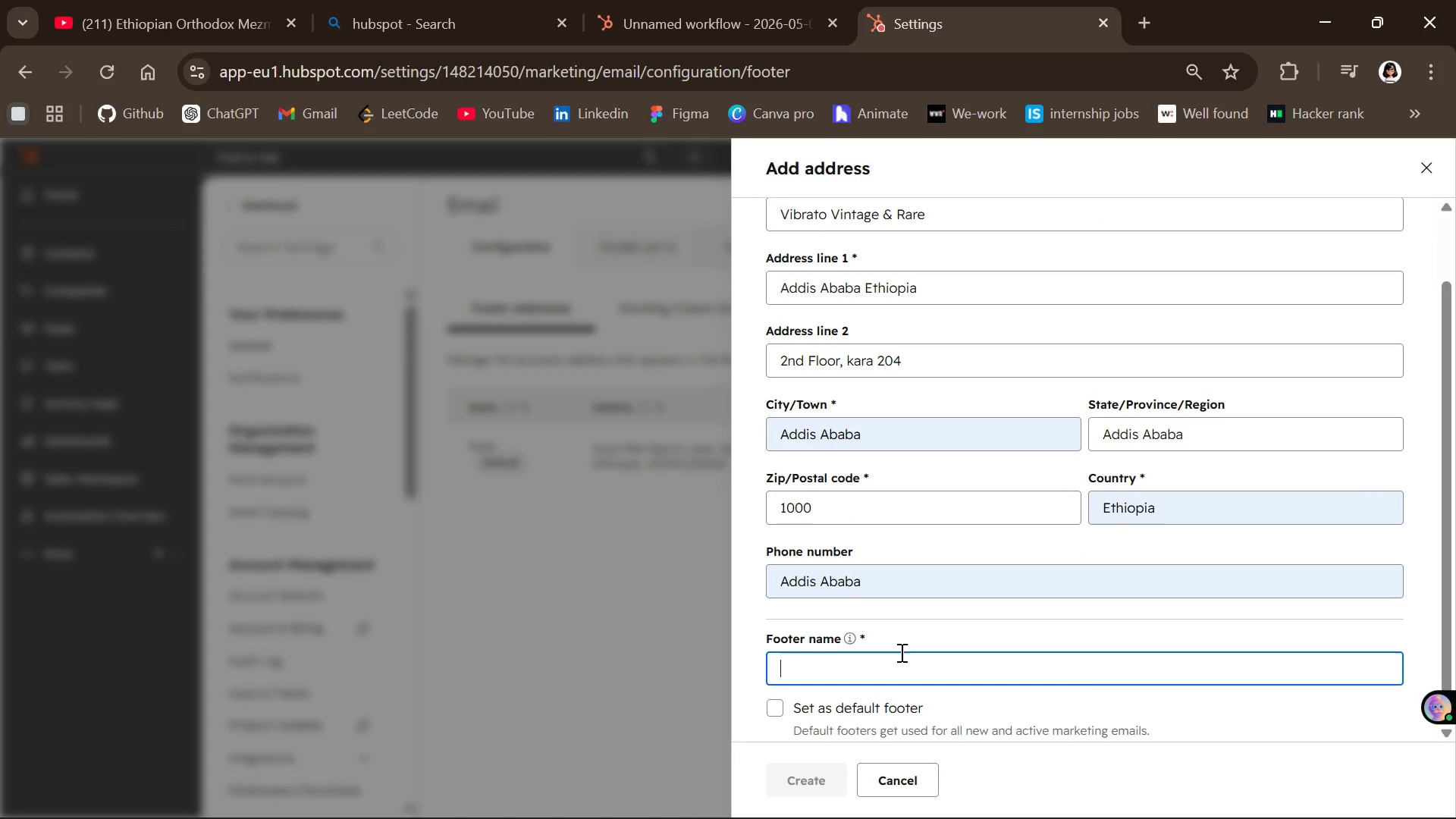 
type(Vibratp=)
key(Backspace)
key(Backspace)
type(0)
key(Backspace)
type(o)
 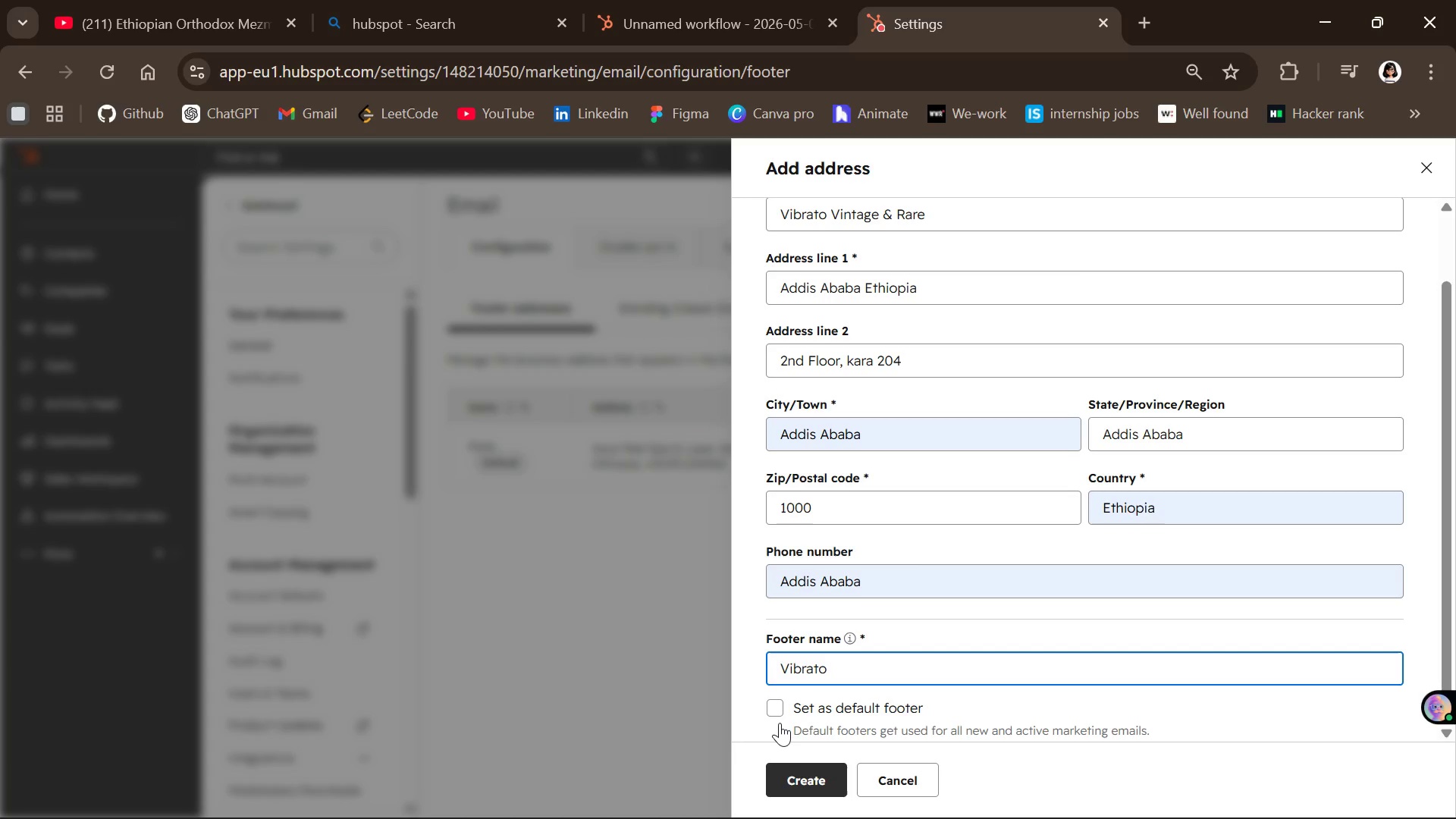 
left_click([776, 711])
 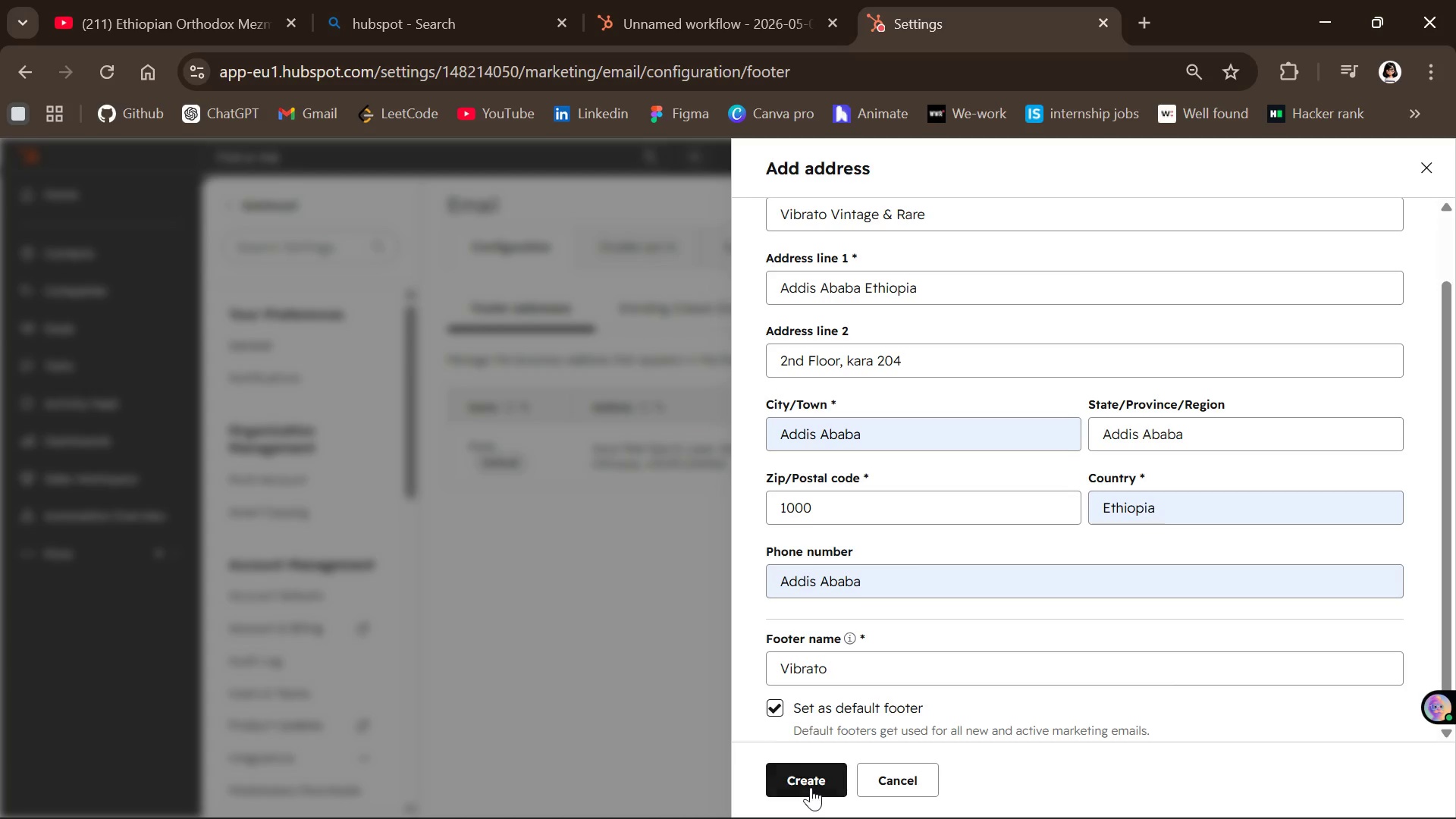 
left_click([810, 782])
 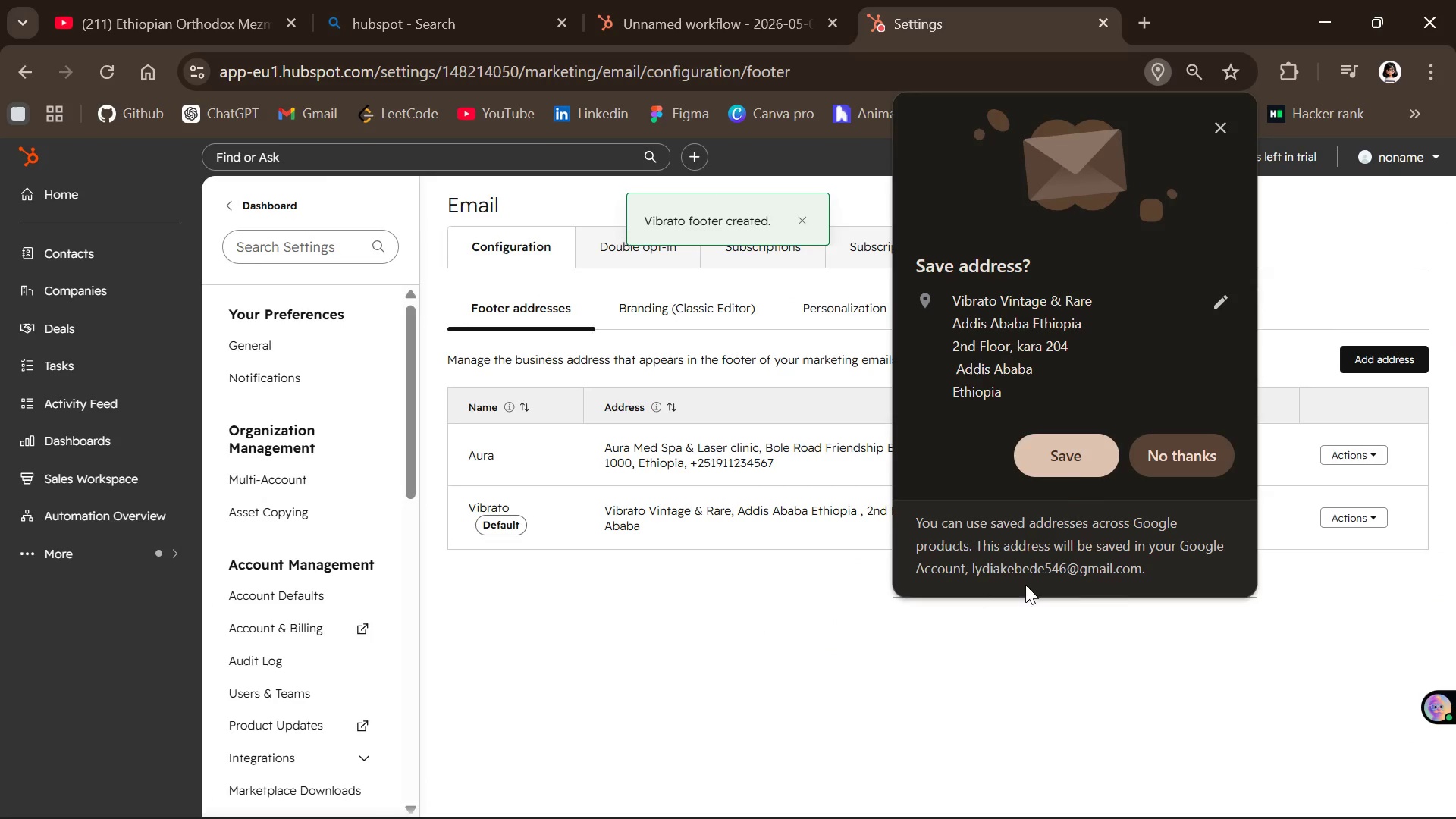 
left_click([1075, 466])
 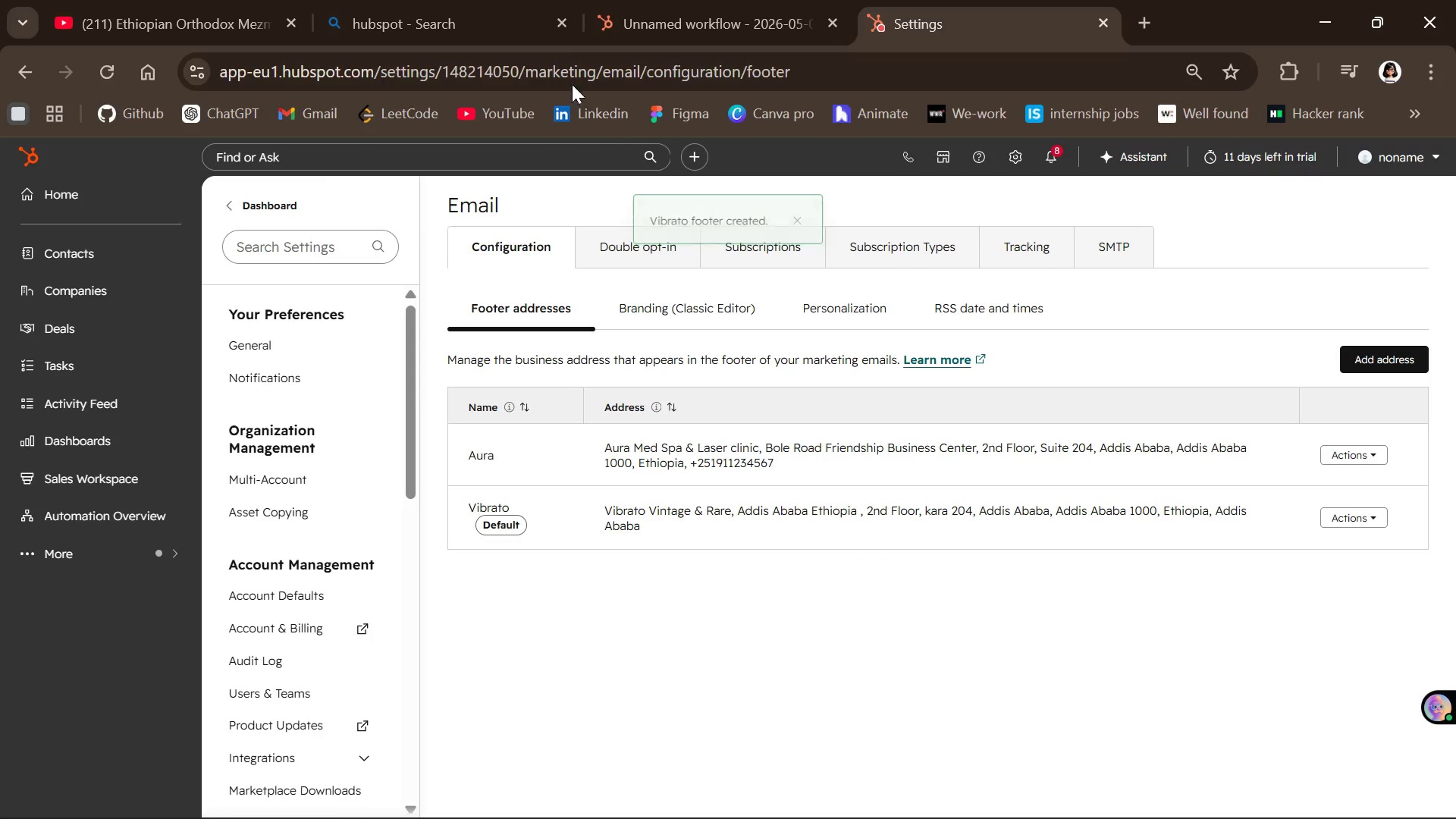 
left_click([680, 14])
 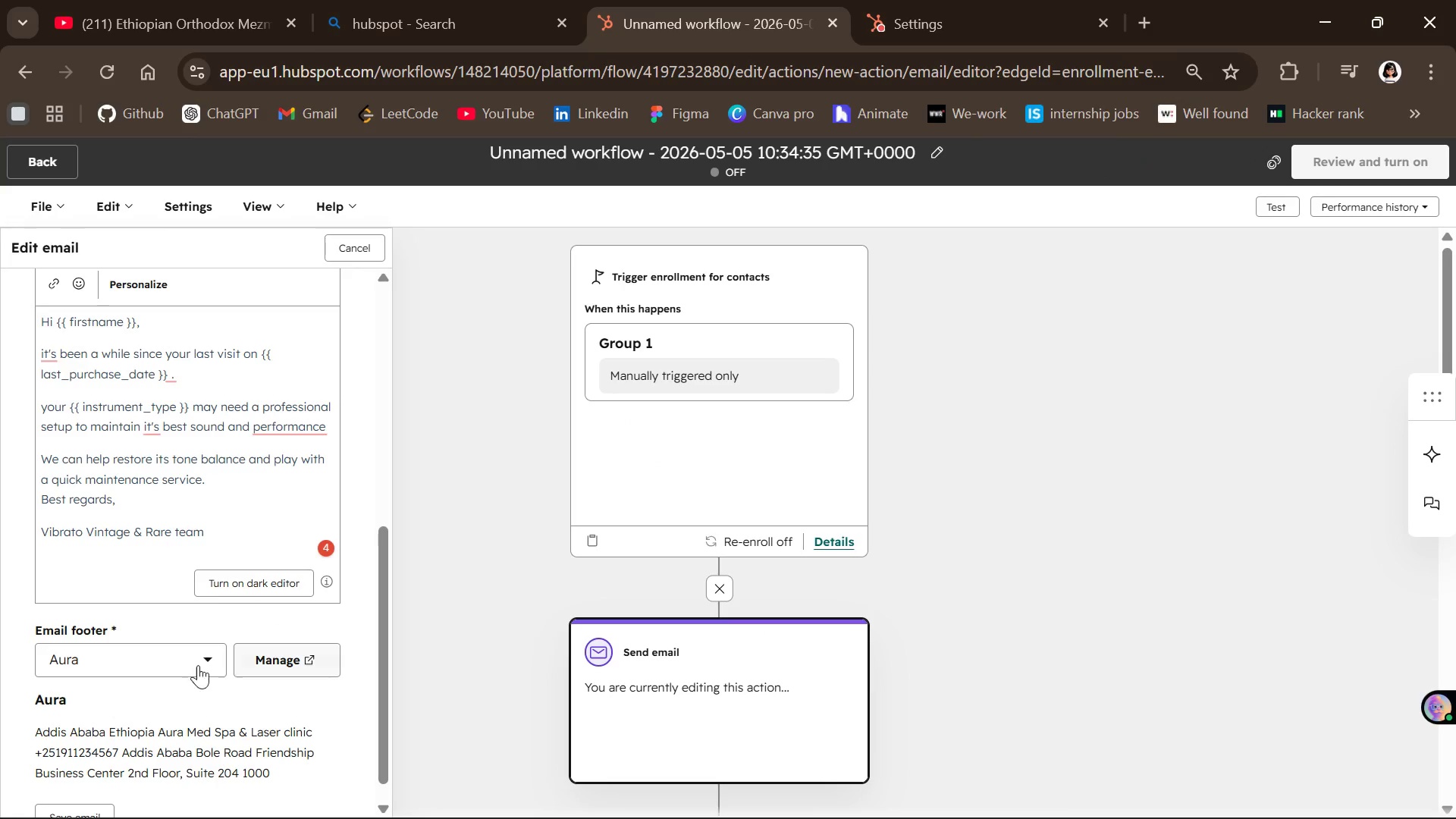 
left_click([171, 659])
 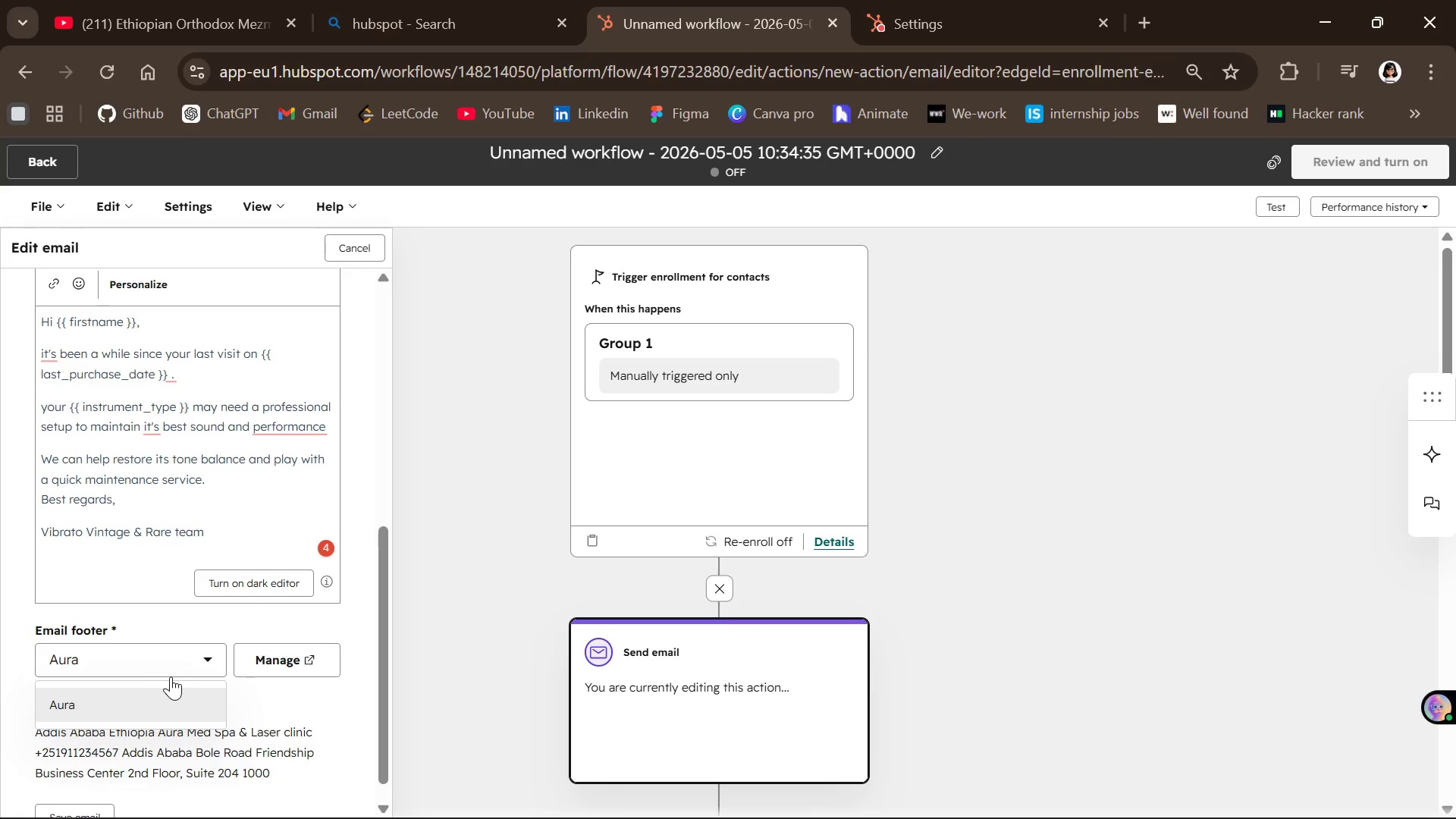 
left_click([169, 664])
 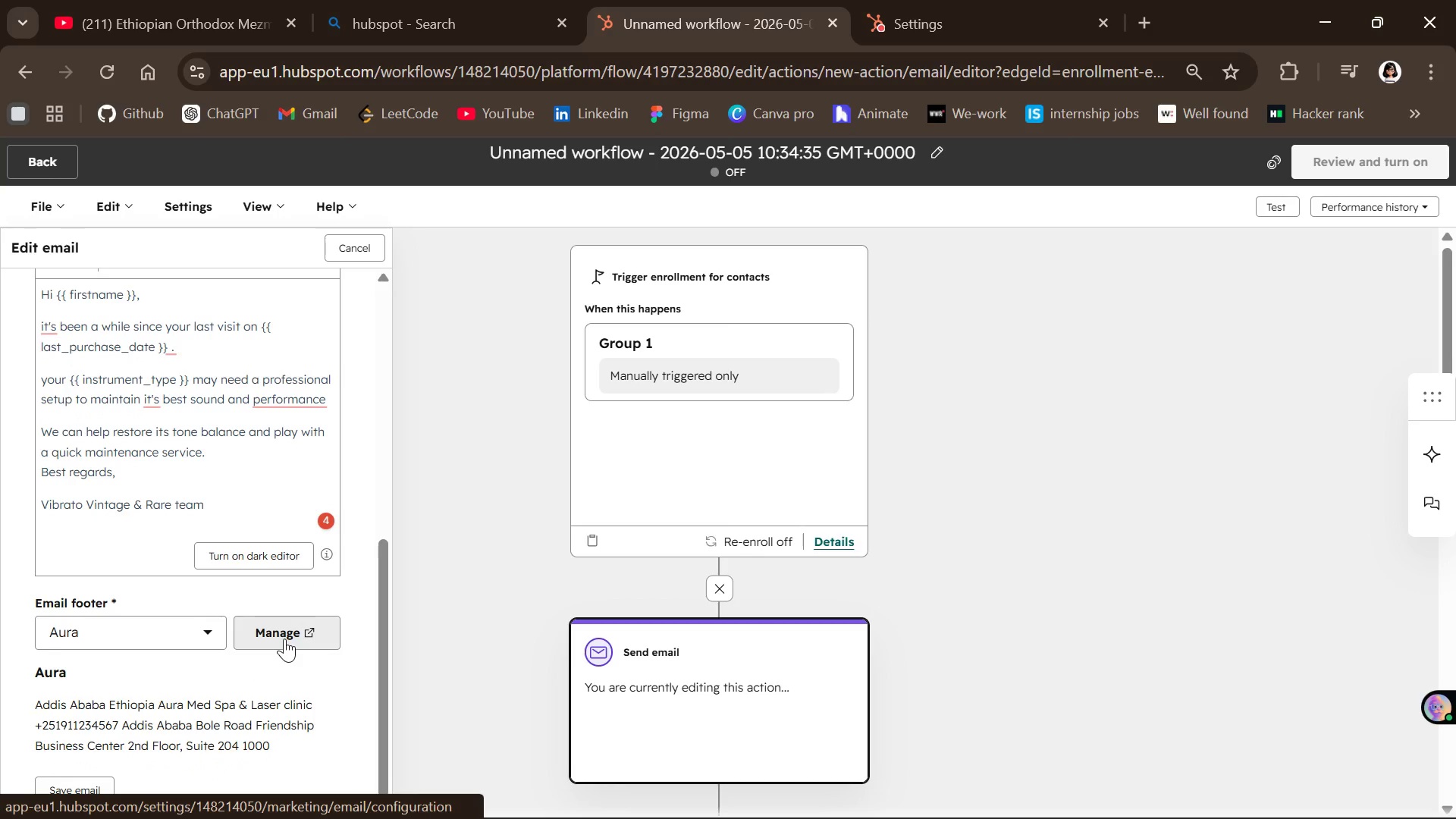 
wait(8.69)
 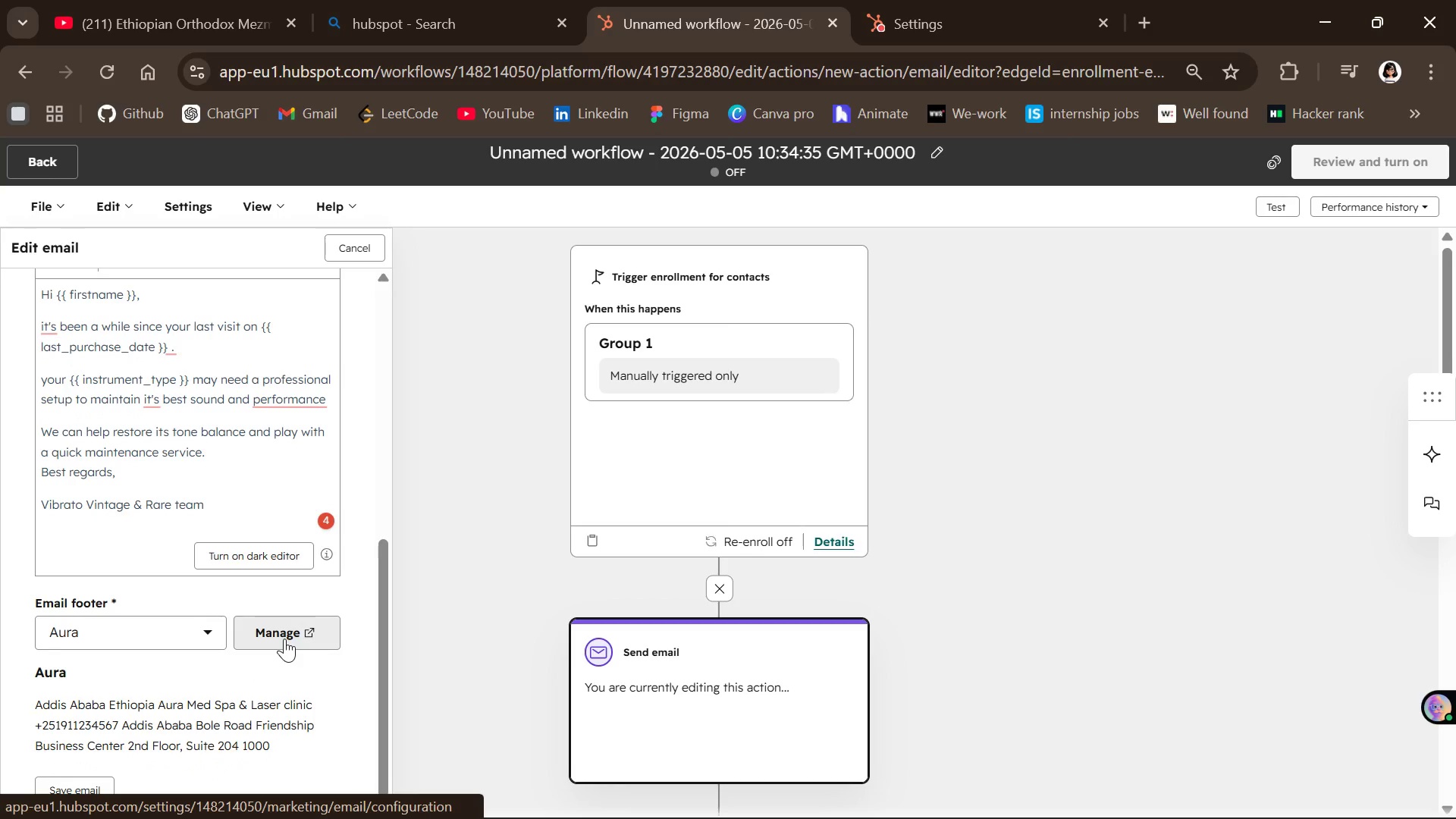 
left_click([956, 8])
 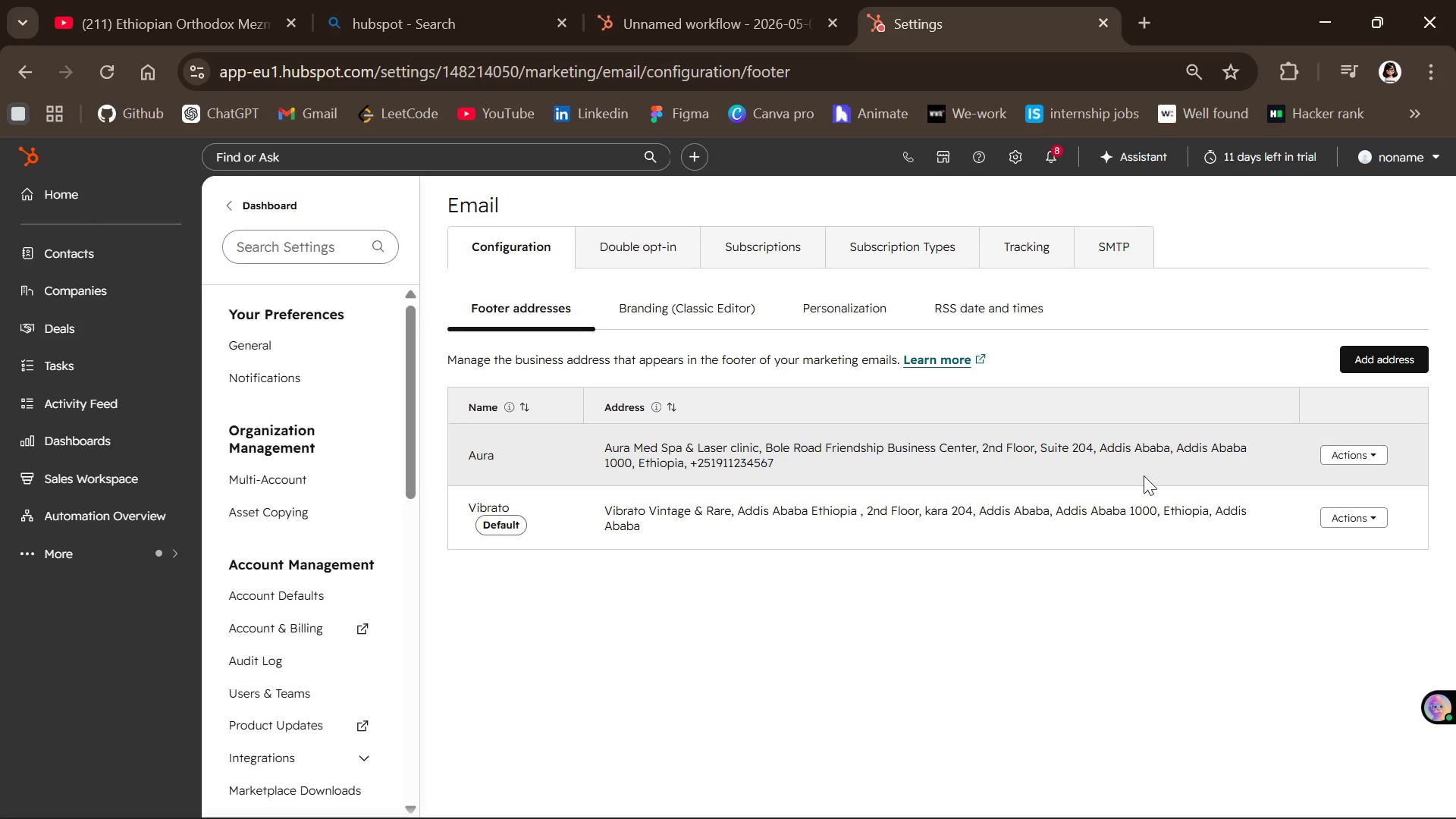 
left_click([820, 457])
 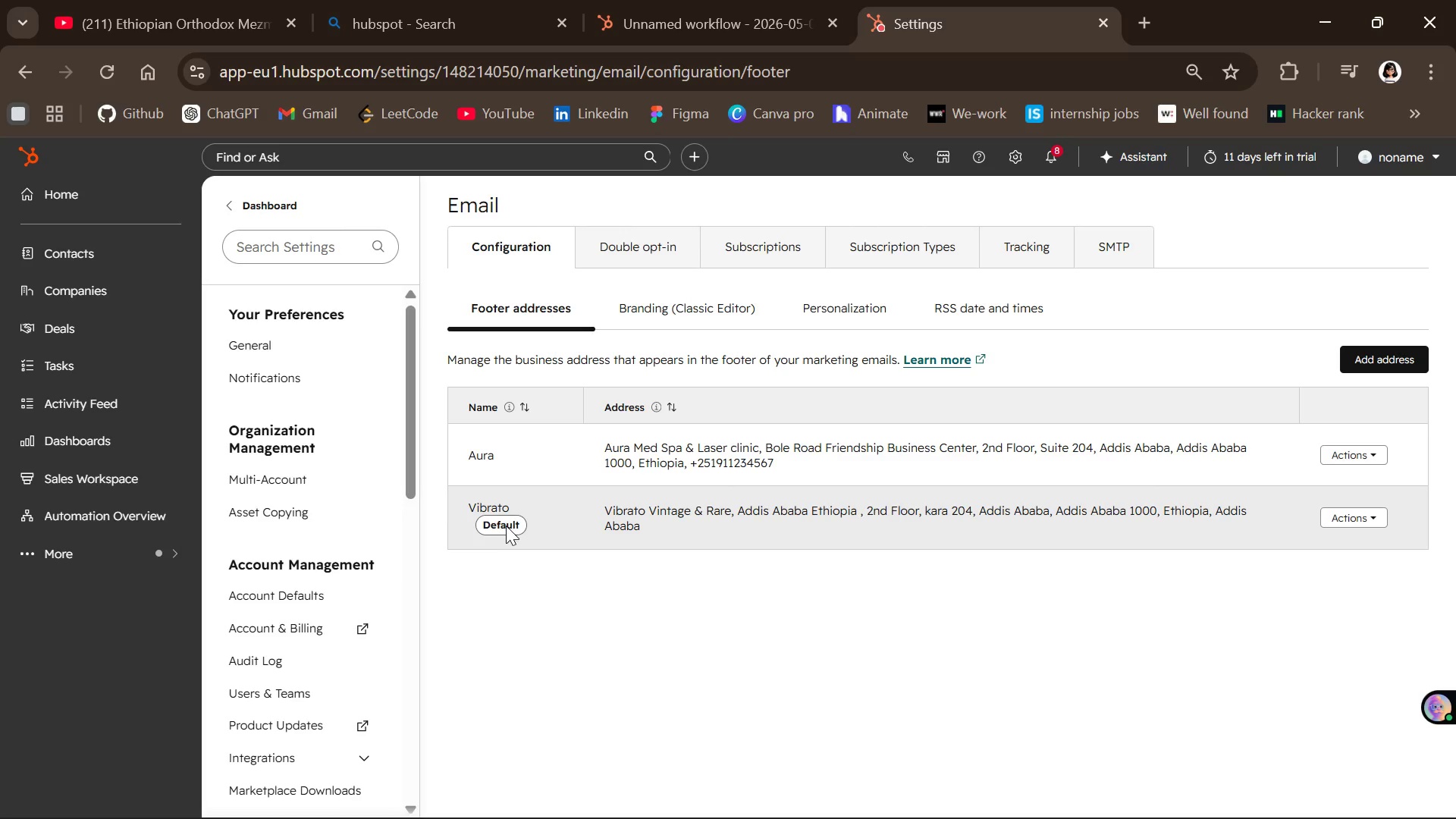 
wait(5.27)
 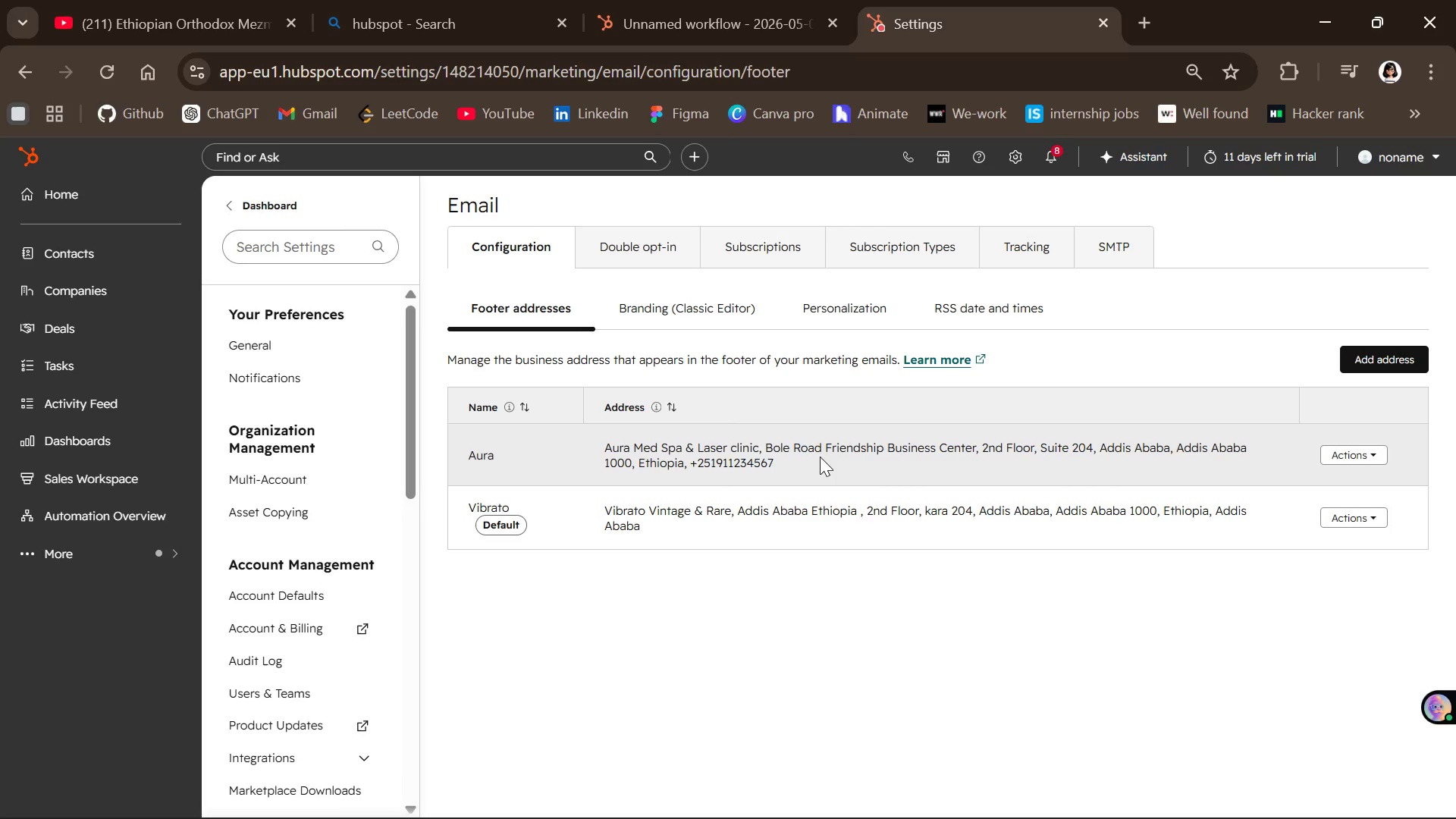 
left_click([1349, 510])
 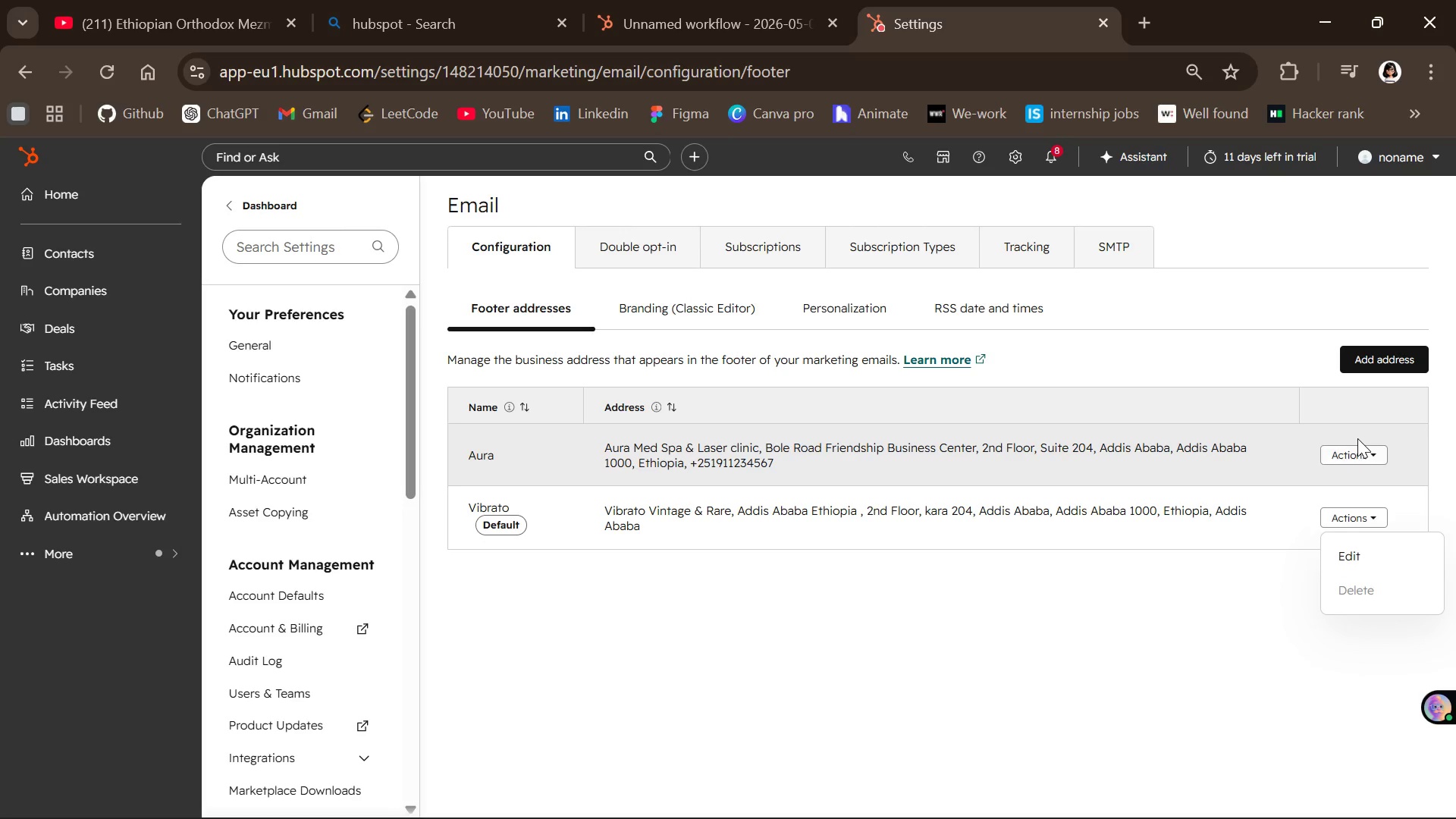 
left_click([1349, 454])
 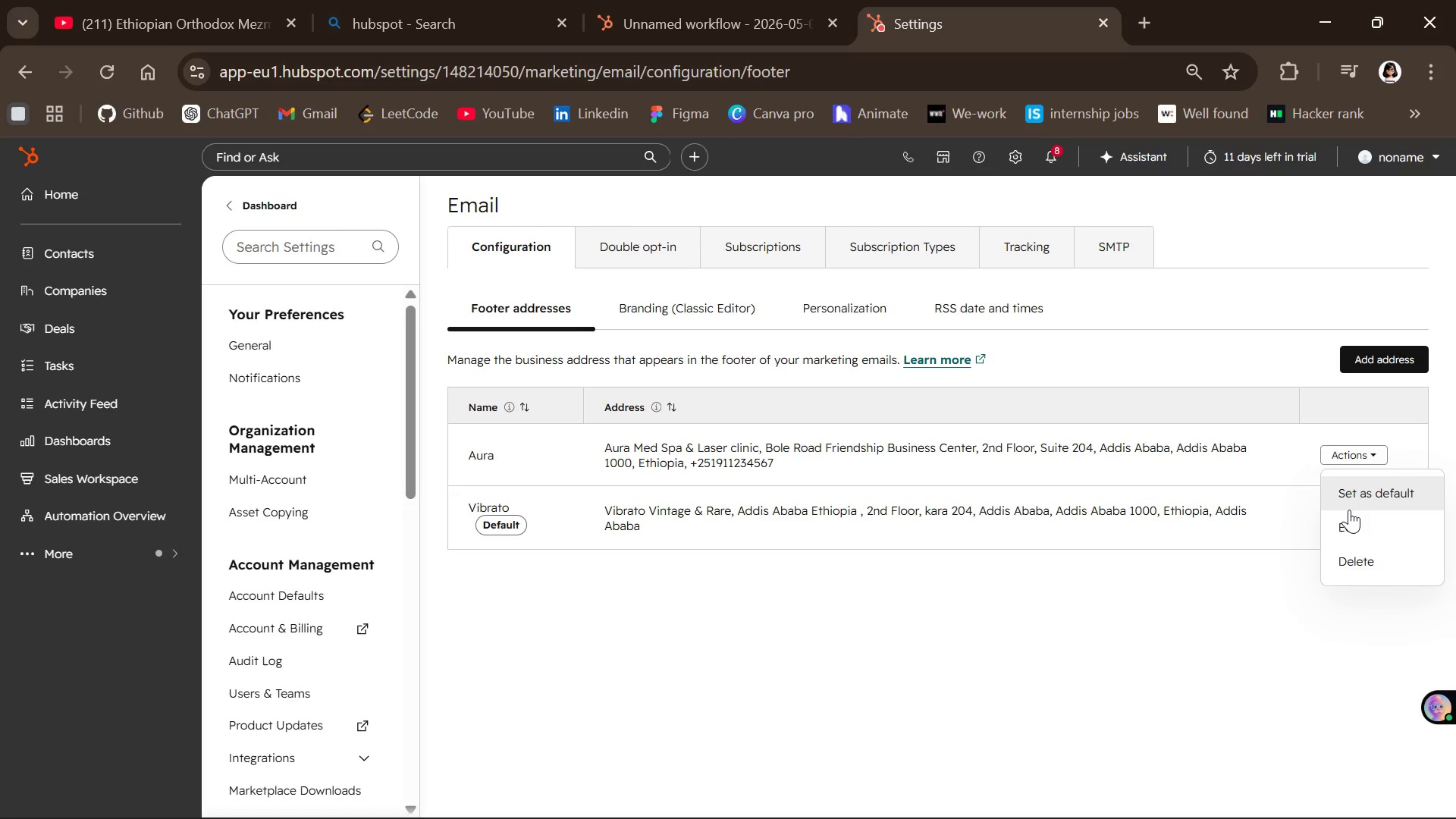 
left_click([1349, 522])
 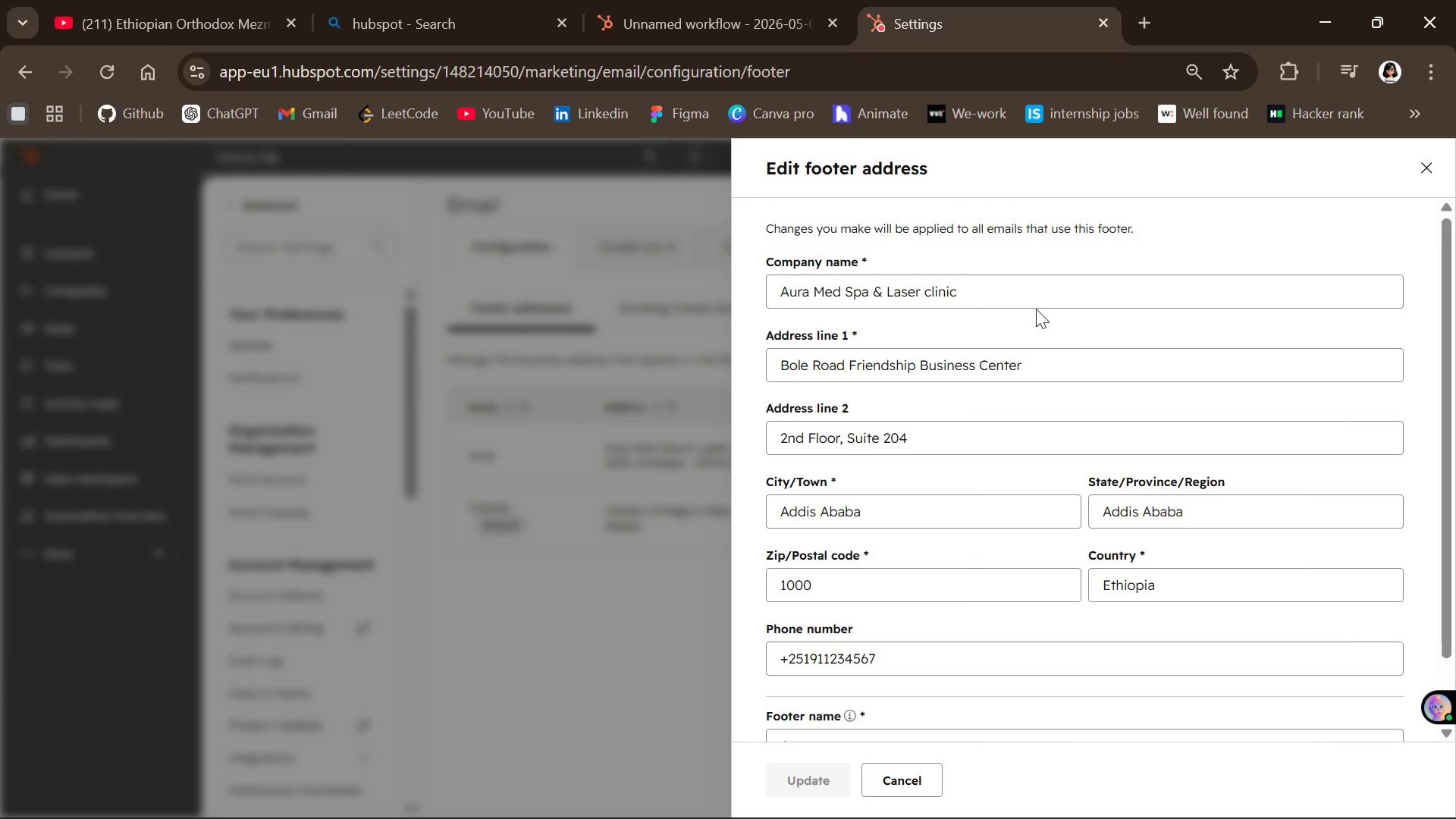 
left_click_drag(start_coordinate=[1011, 294], to_coordinate=[750, 287])
 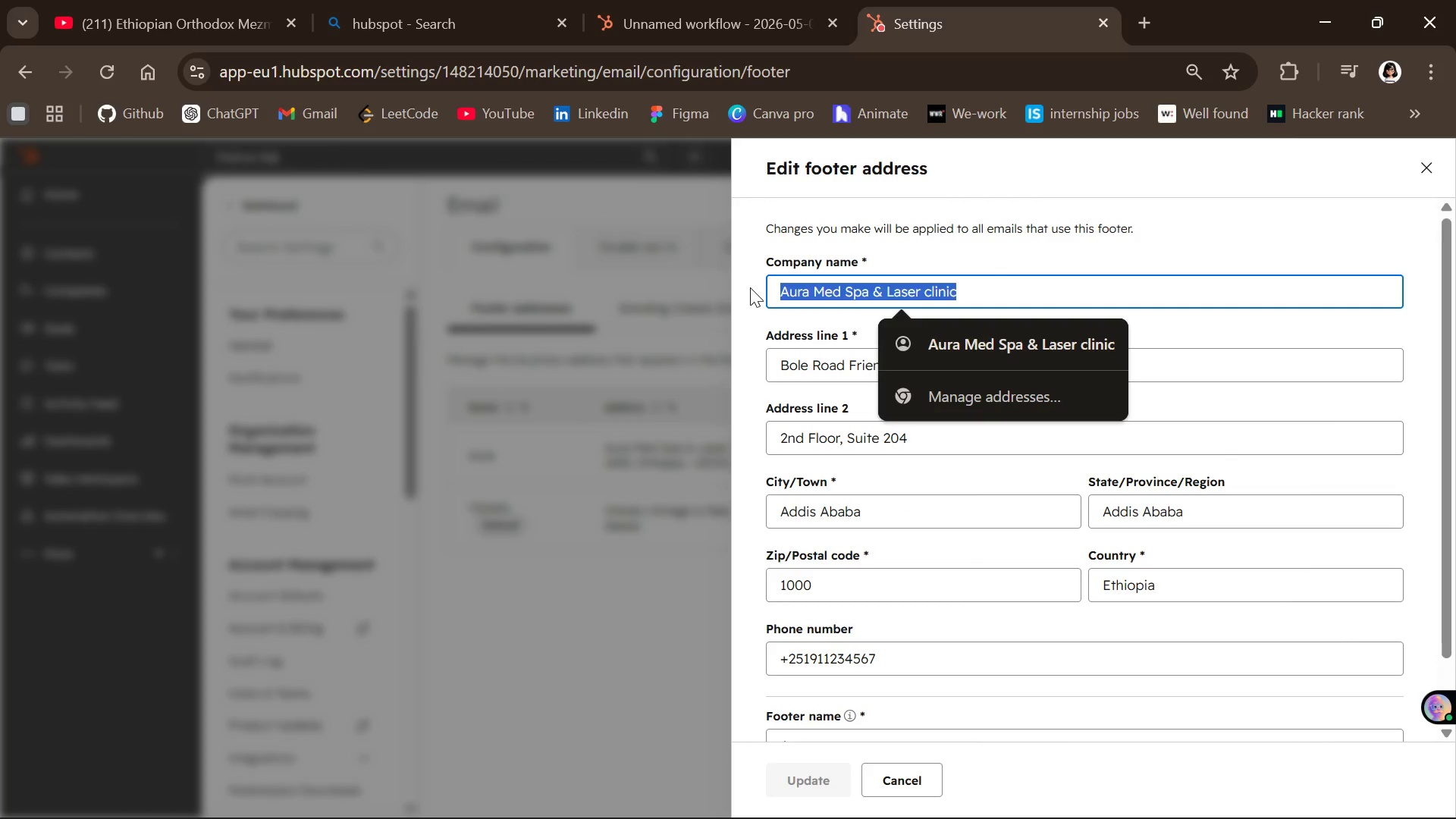 
key(Backspace)
 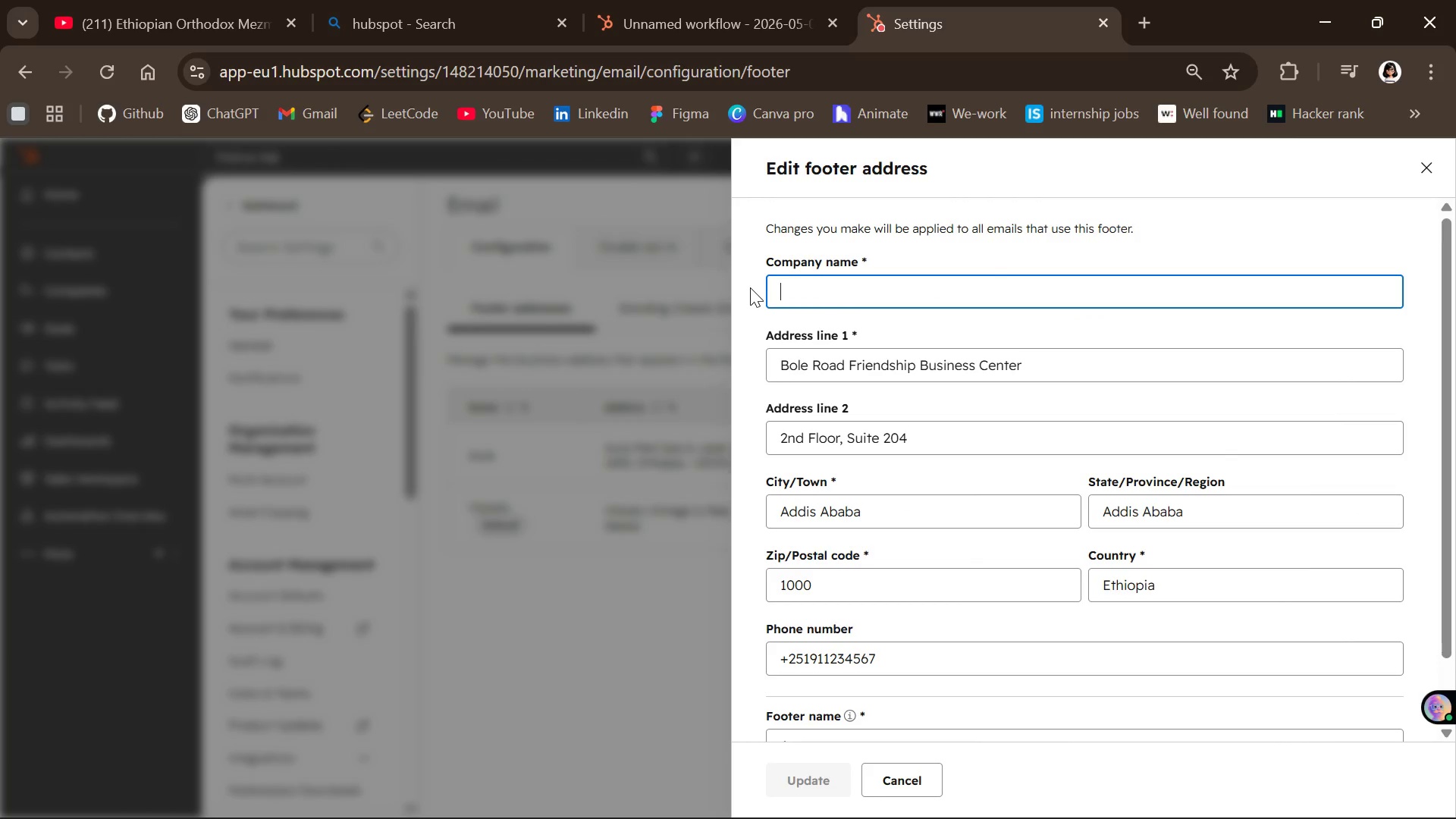 
key(CapsLock)
 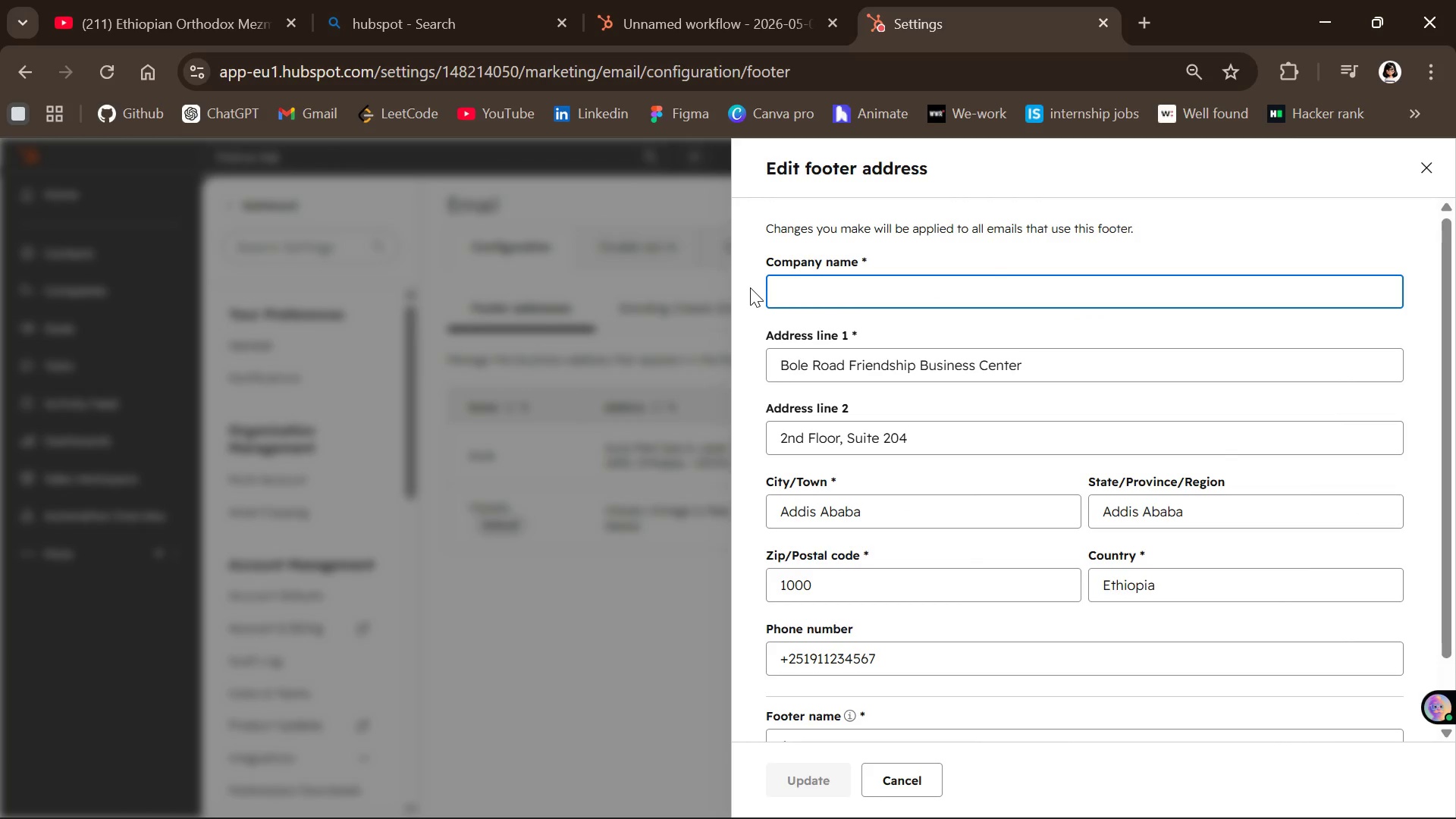 
key(V)
 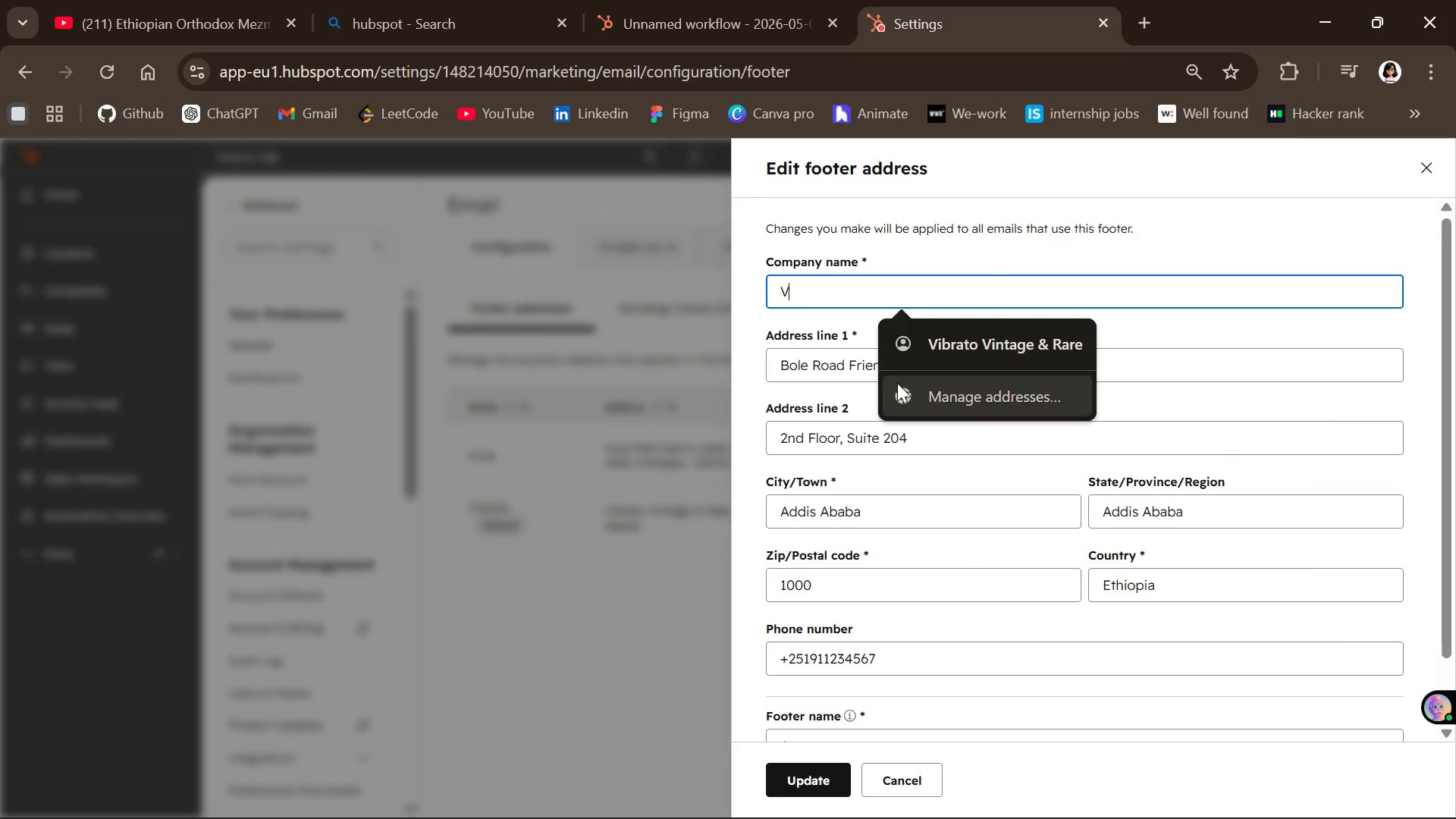 
left_click([943, 359])
 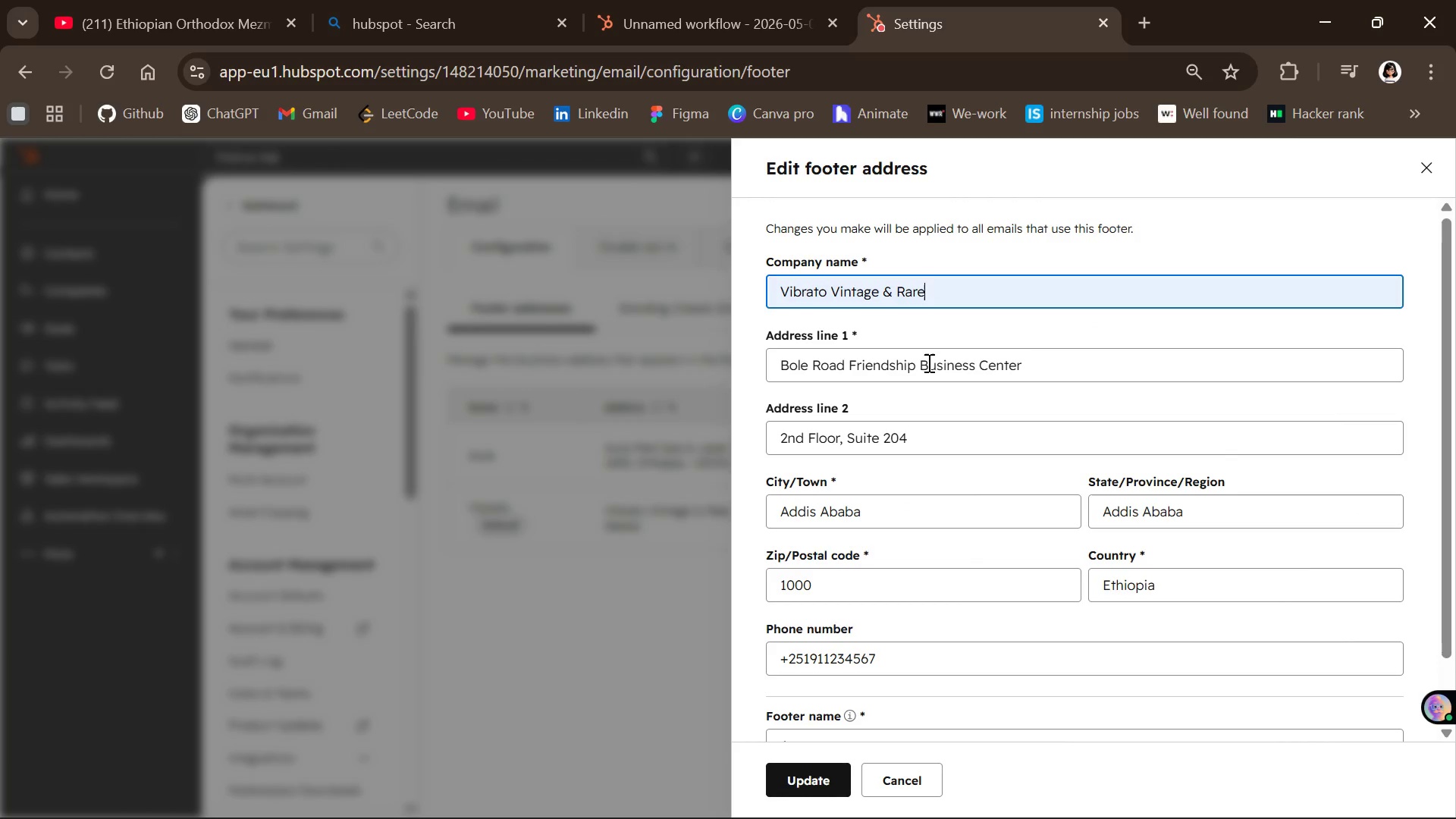 
left_click([927, 362])
 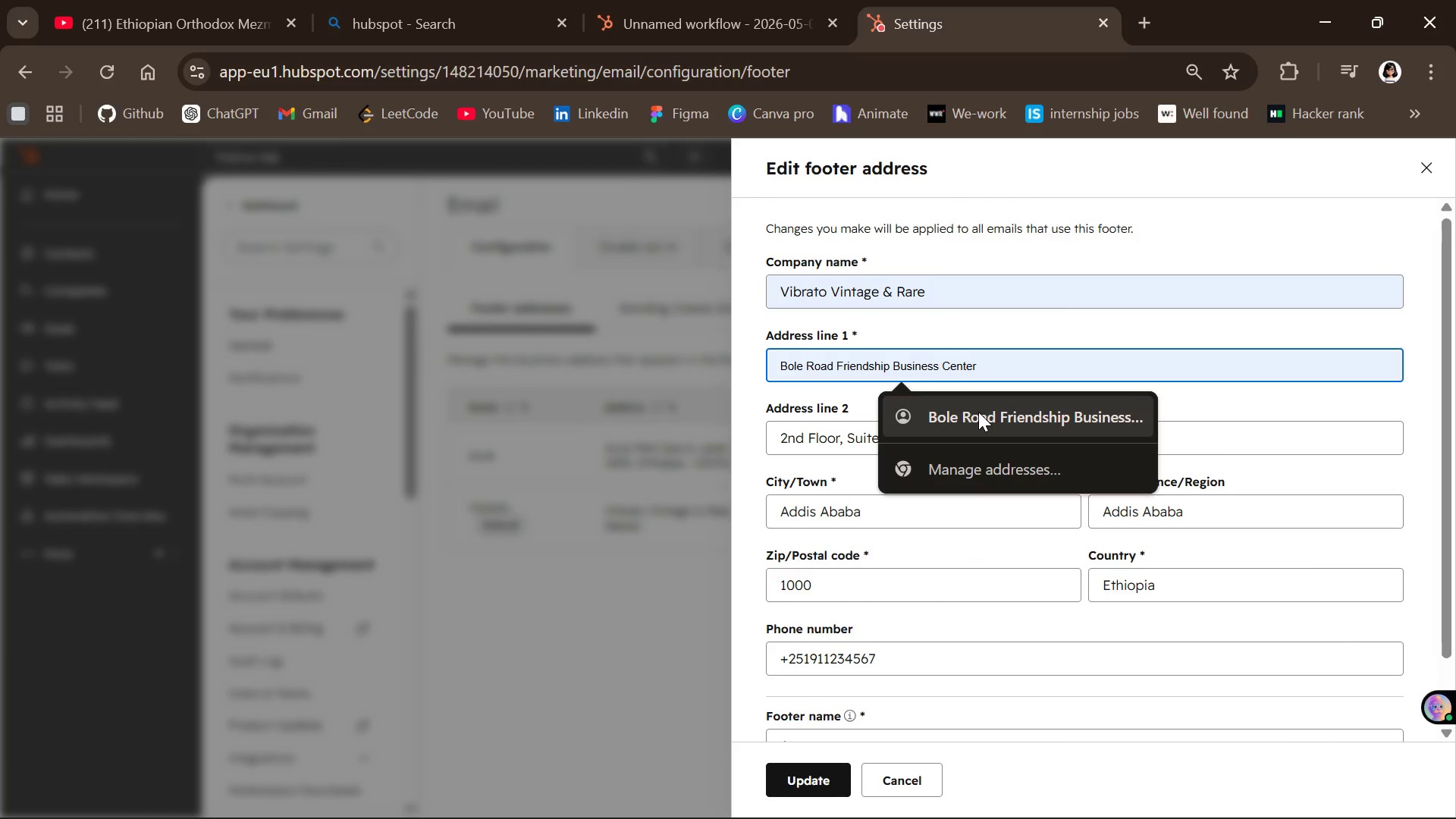 
left_click([978, 412])
 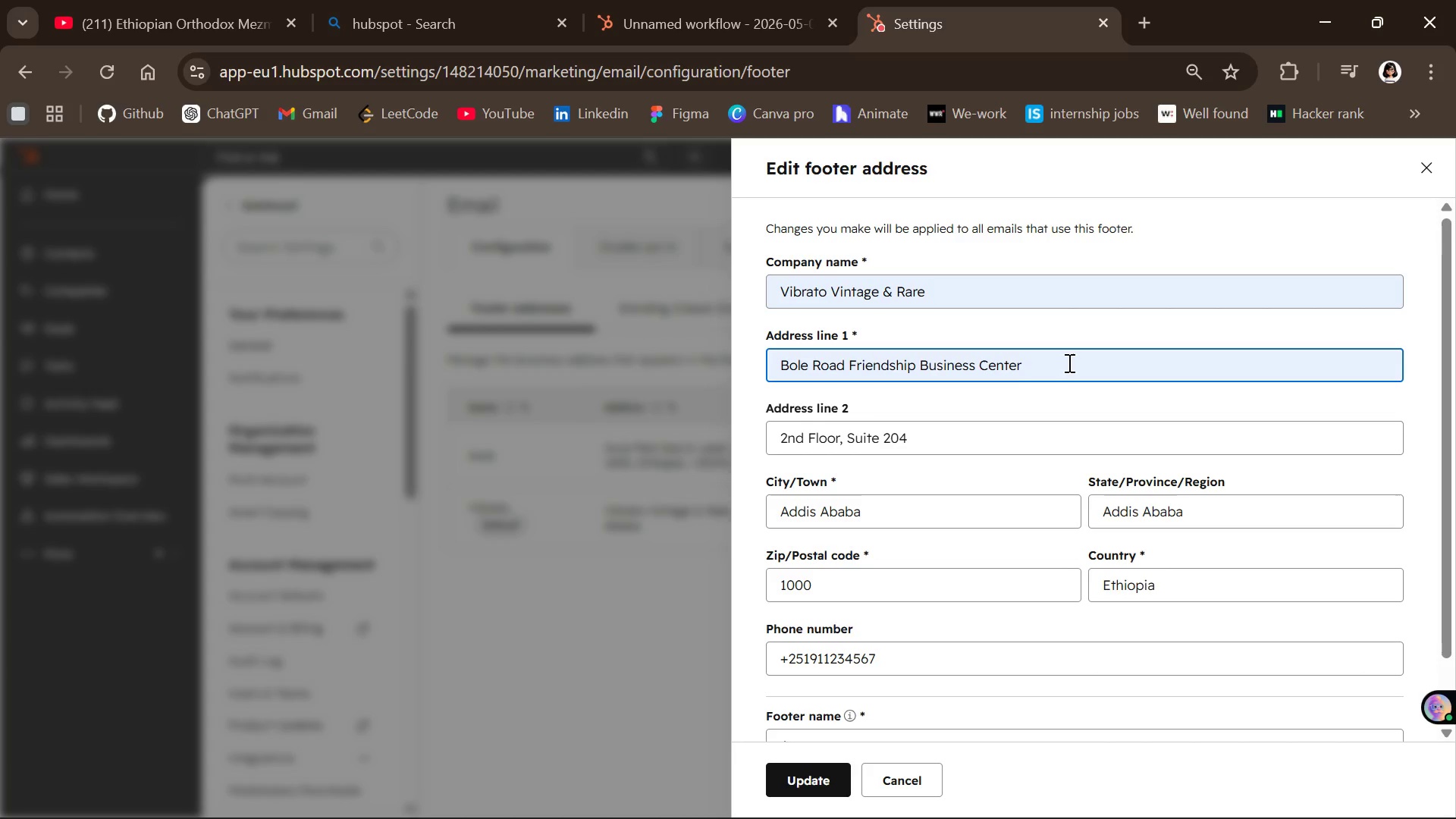 
hold_key(key=Backspace, duration=1.5)
 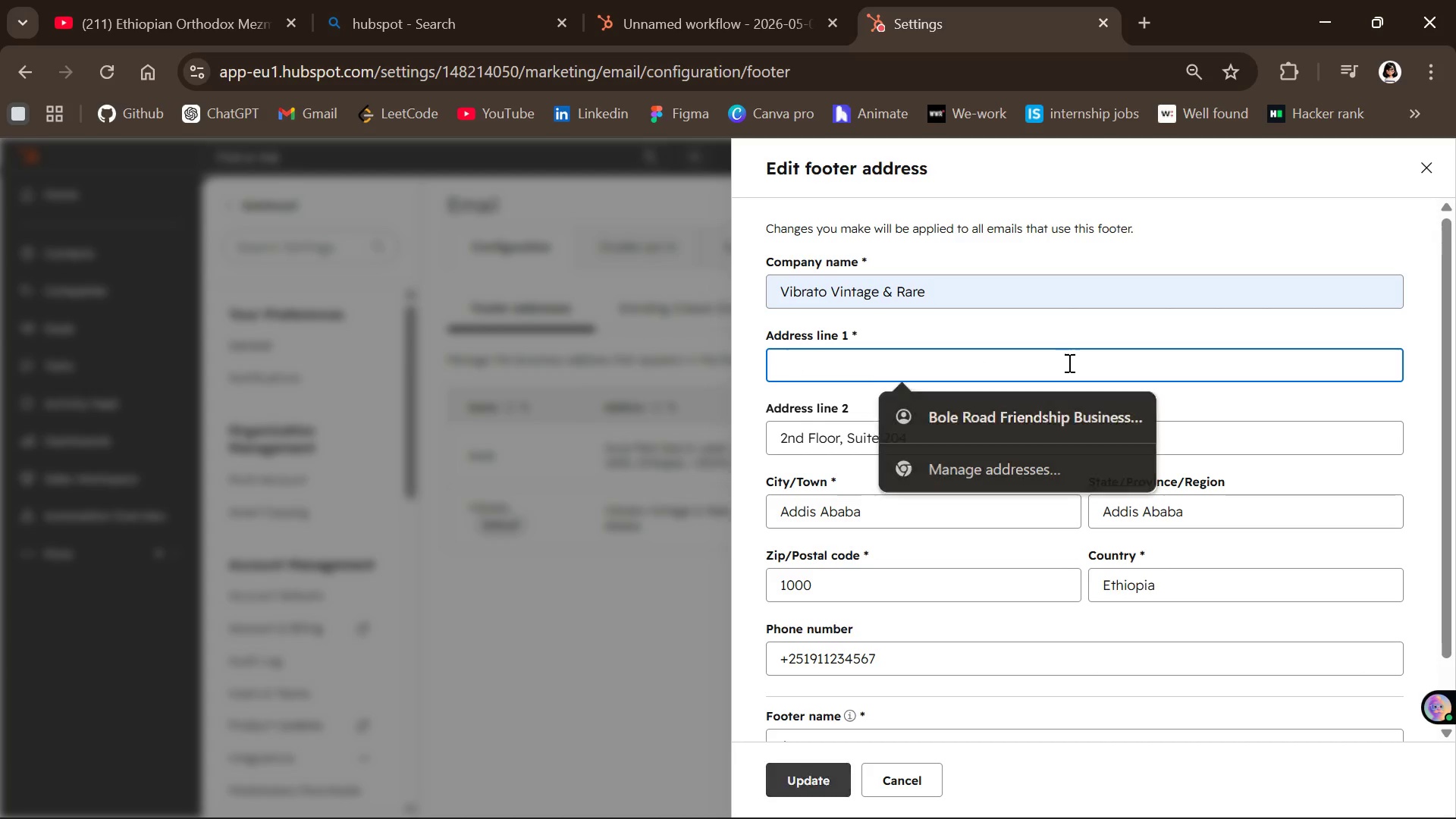 
hold_key(key=Backspace, duration=0.48)
 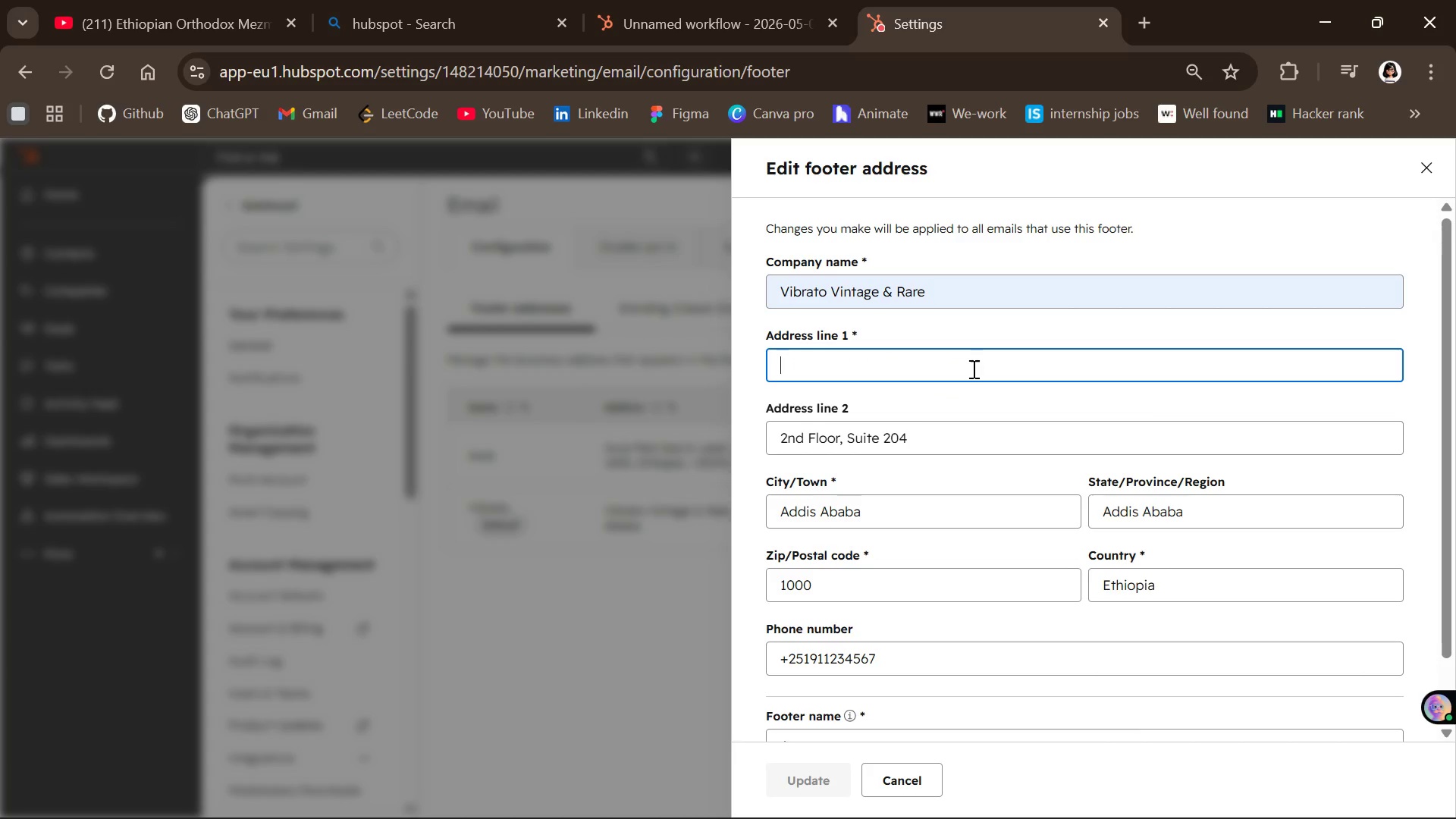 
left_click([971, 369])
 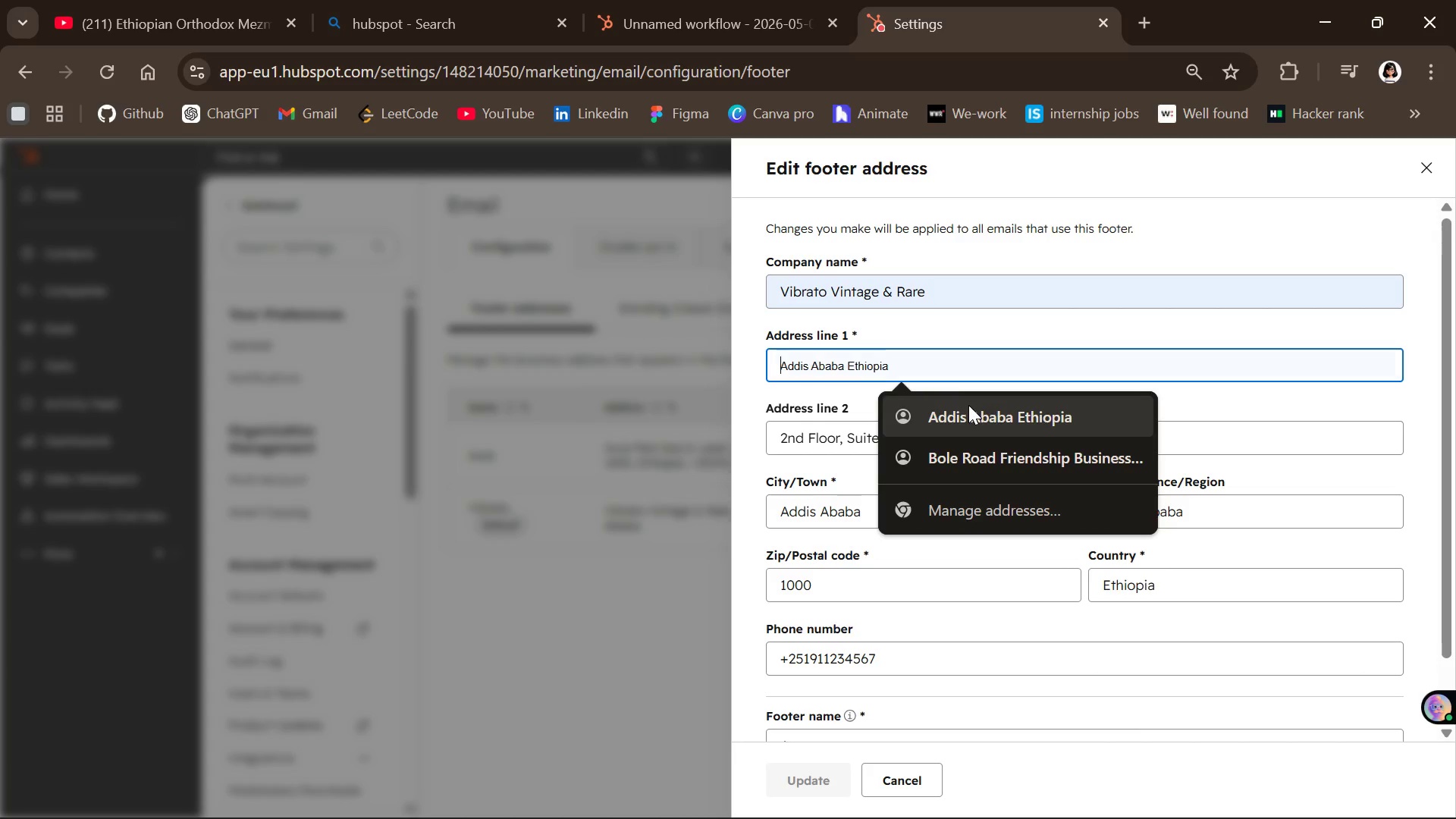 
left_click([968, 405])
 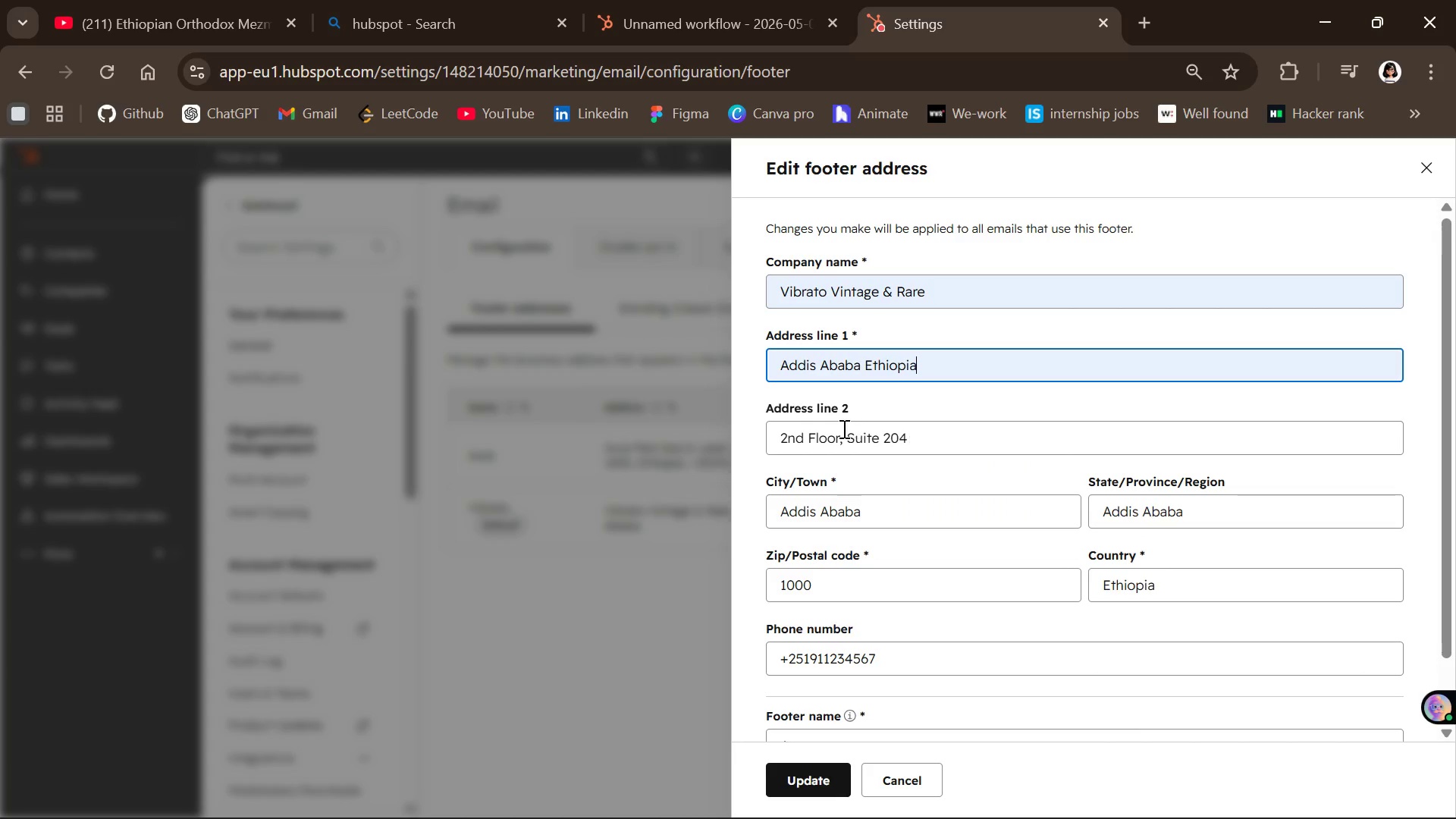 
left_click([839, 436])
 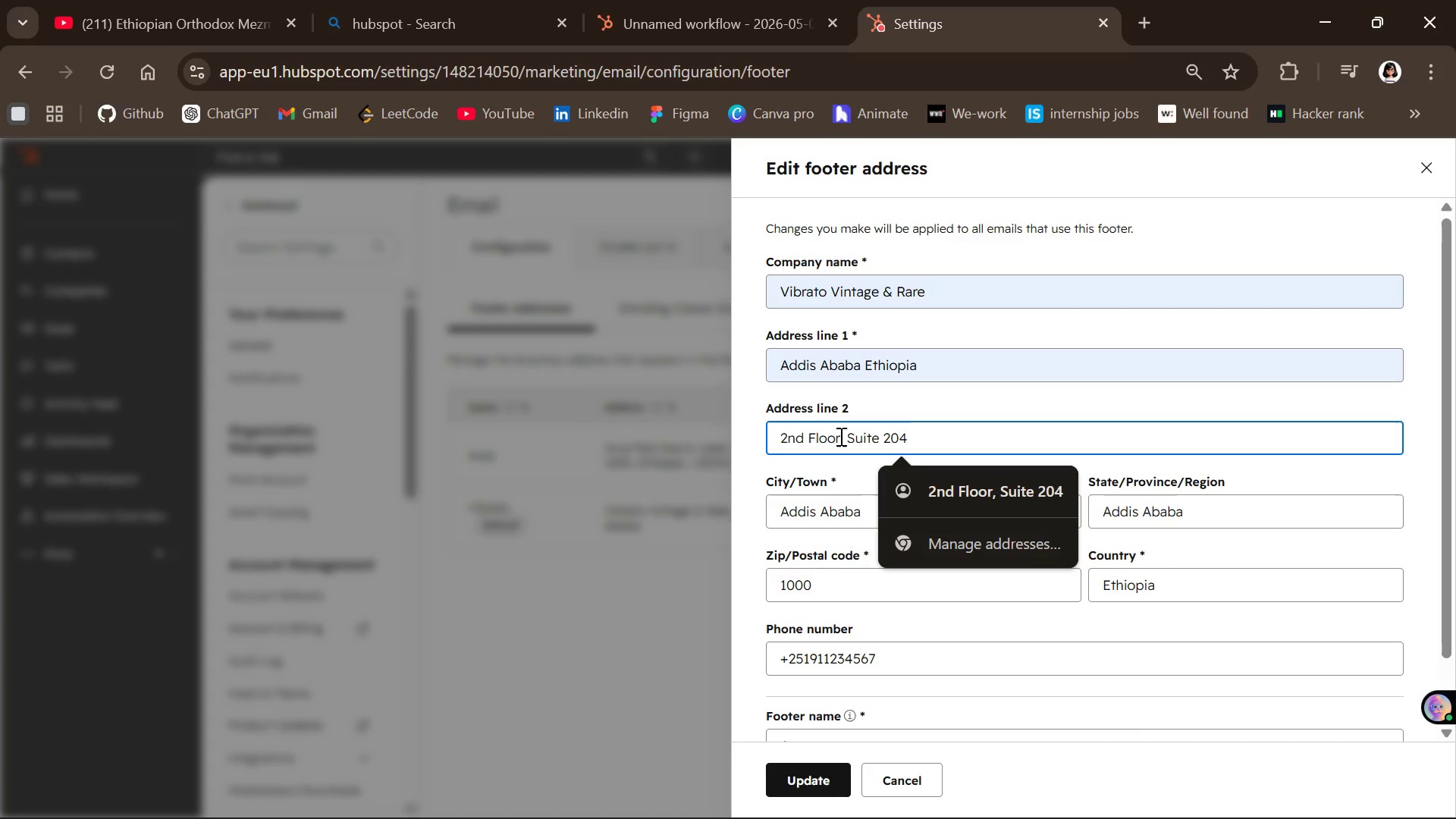 
key(Backspace)
key(Backspace)
key(Backspace)
key(Backspace)
key(Backspace)
type(Kara)
 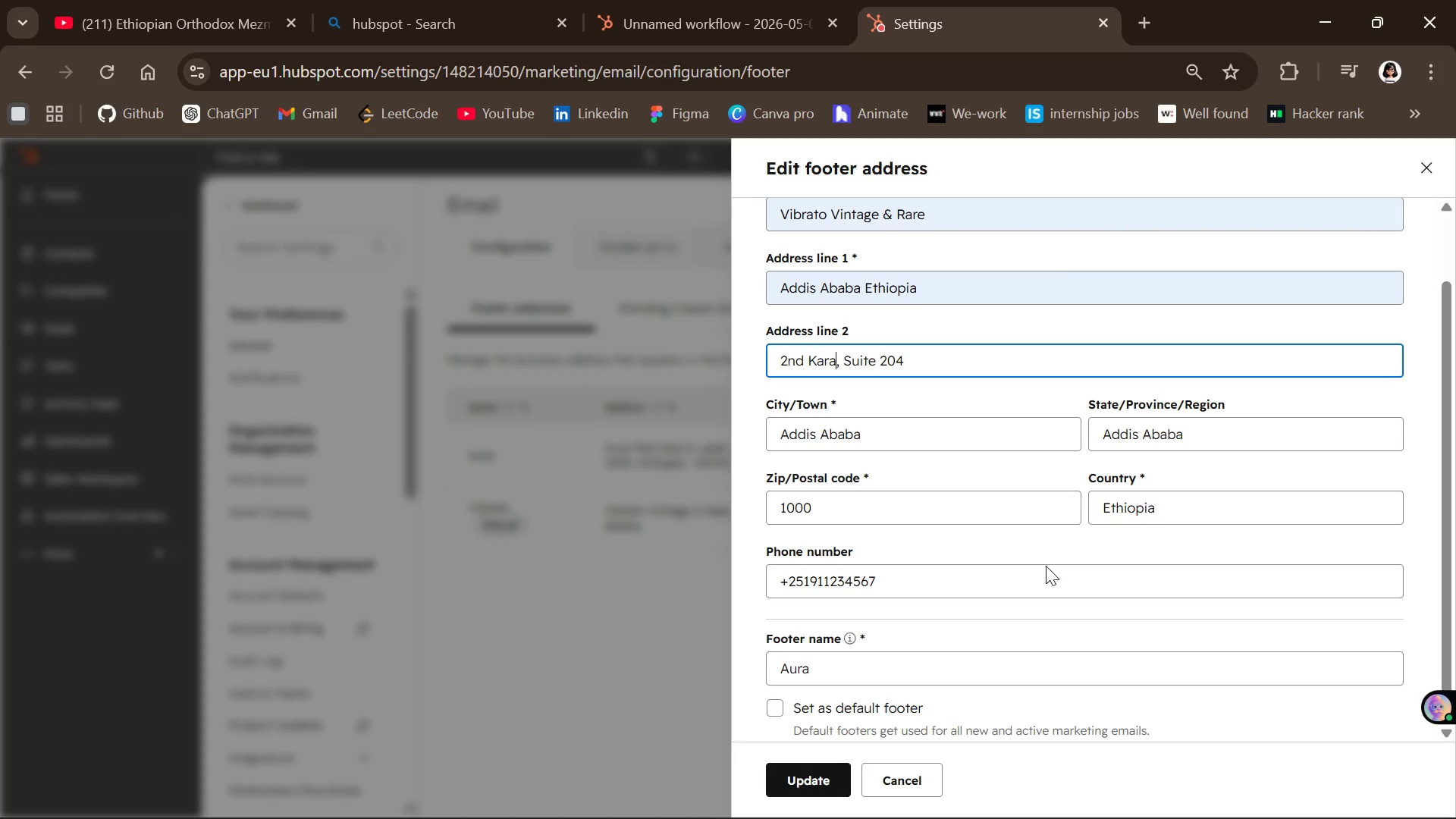 
left_click([836, 669])
 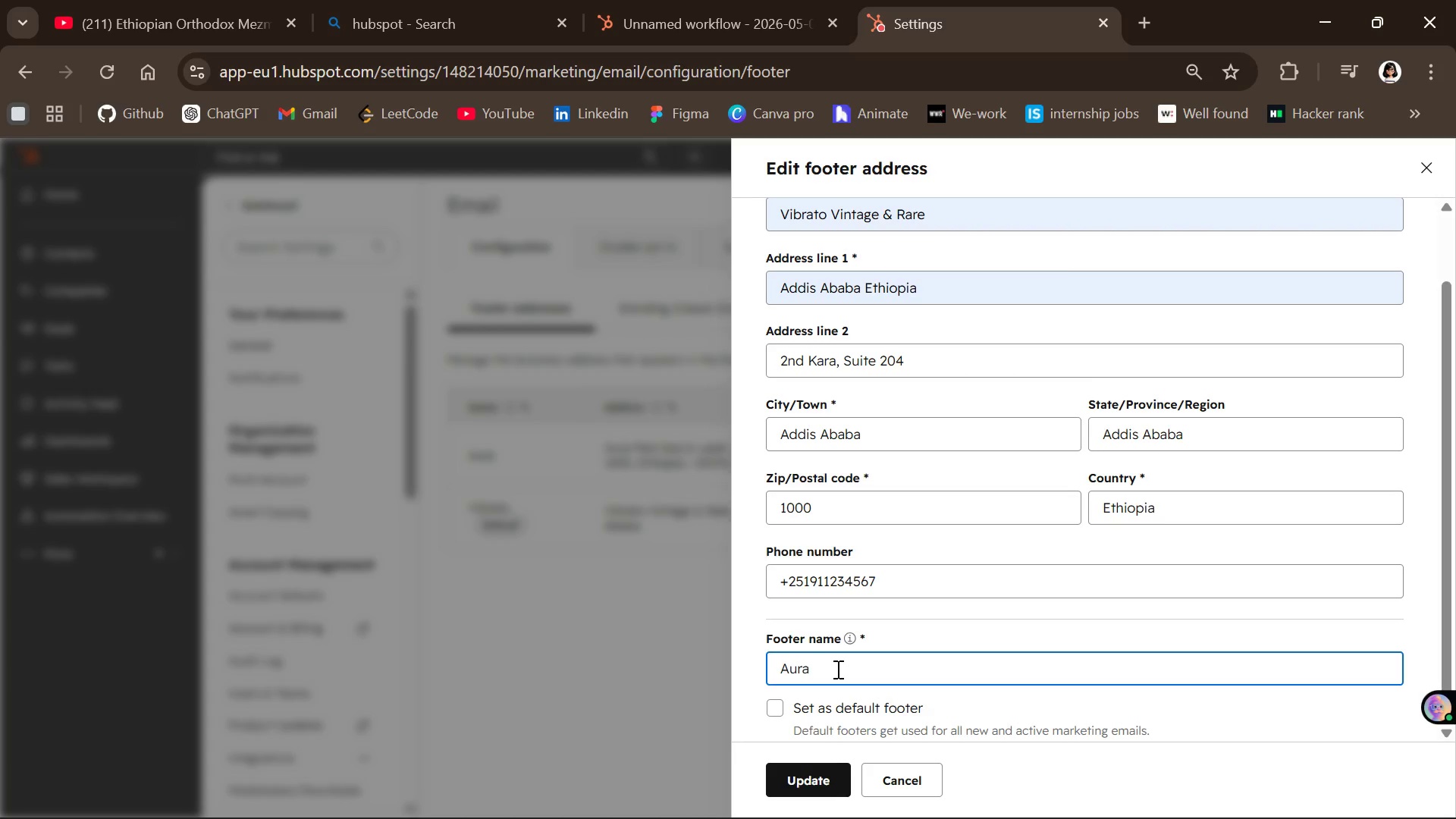 
key(Backspace)
key(Backspace)
key(Backspace)
key(Backspace)
type(Vibranto)
 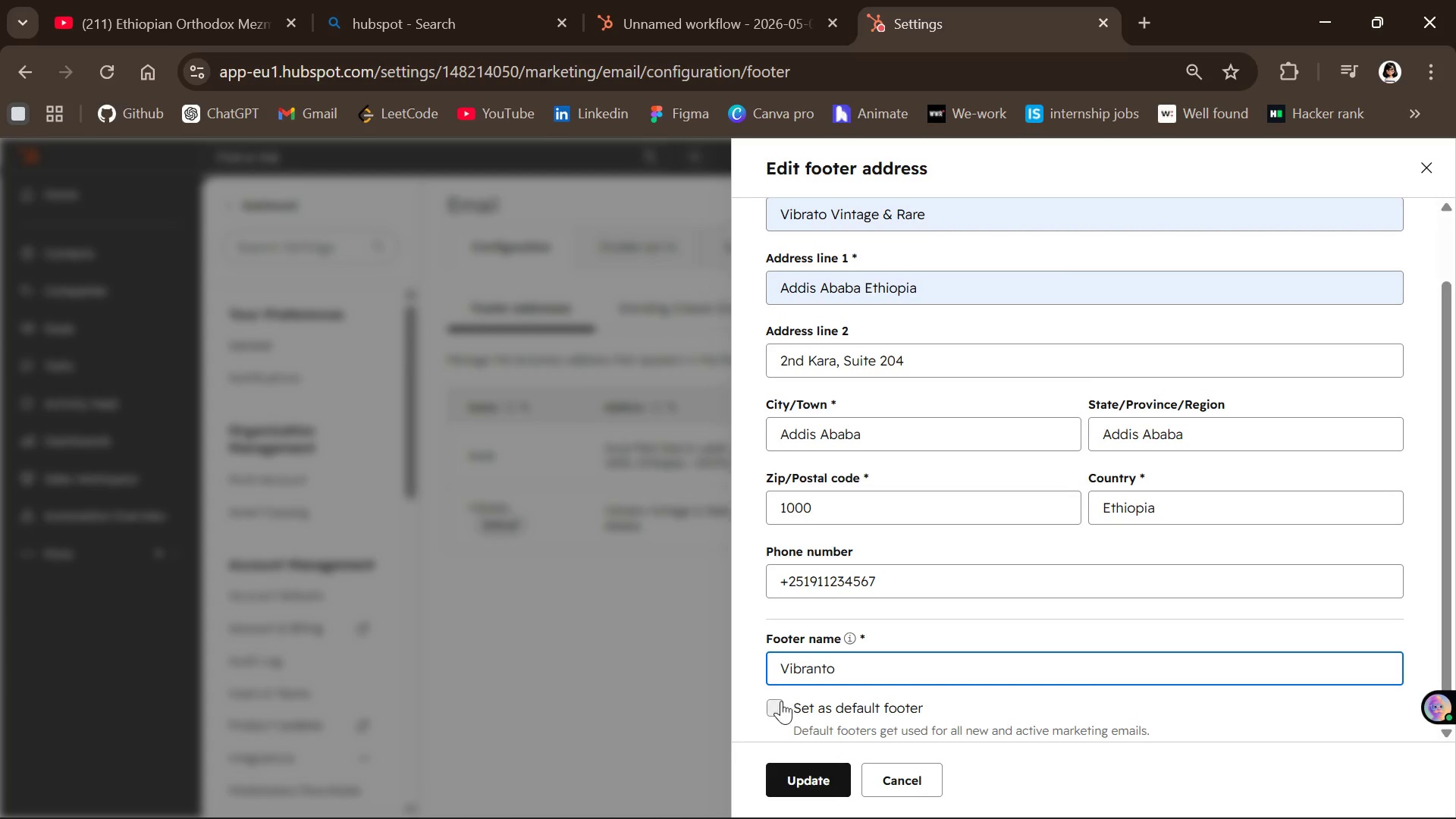 
left_click([779, 701])
 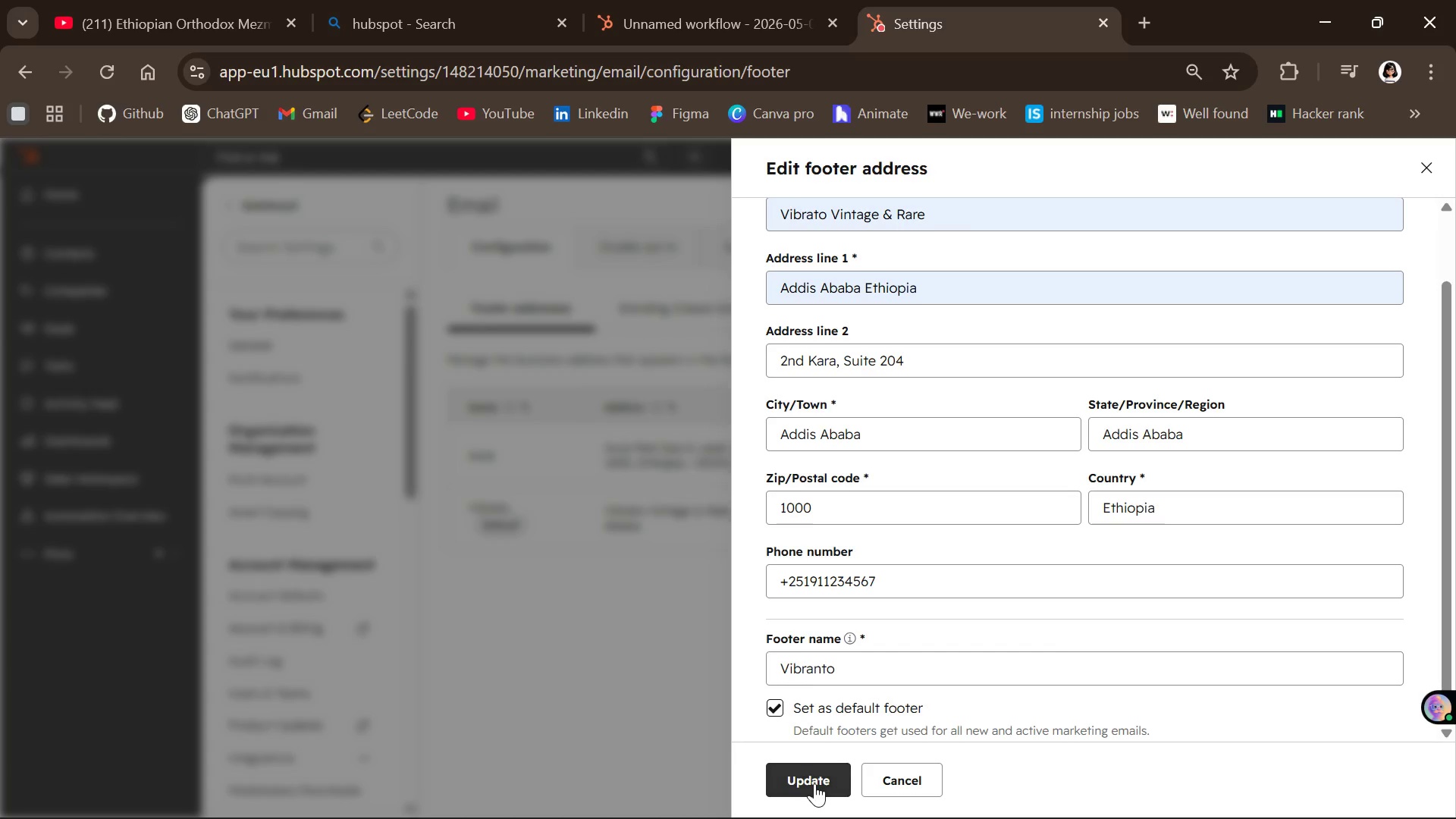 
left_click([814, 783])
 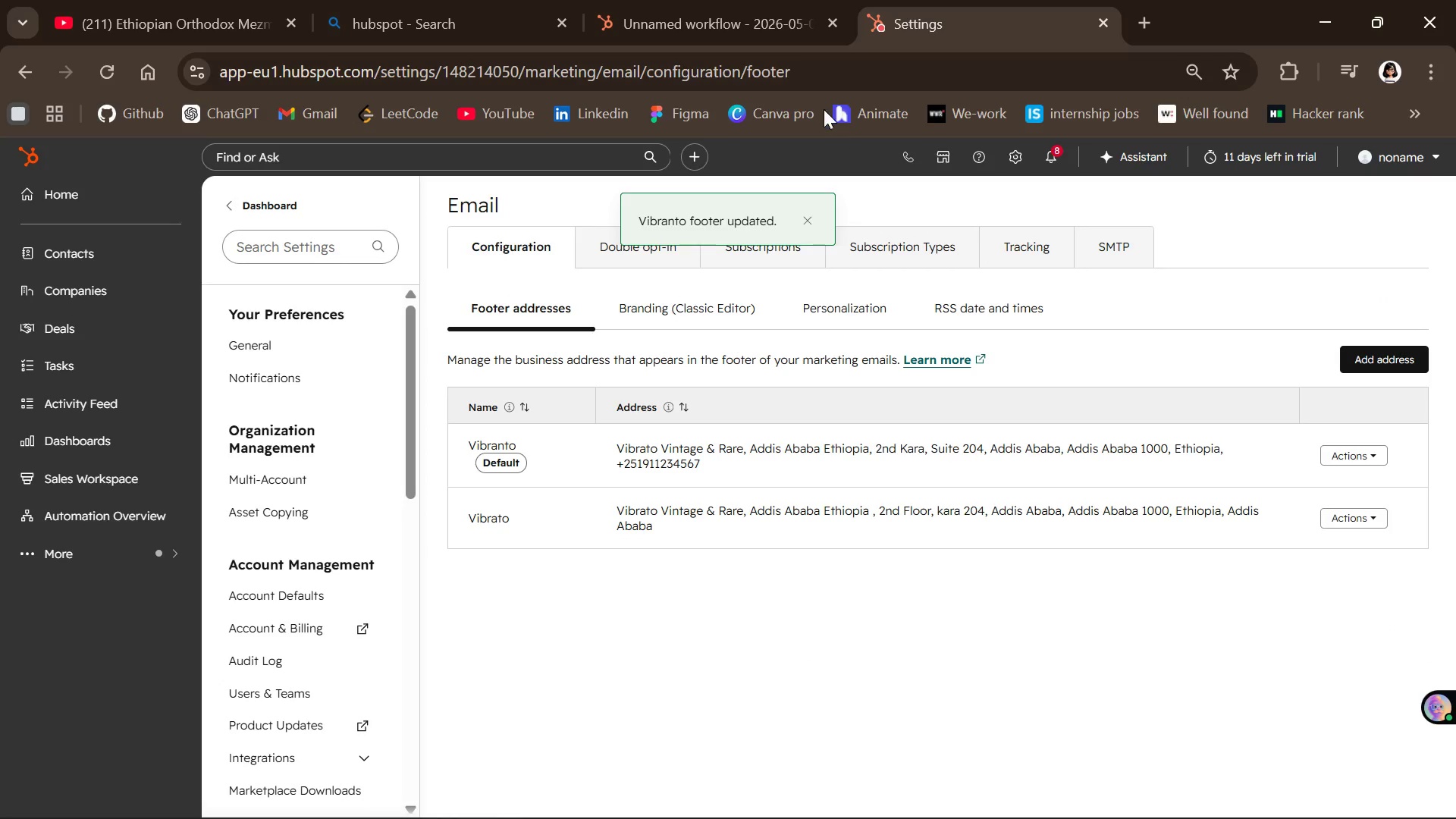 
left_click([708, 21])
 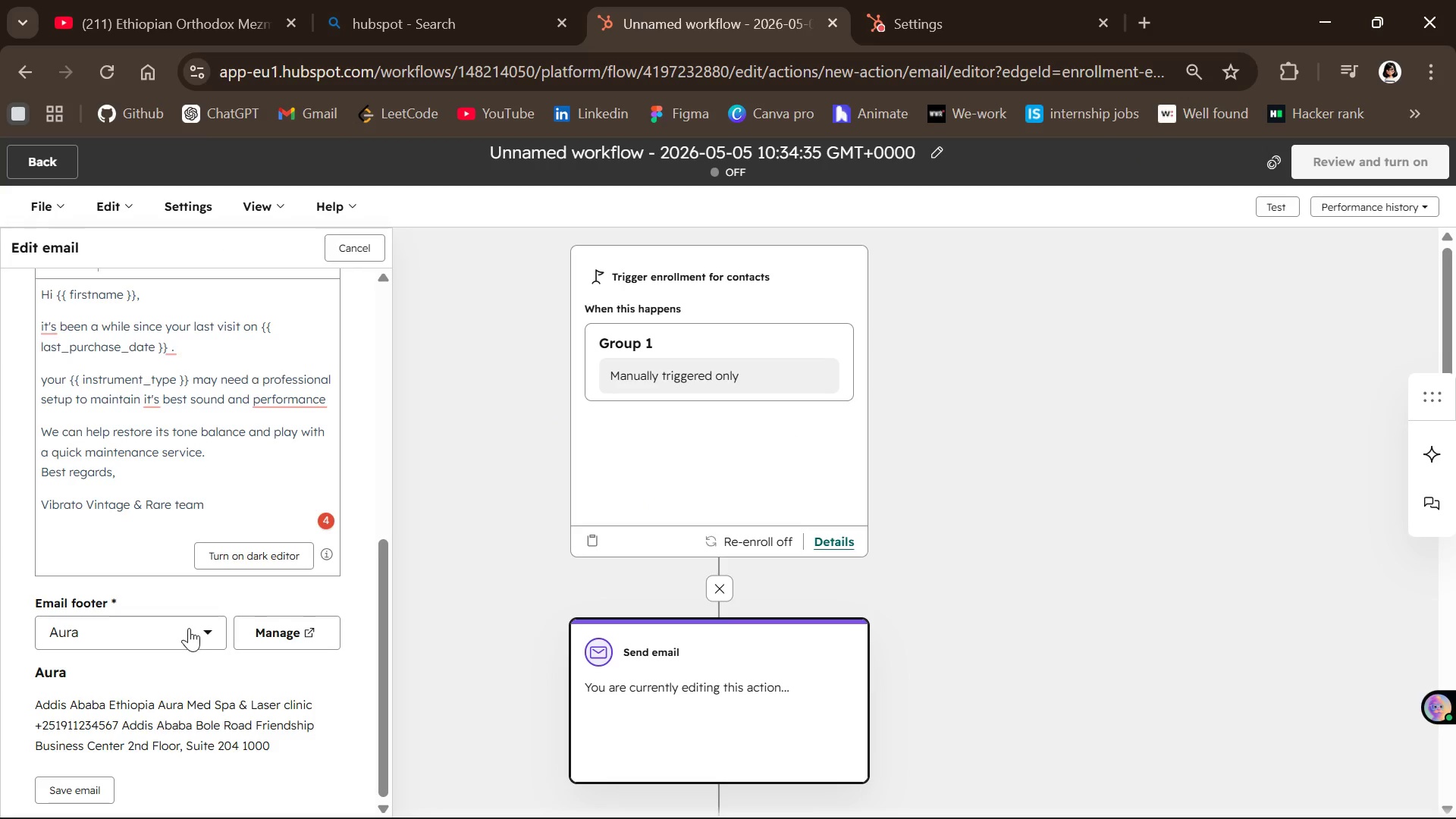 
left_click([206, 623])
 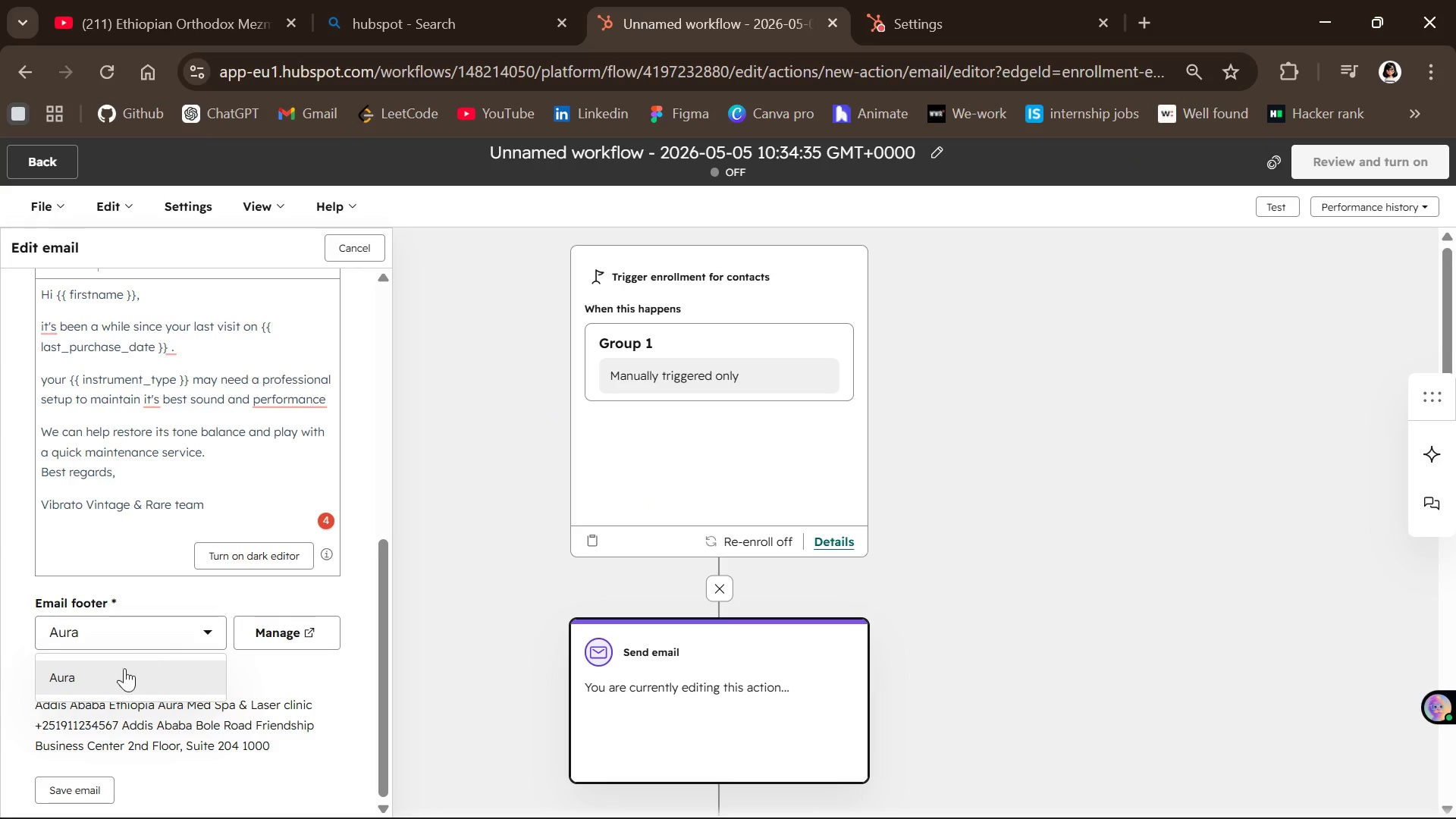 
left_click([112, 679])
 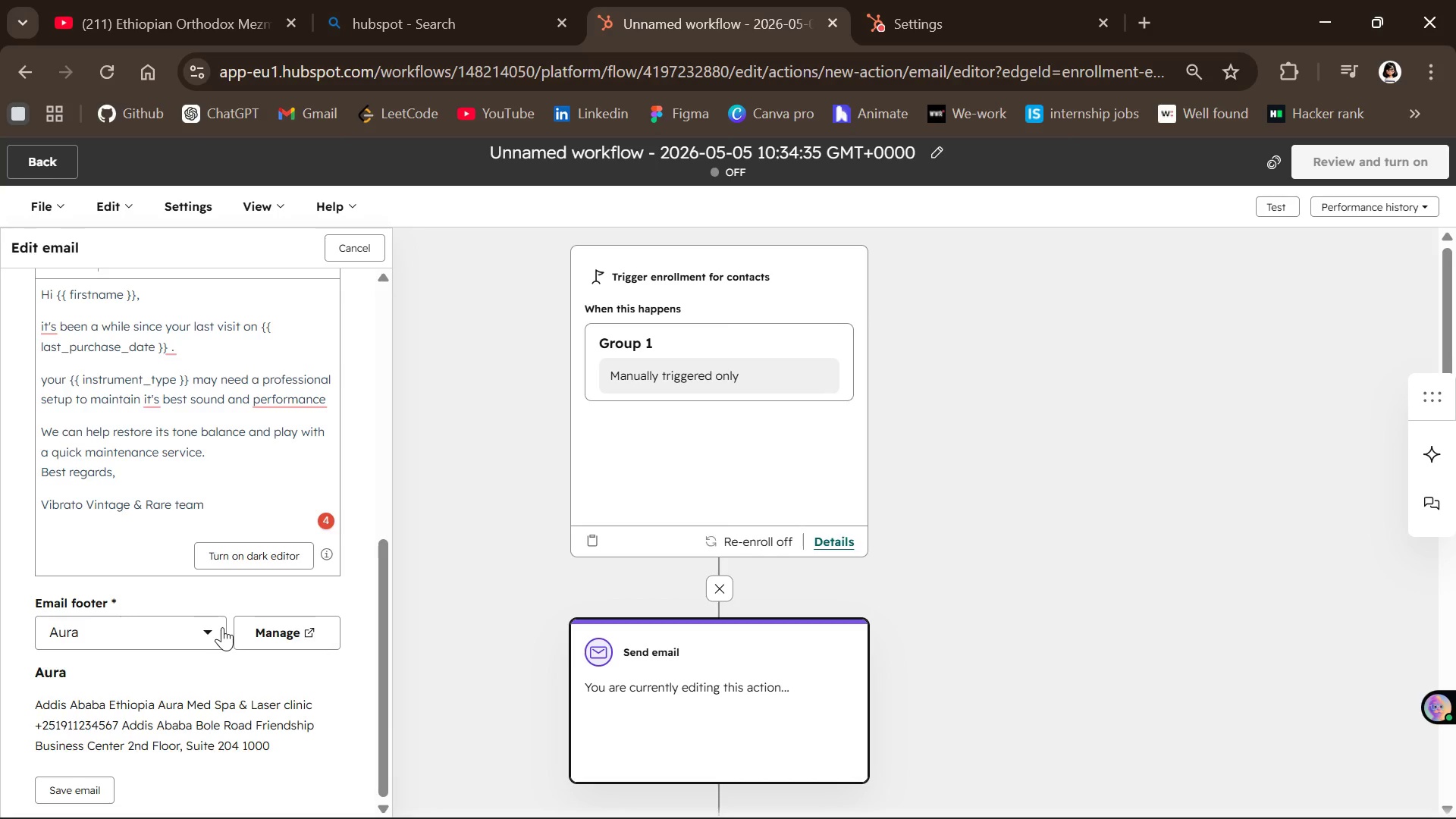 
left_click([271, 576])
 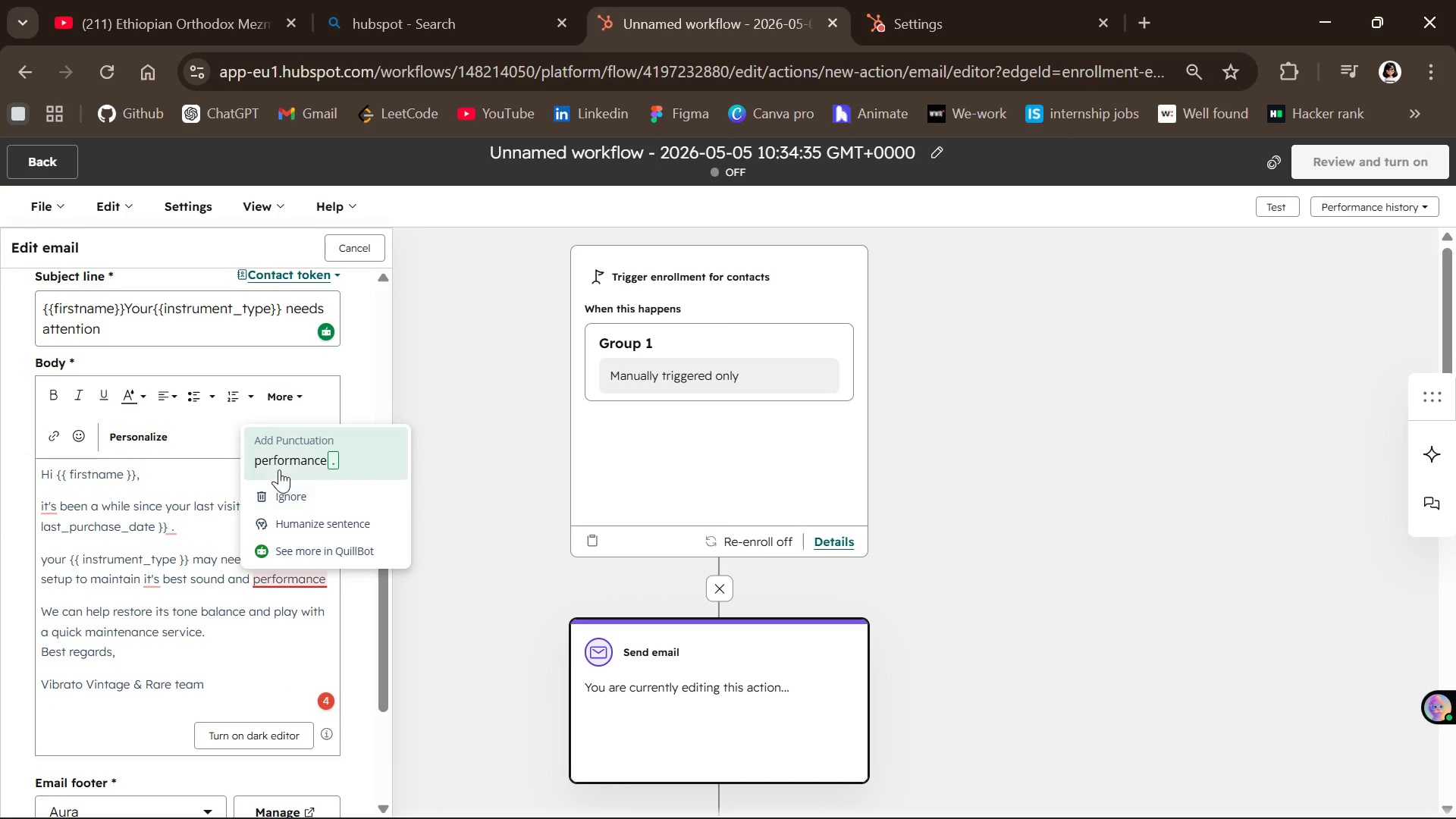 
left_click([281, 463])
 